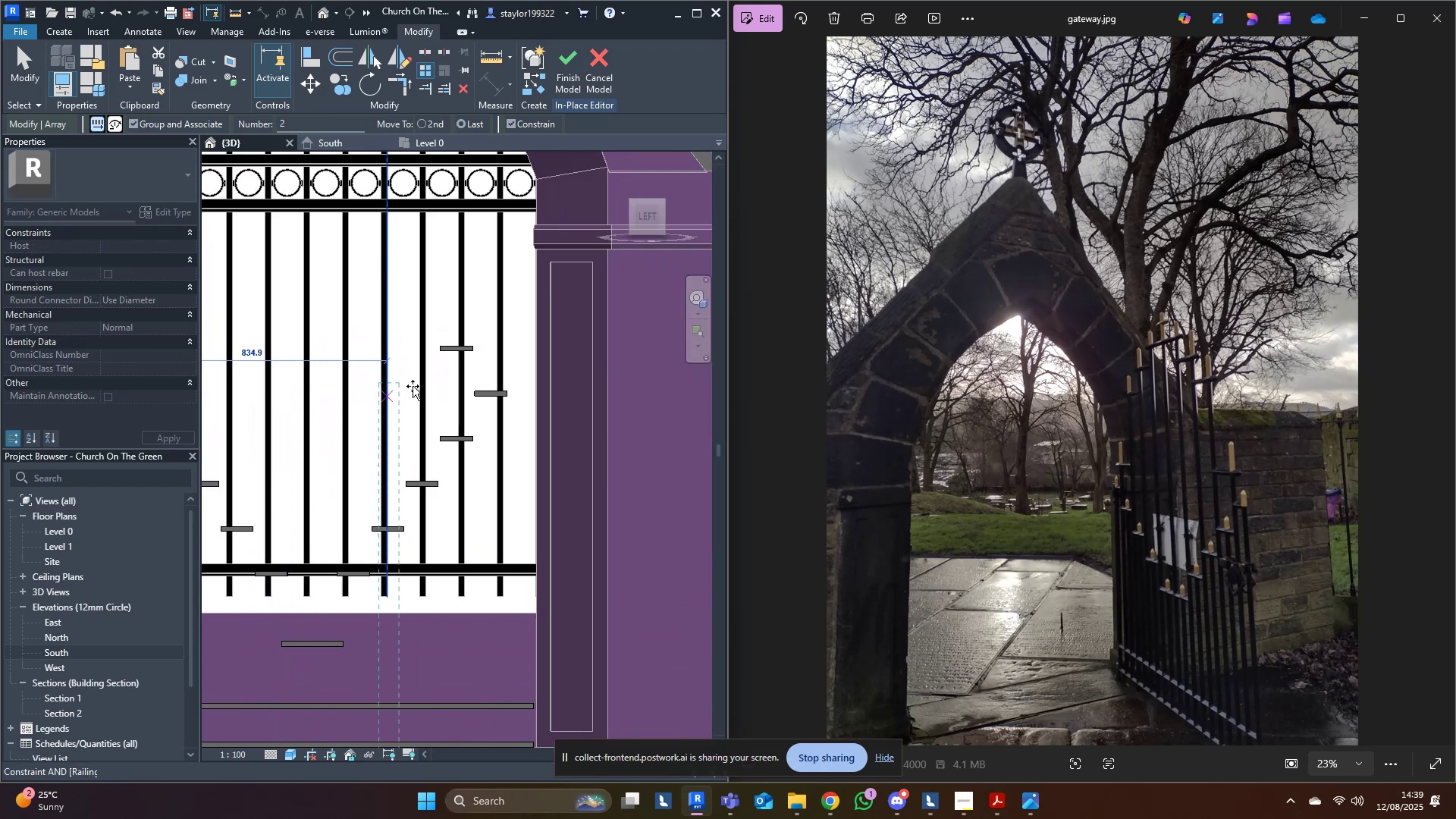 
scroll: coordinate [516, 397], scroll_direction: up, amount: 8.0
 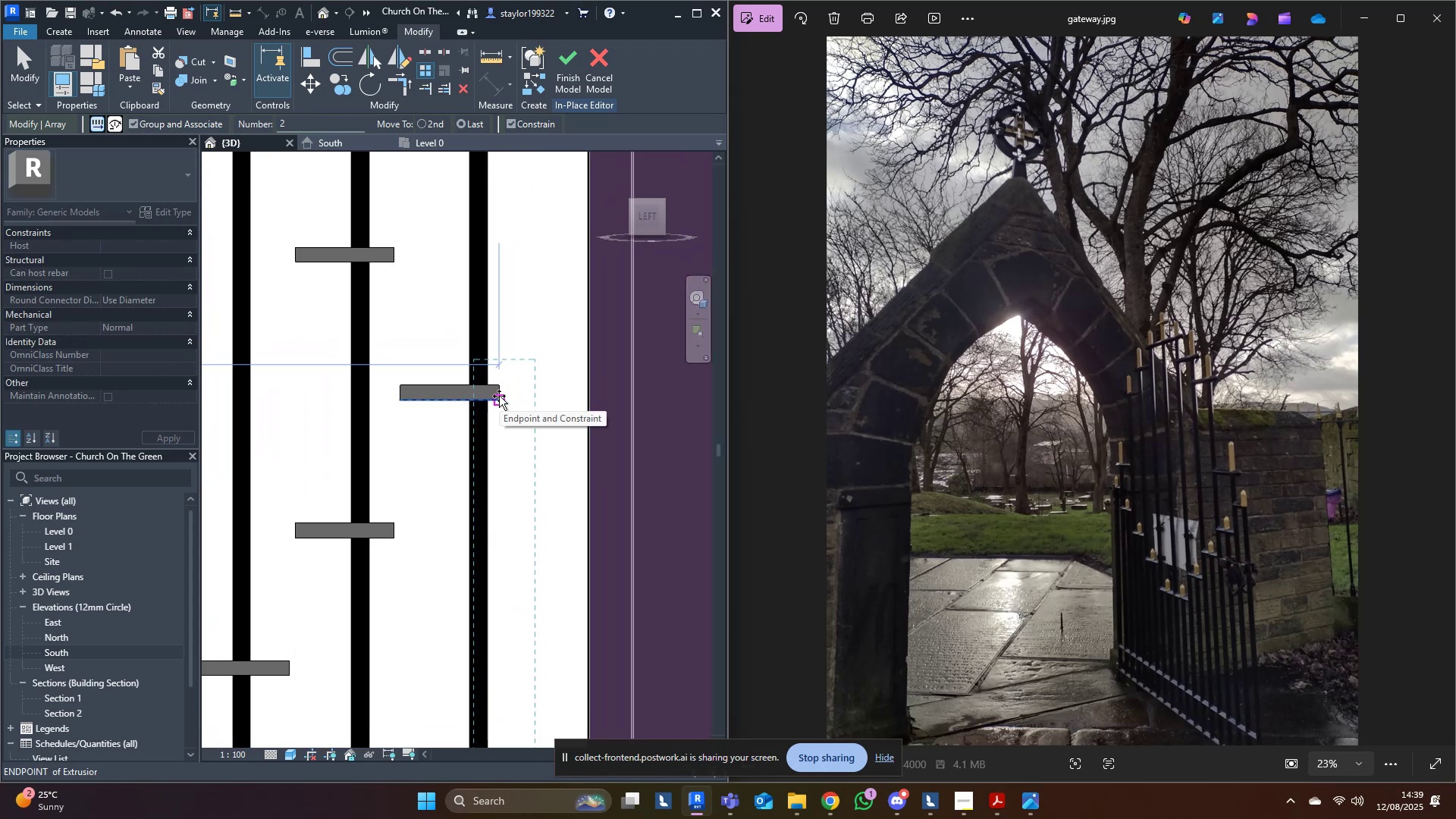 
left_click([499, 396])
 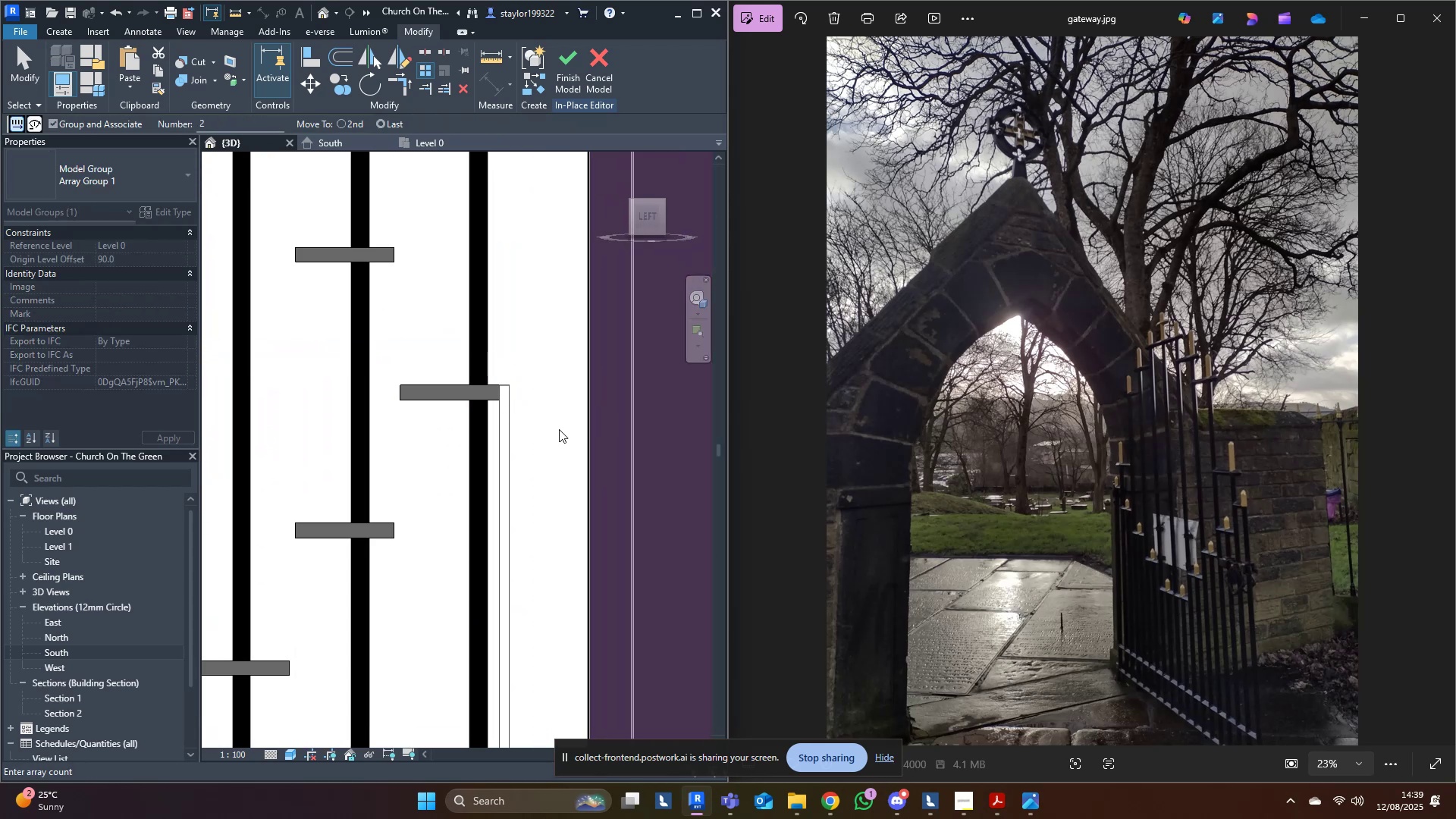 
left_click([586, 458])
 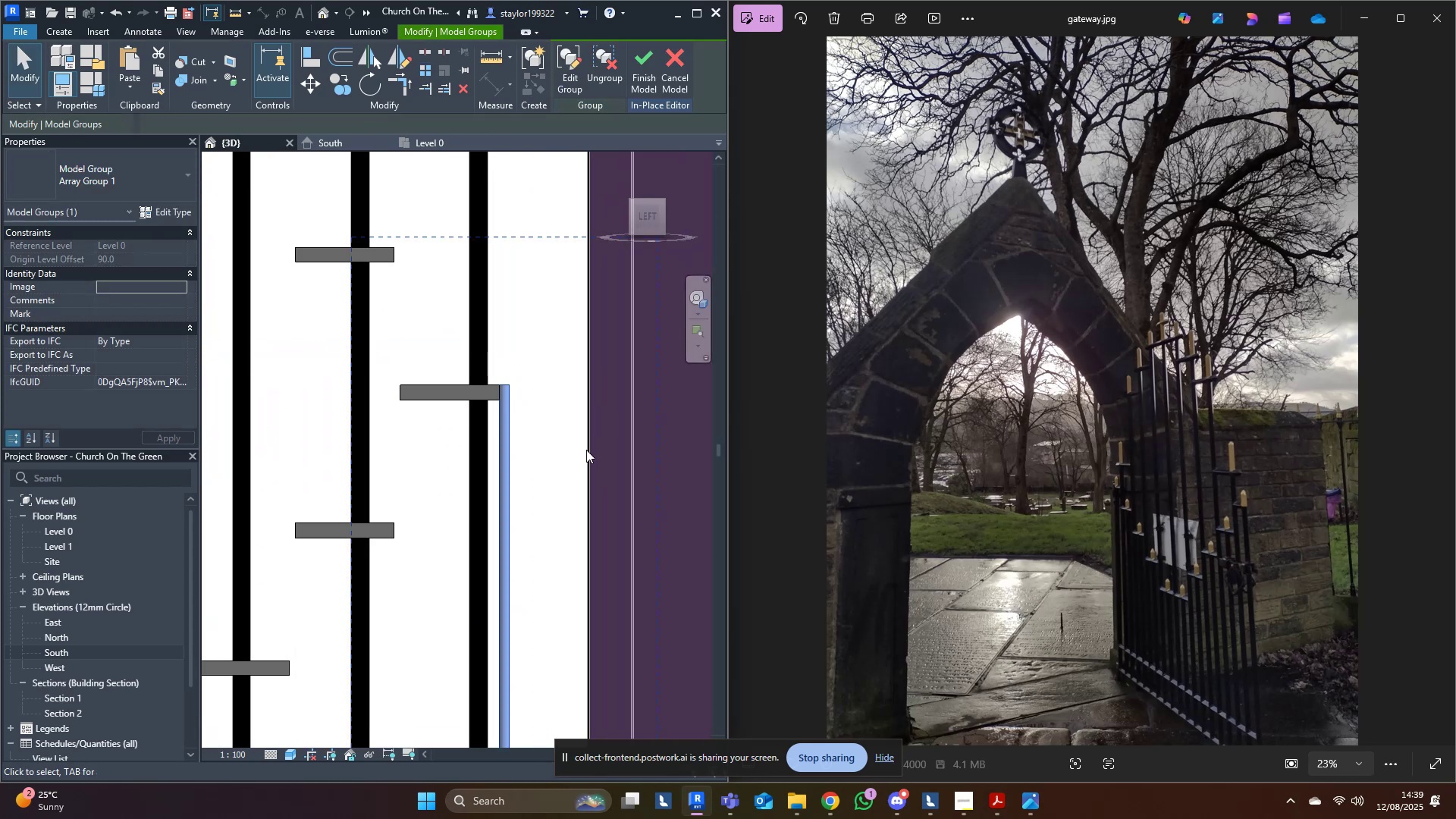 
key(ArrowLeft)
 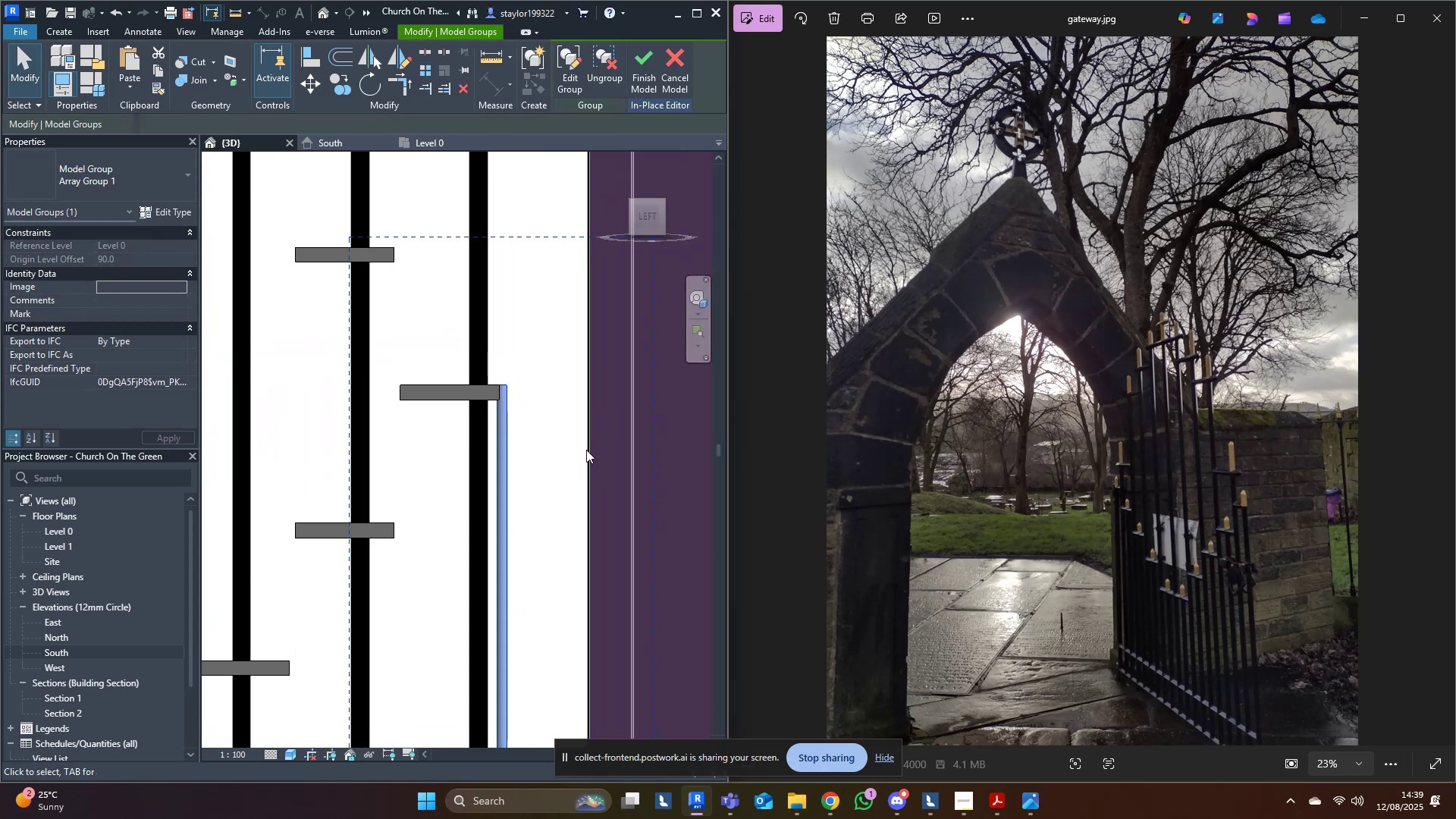 
key(ArrowLeft)
 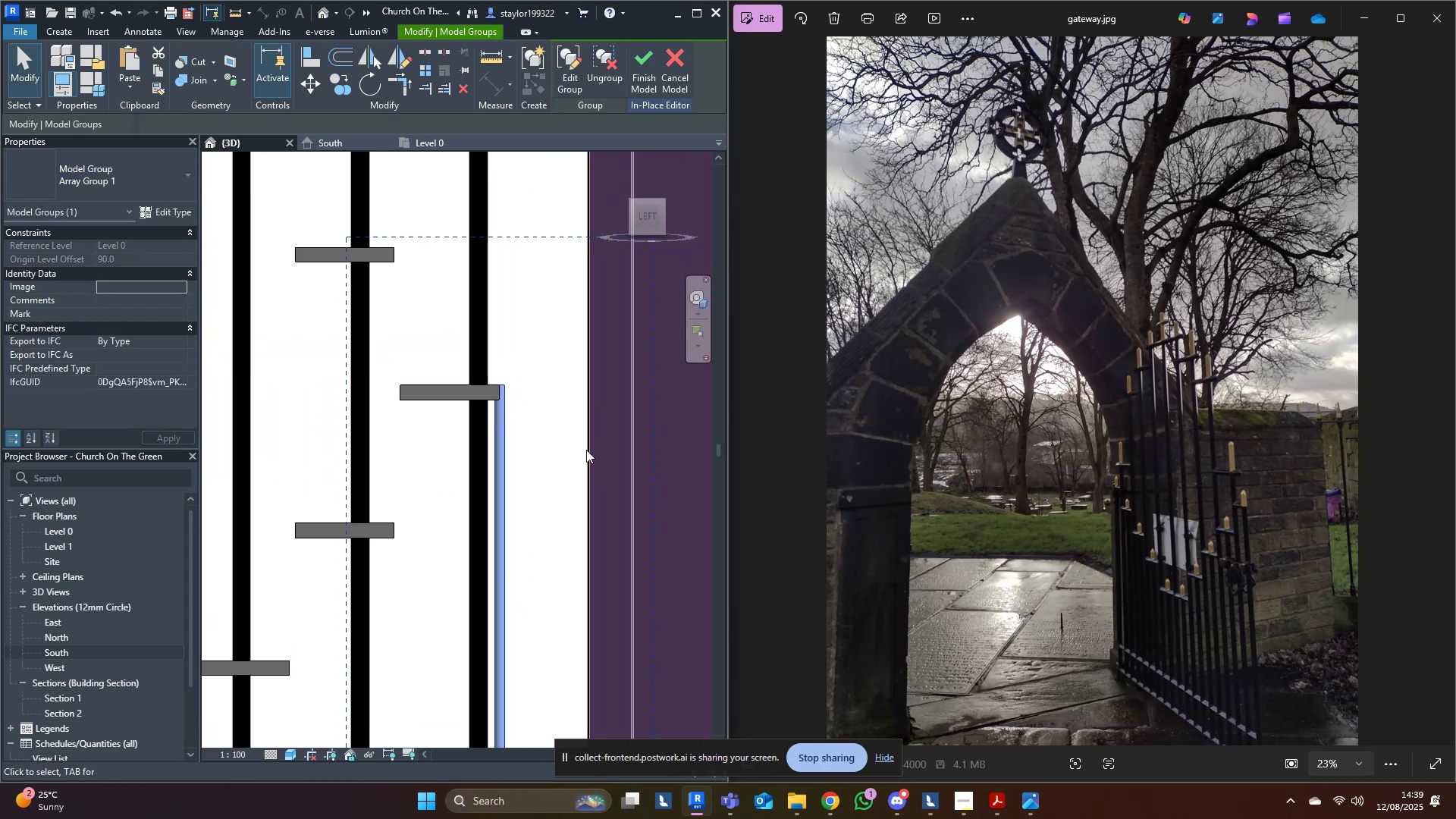 
key(ArrowLeft)
 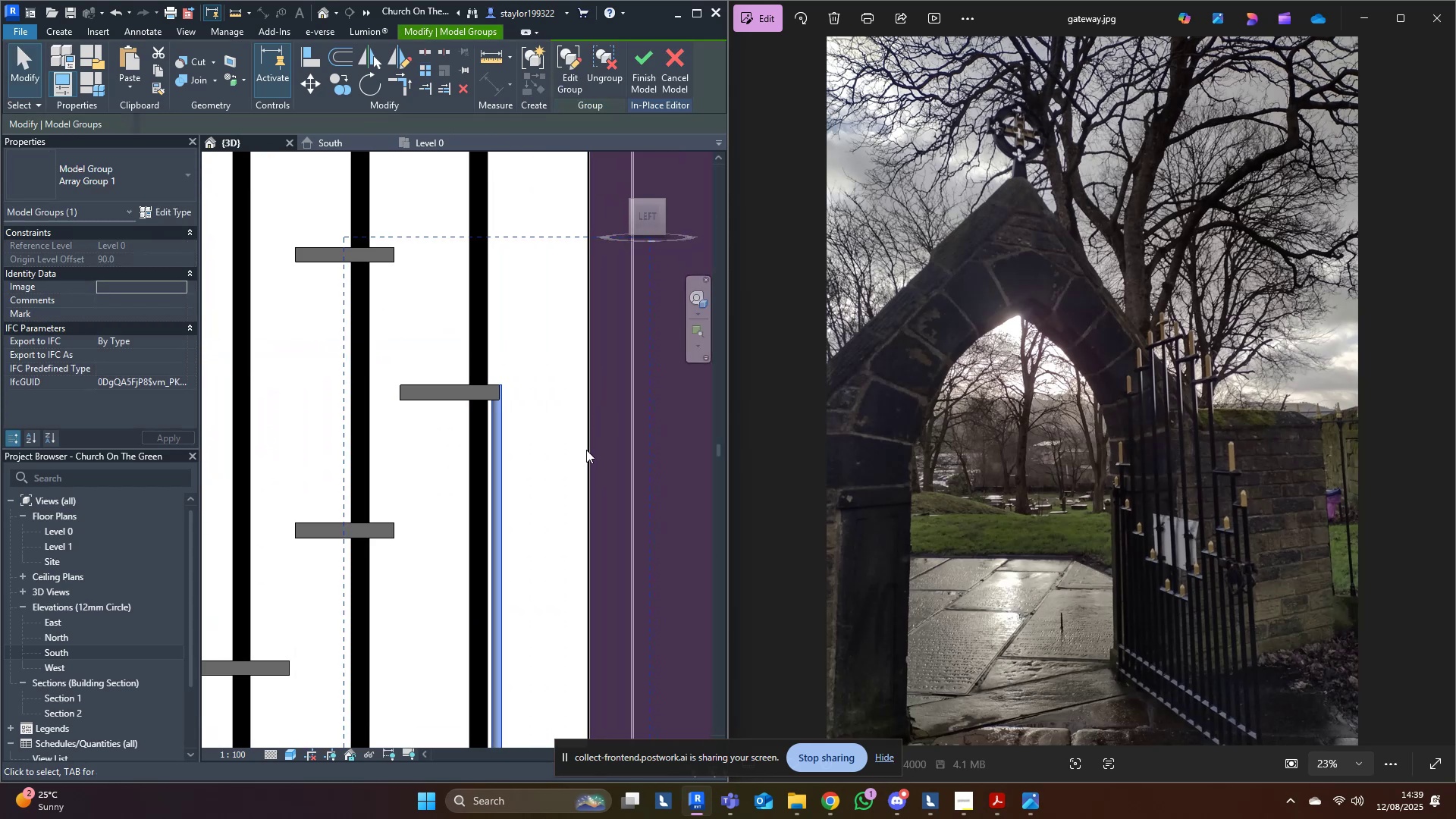 
key(ArrowLeft)
 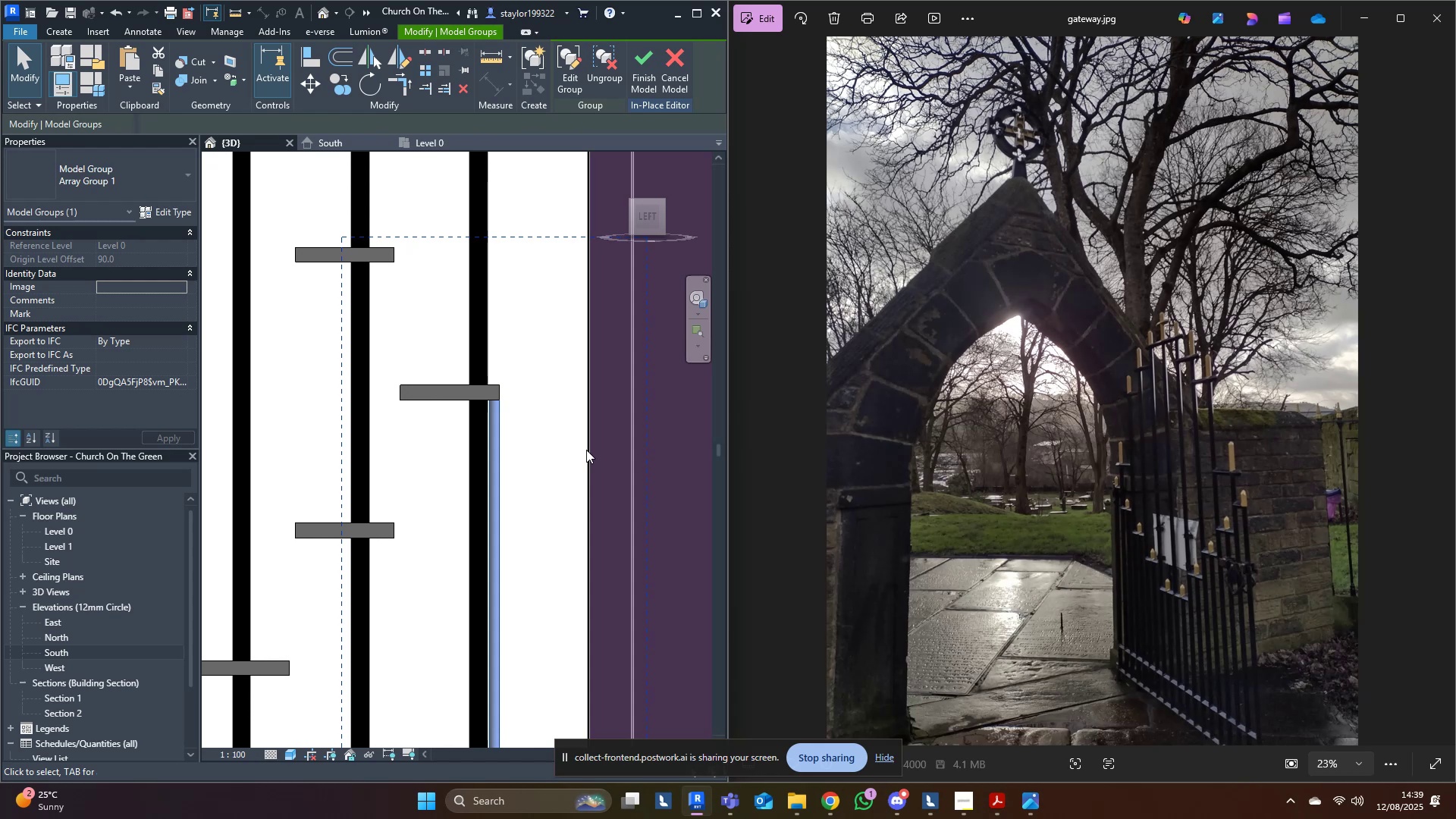 
scroll: coordinate [585, 447], scroll_direction: down, amount: 12.0
 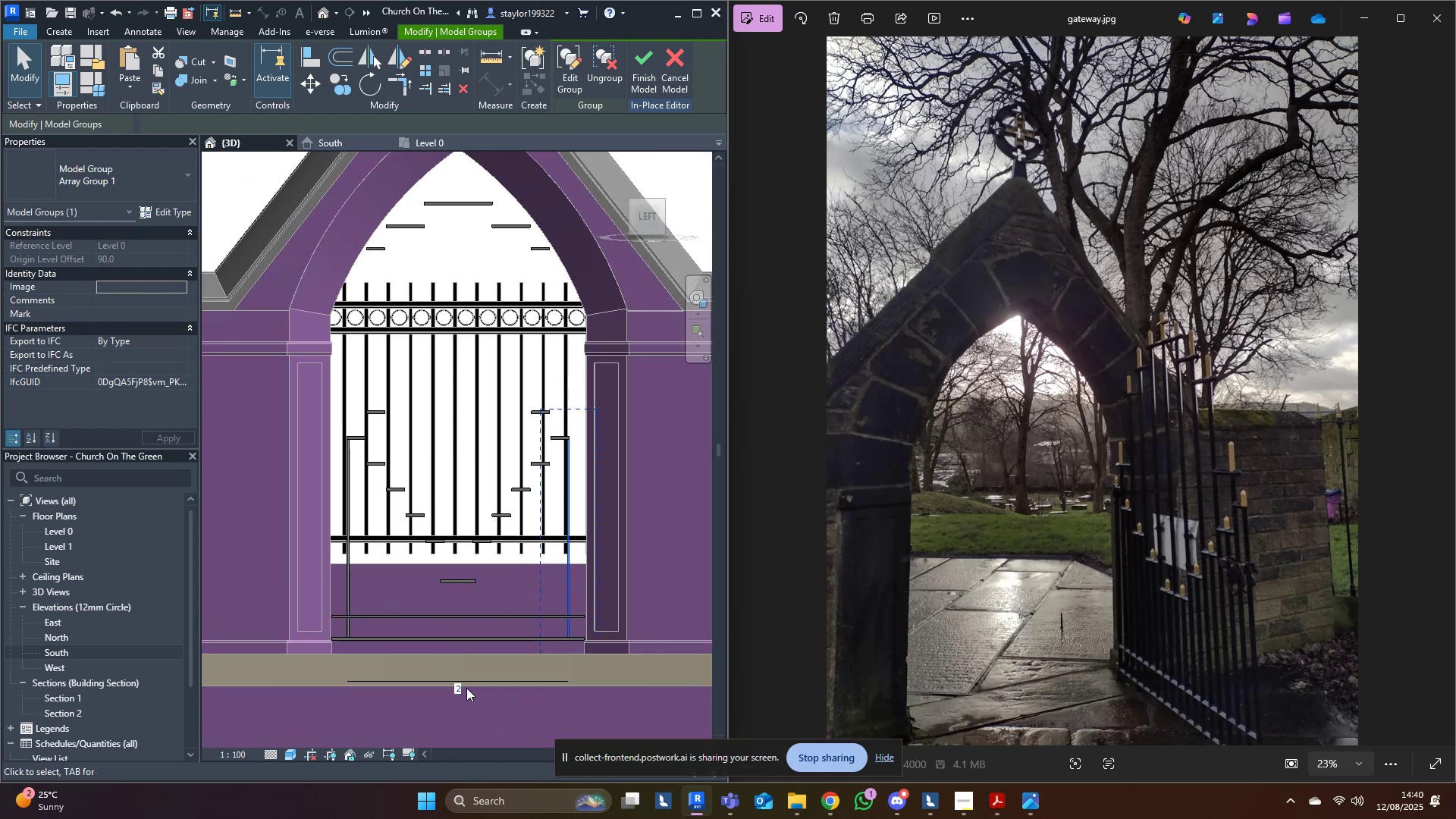 
left_click([461, 692])
 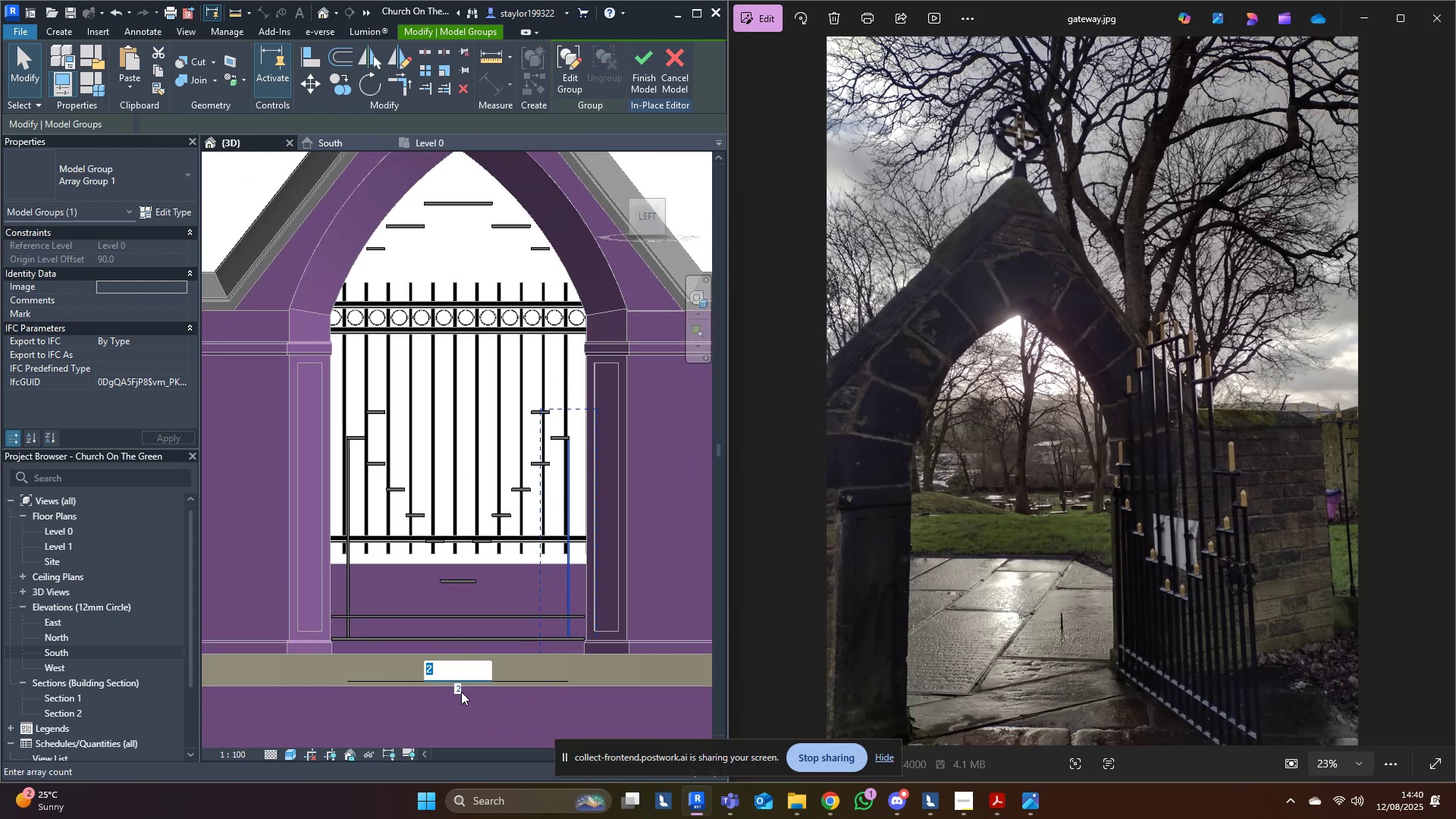 
type(50)
 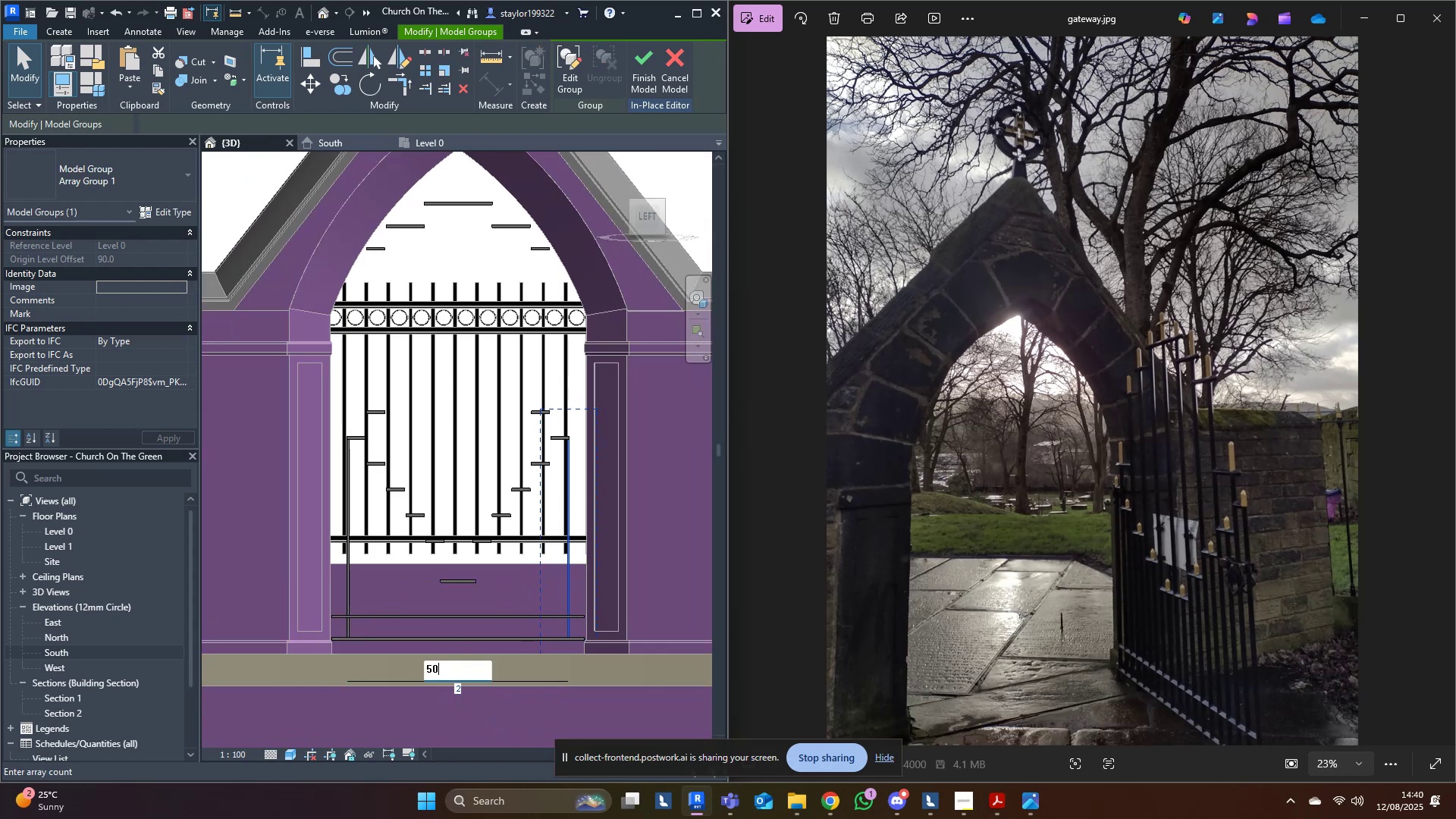 
key(Enter)
 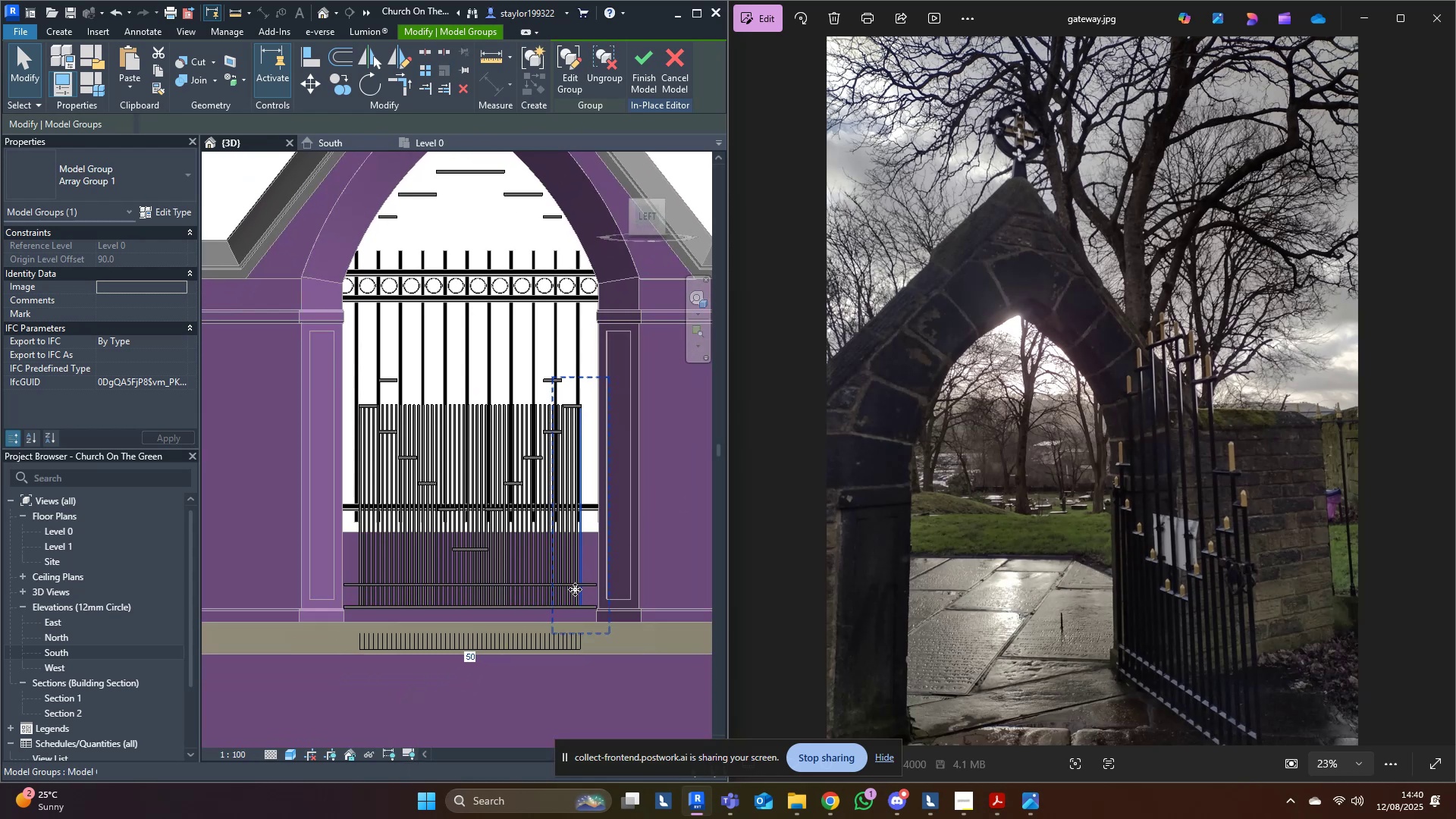 
left_click([471, 655])
 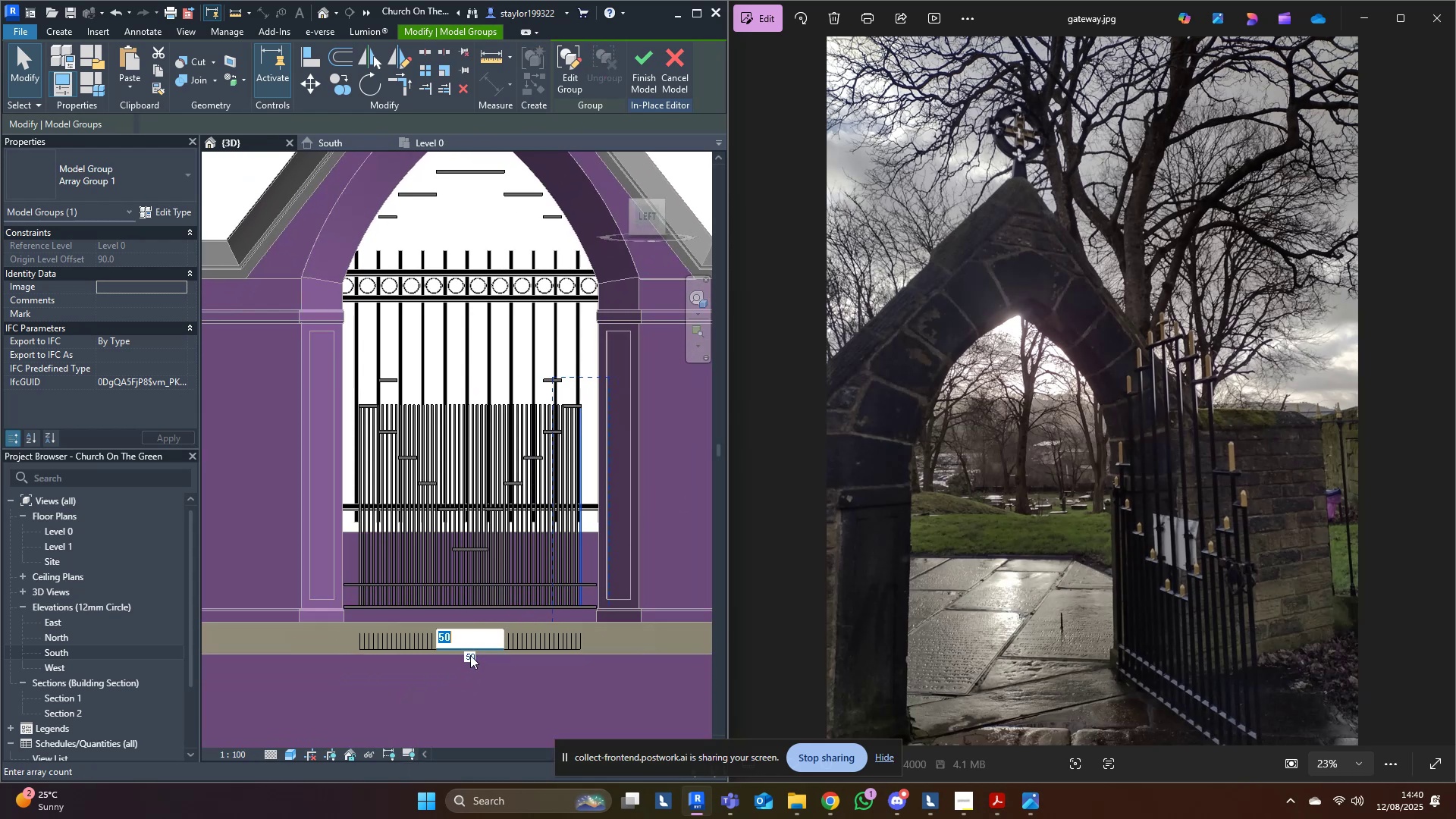 
type(15)
 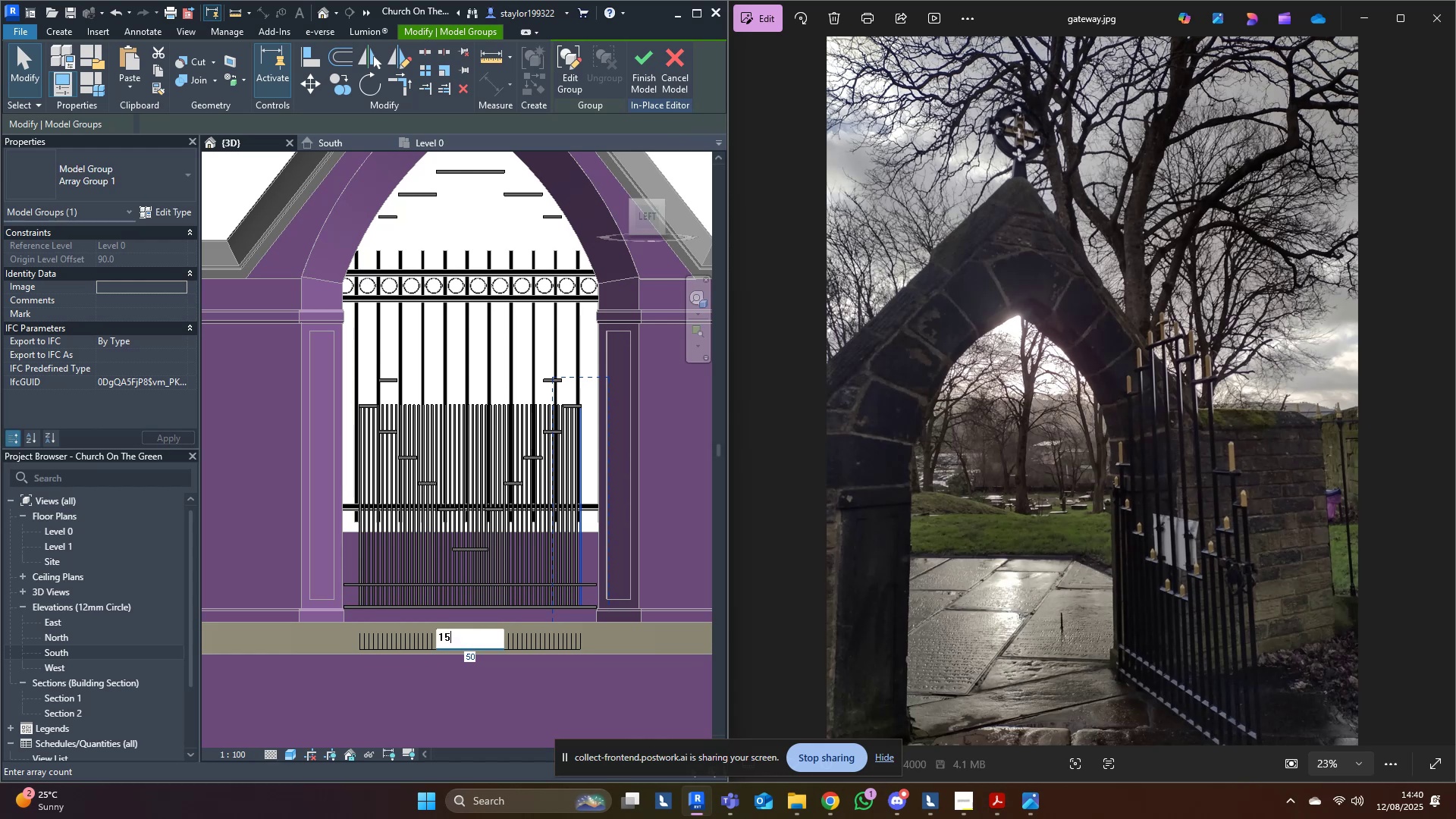 
key(Enter)
 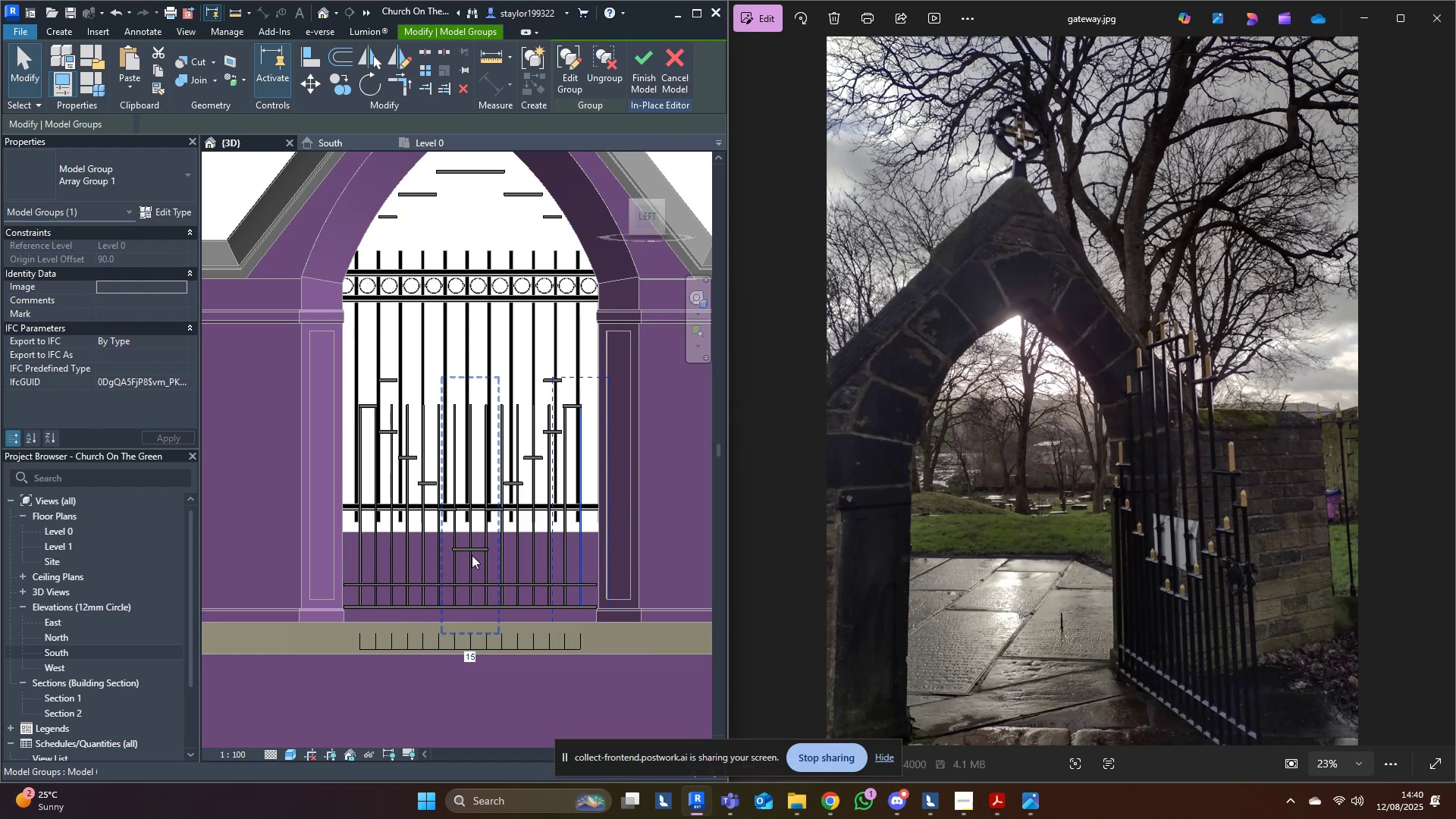 
wait(6.68)
 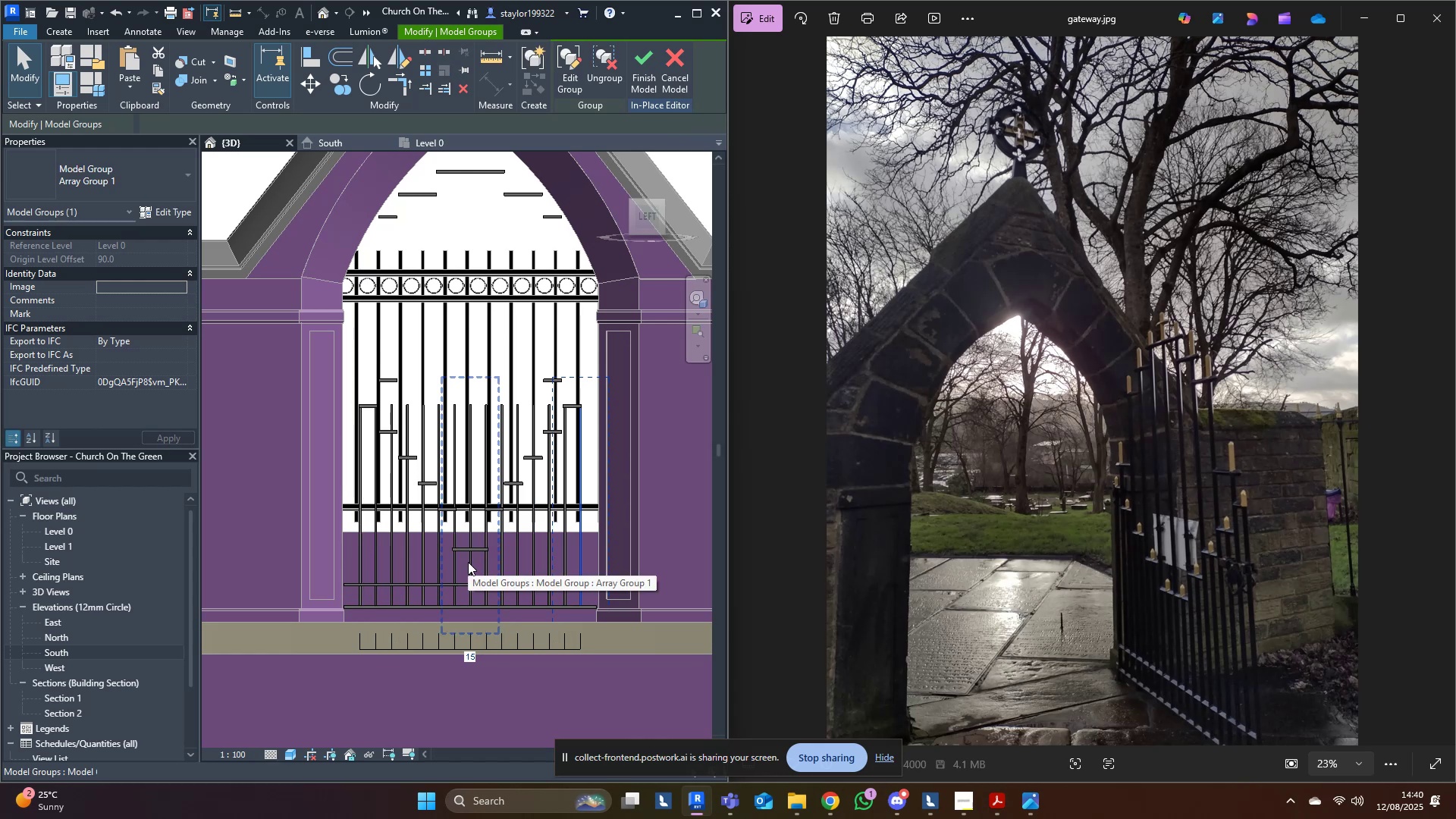 
left_click([643, 67])
 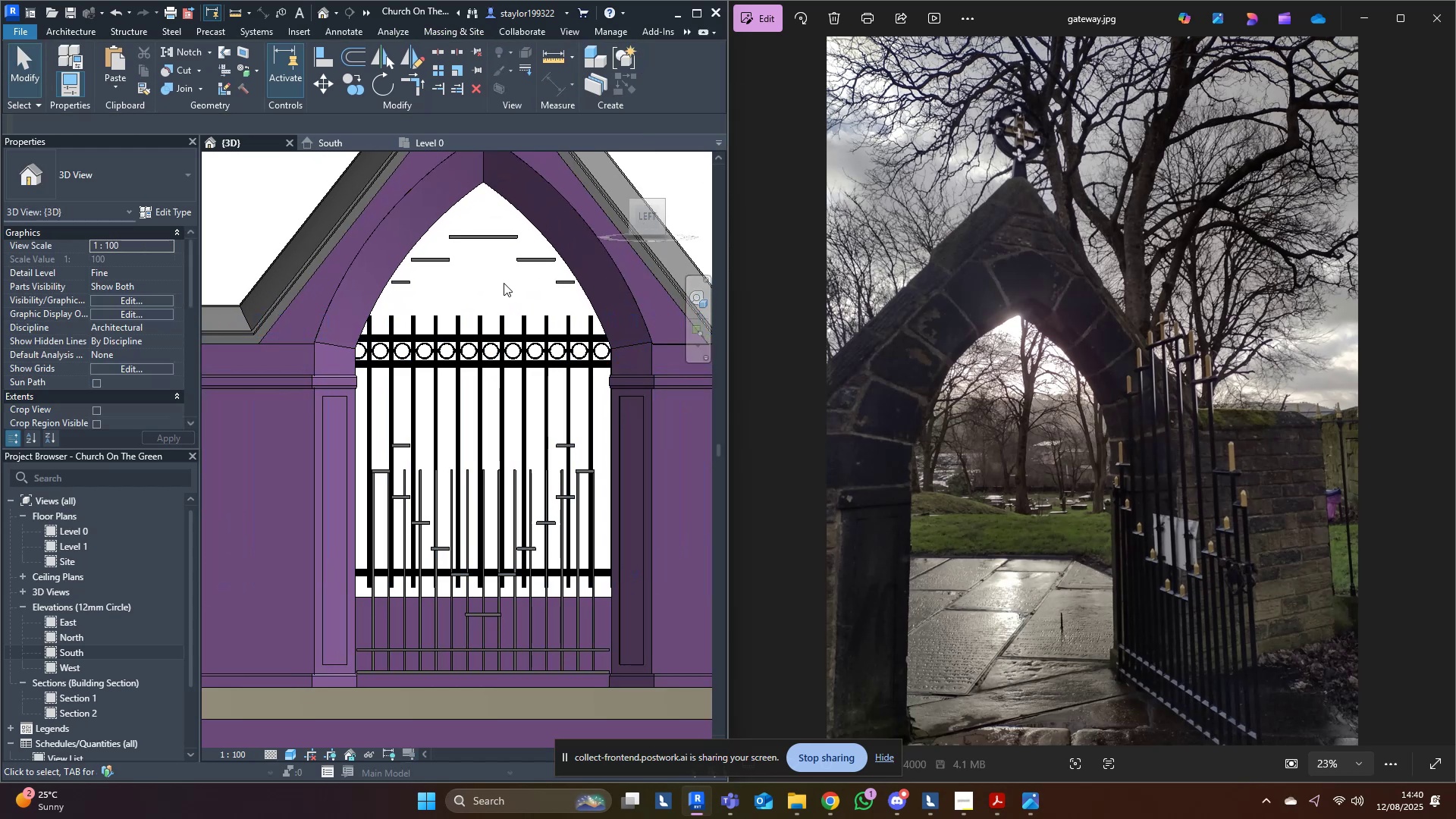 
left_click([491, 237])
 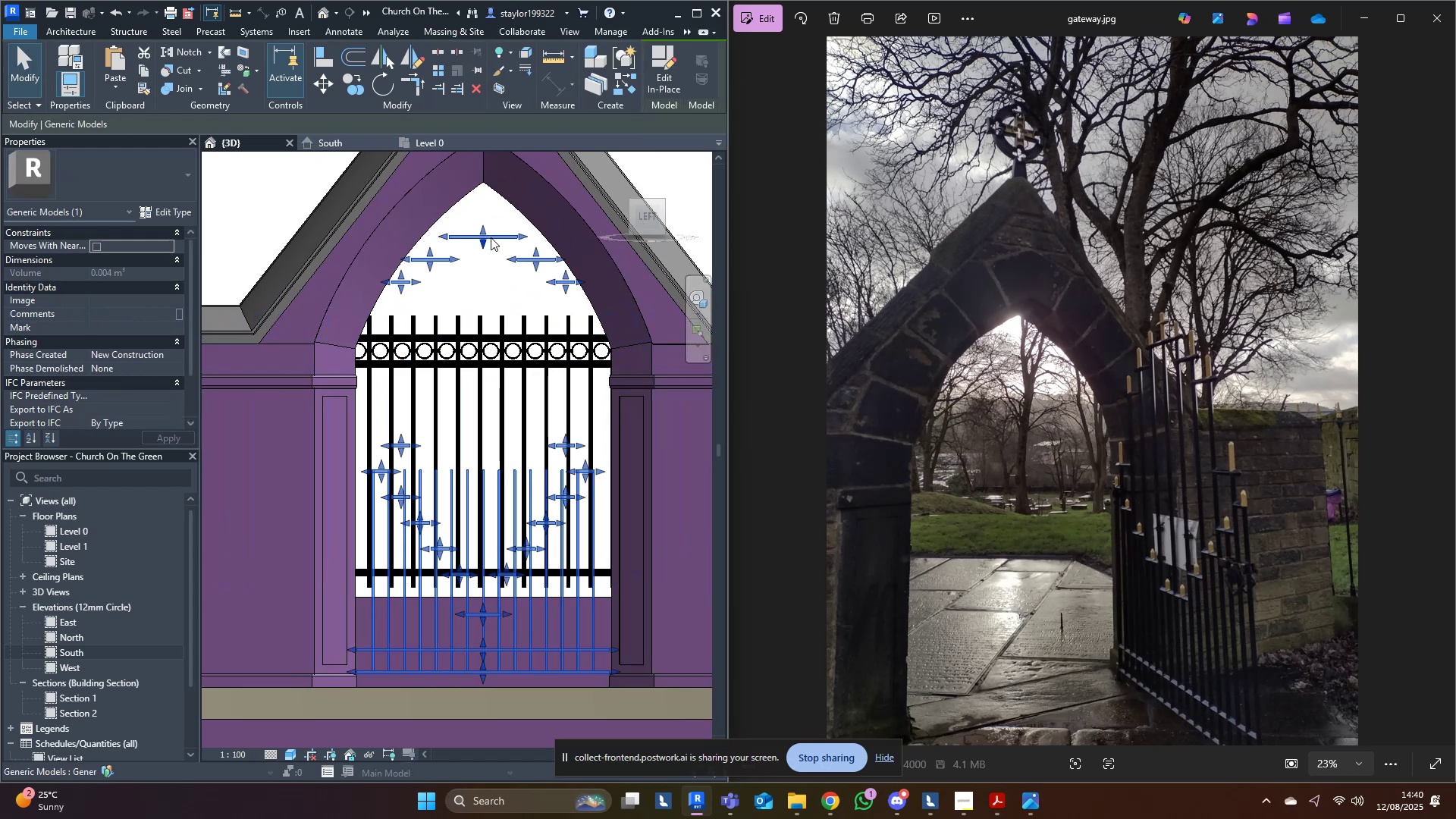 
type(hi)
key(Escape)
 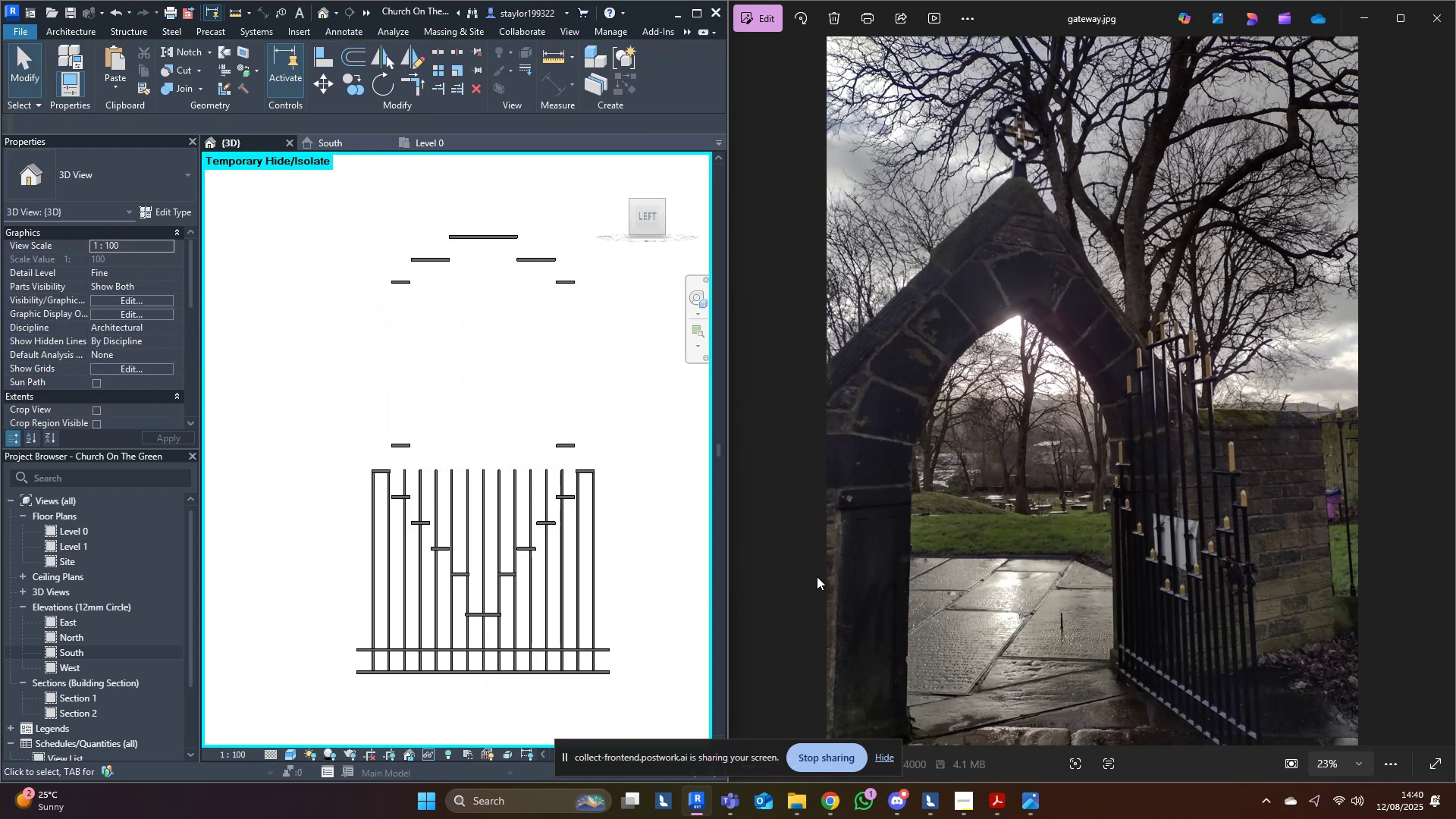 
wait(8.2)
 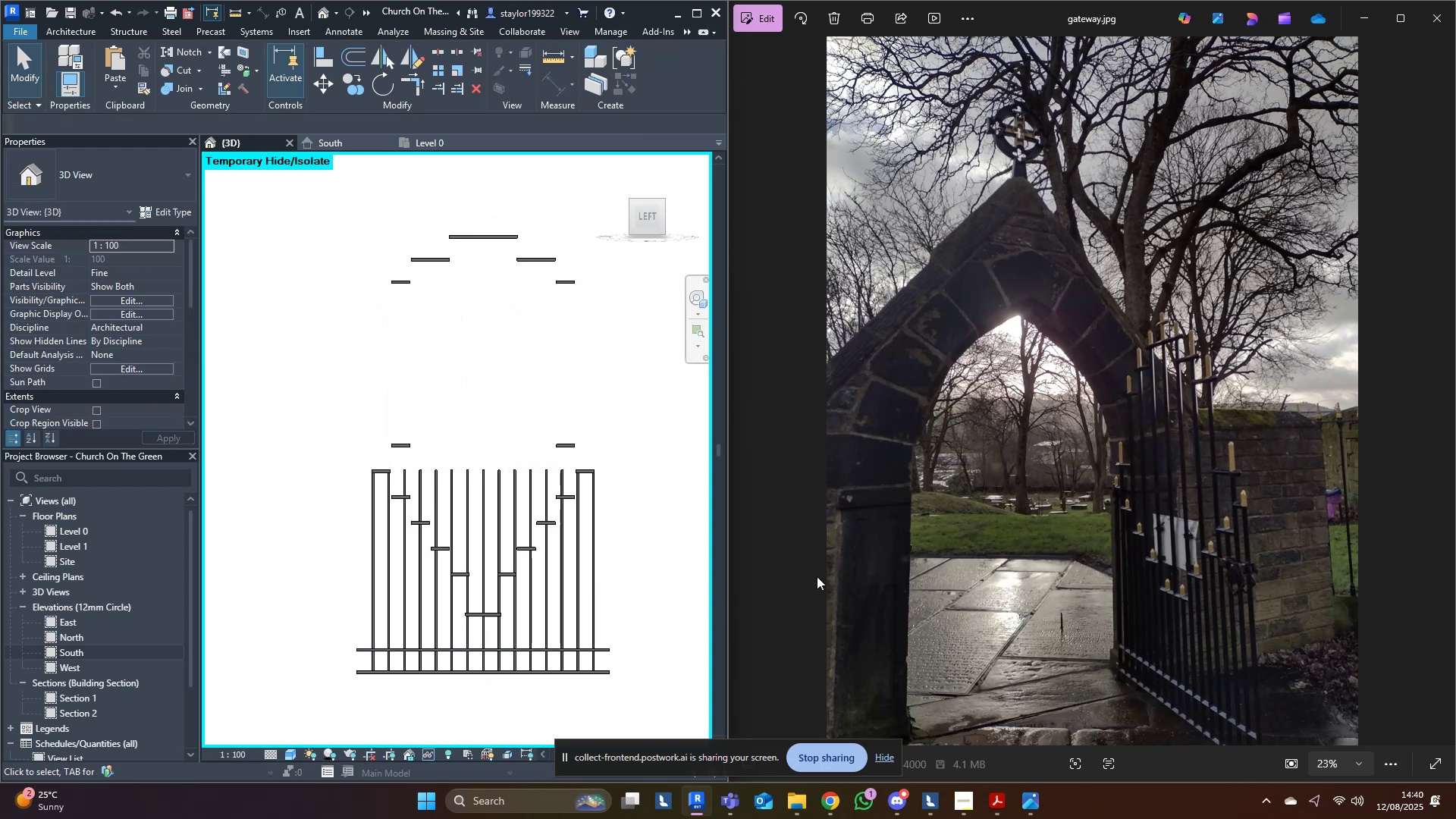 
middle_click([378, 444])
 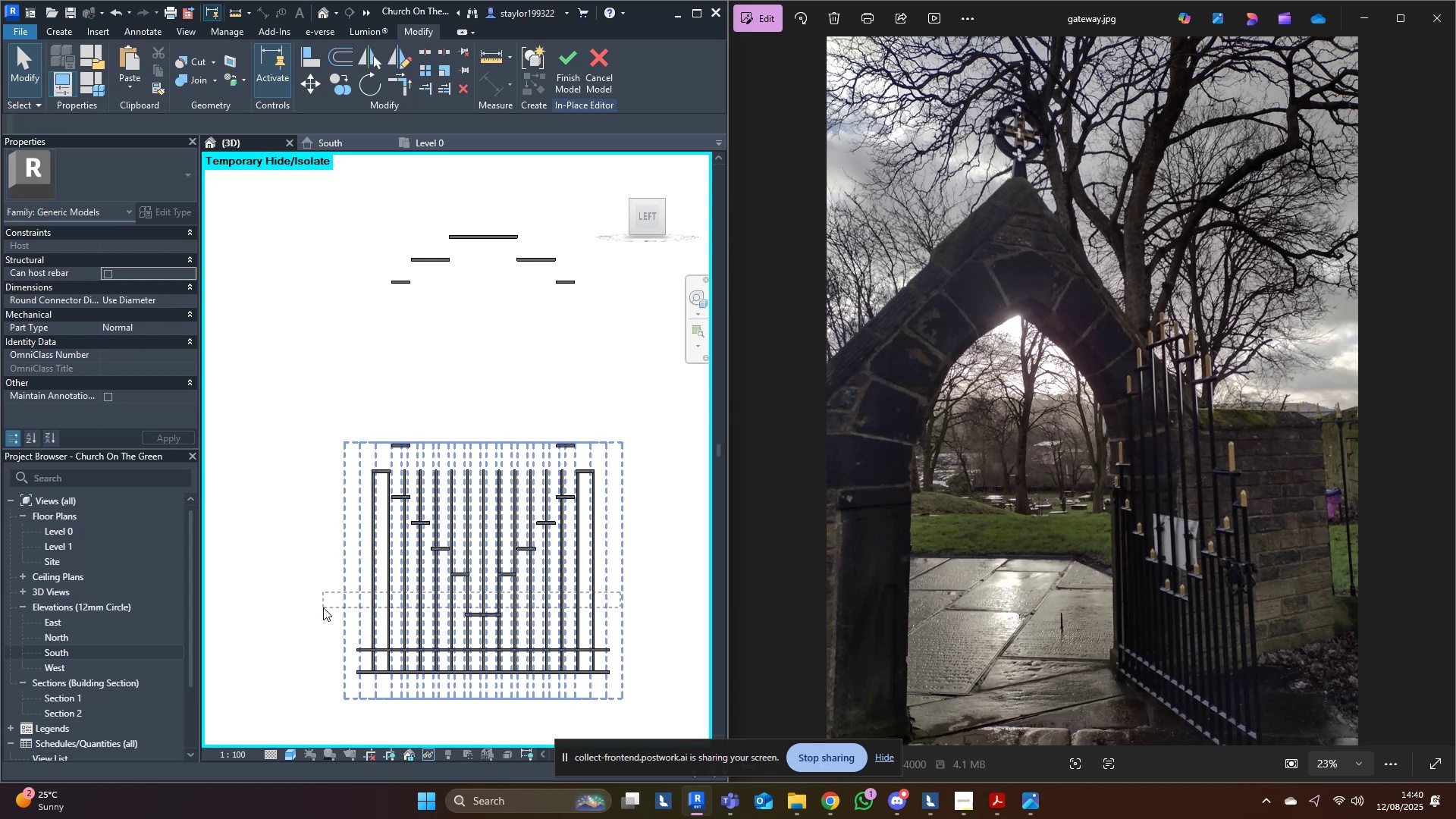 
wait(6.97)
 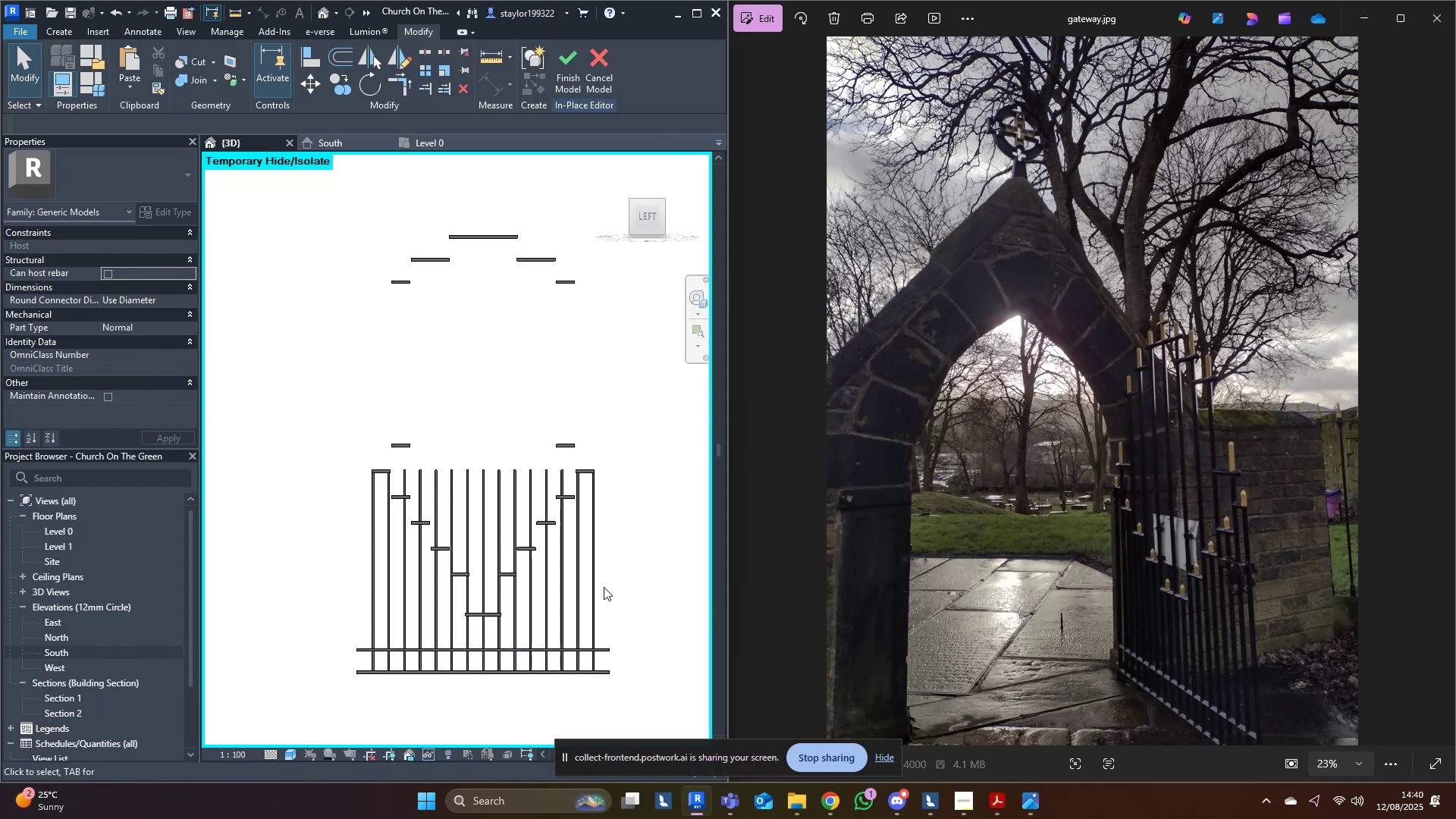 
left_click([579, 77])
 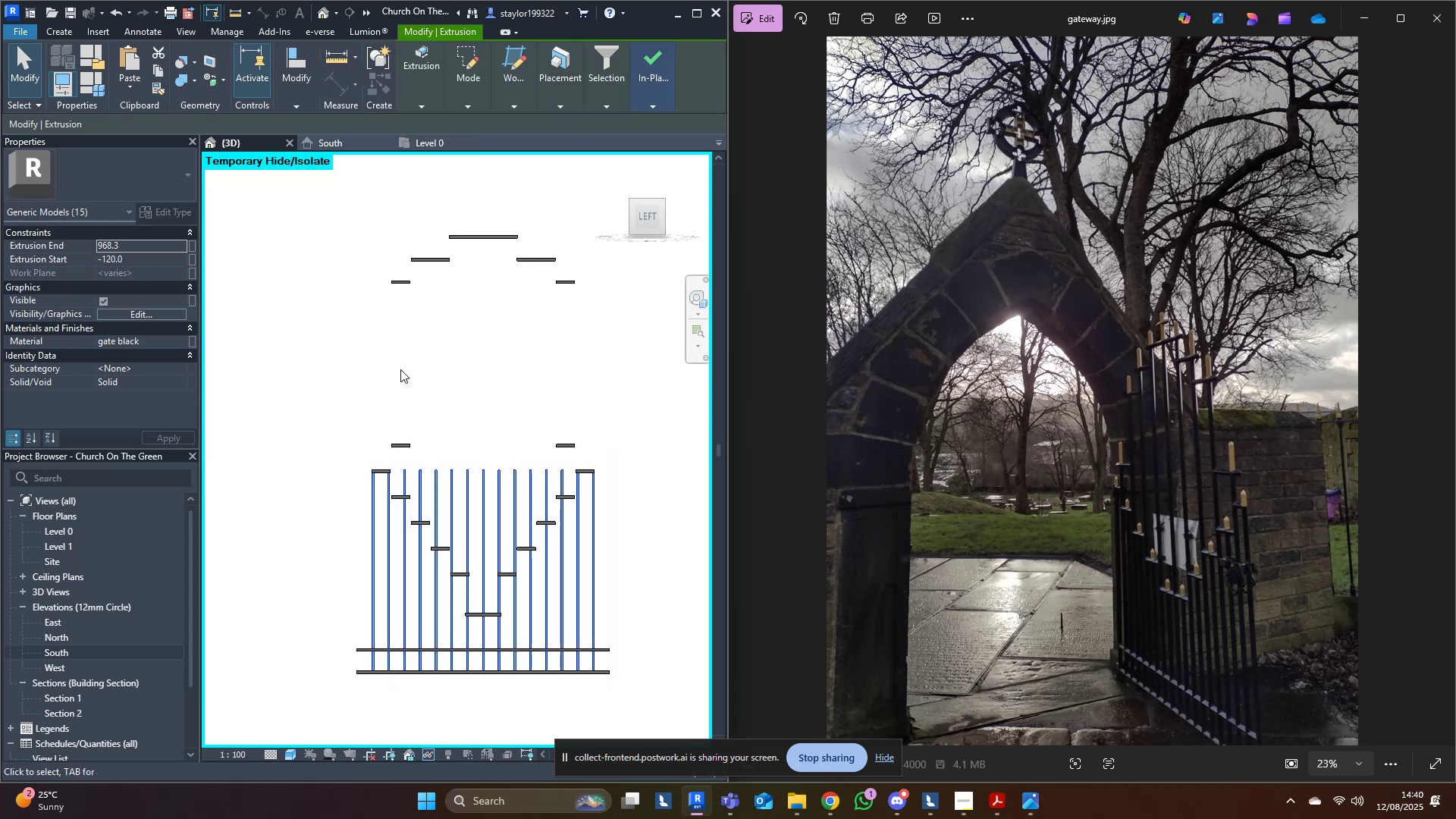 
wait(6.75)
 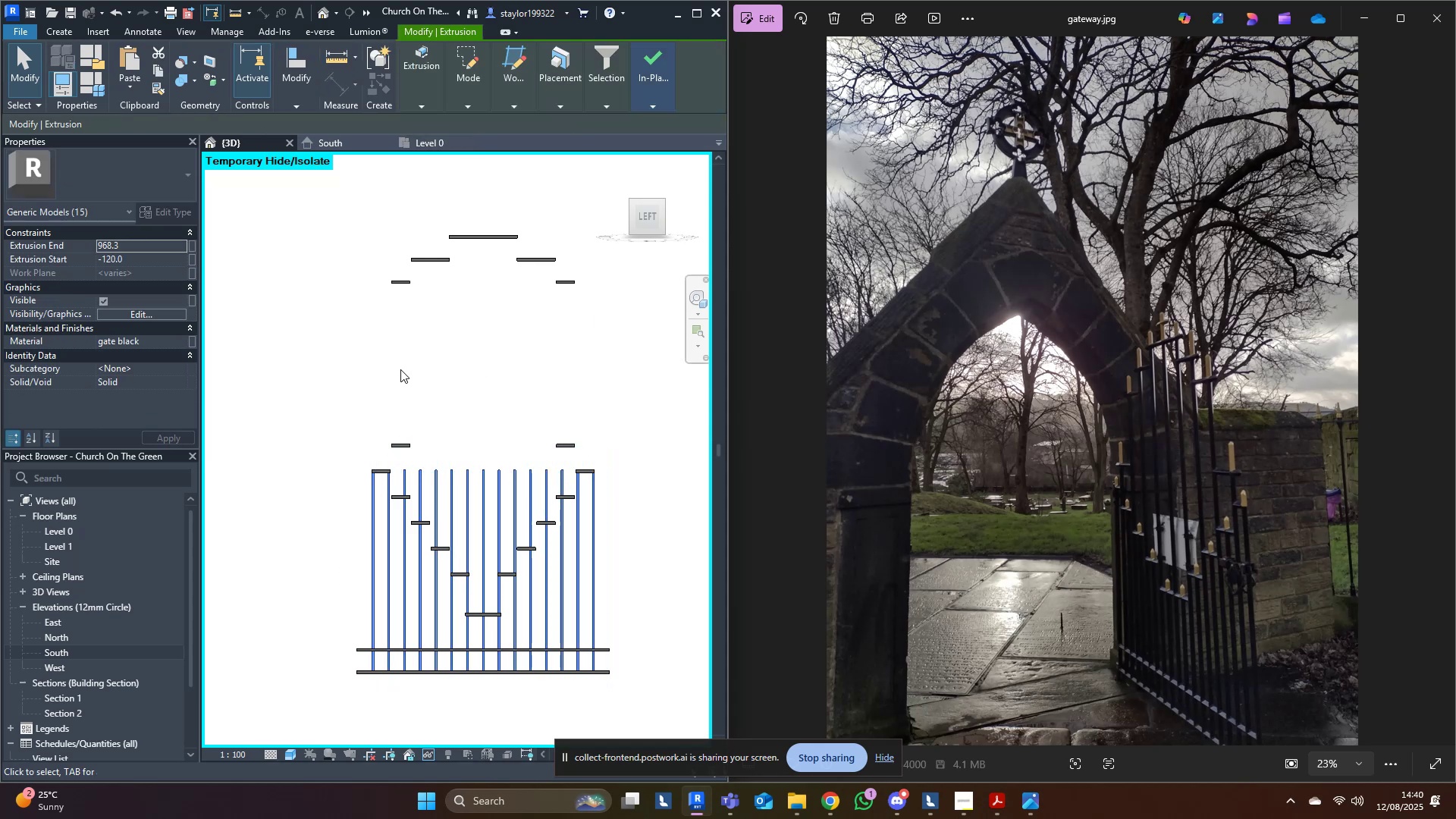 
left_click([400, 369])
 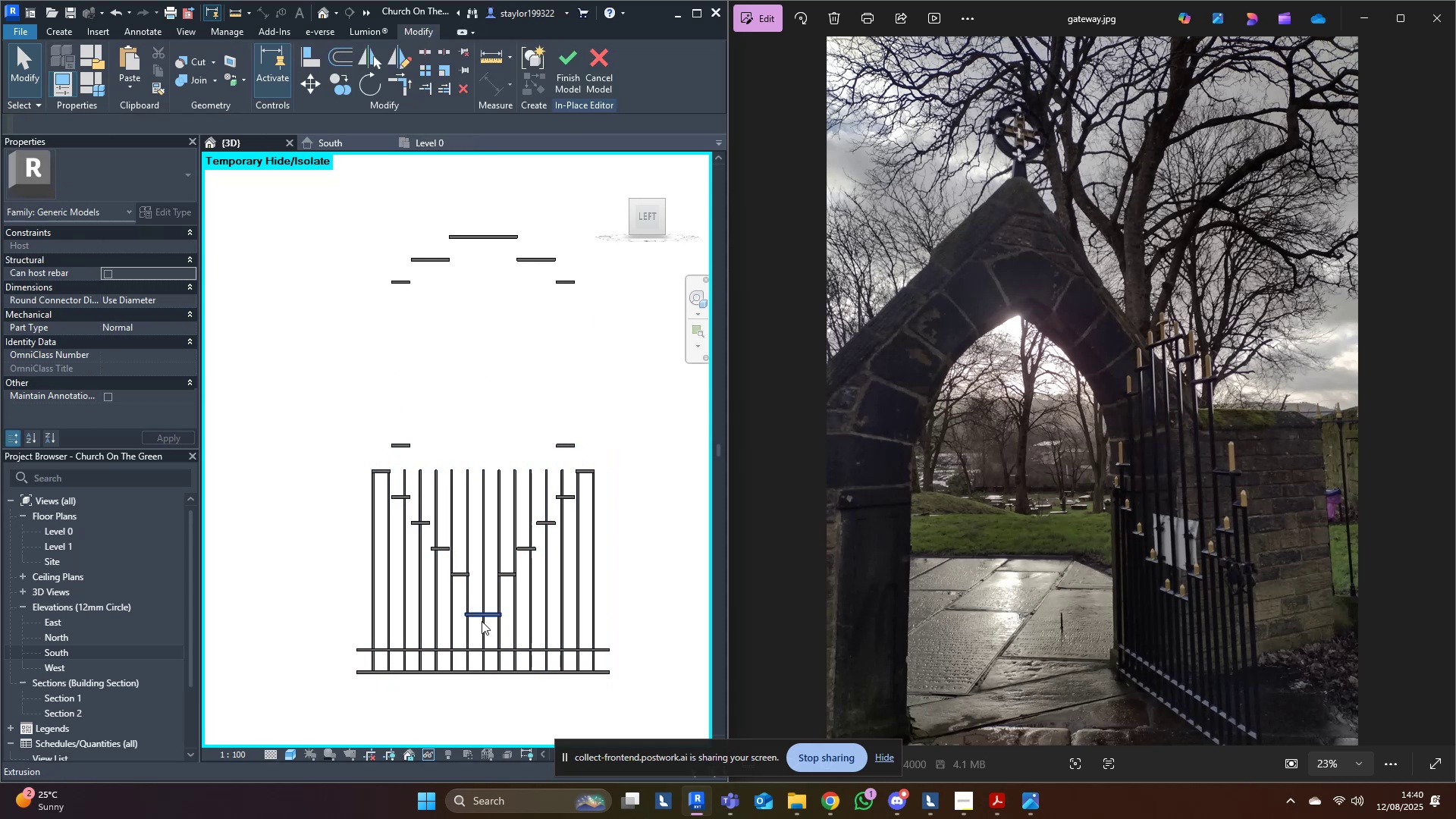 
scroll: coordinate [476, 624], scroll_direction: up, amount: 8.0
 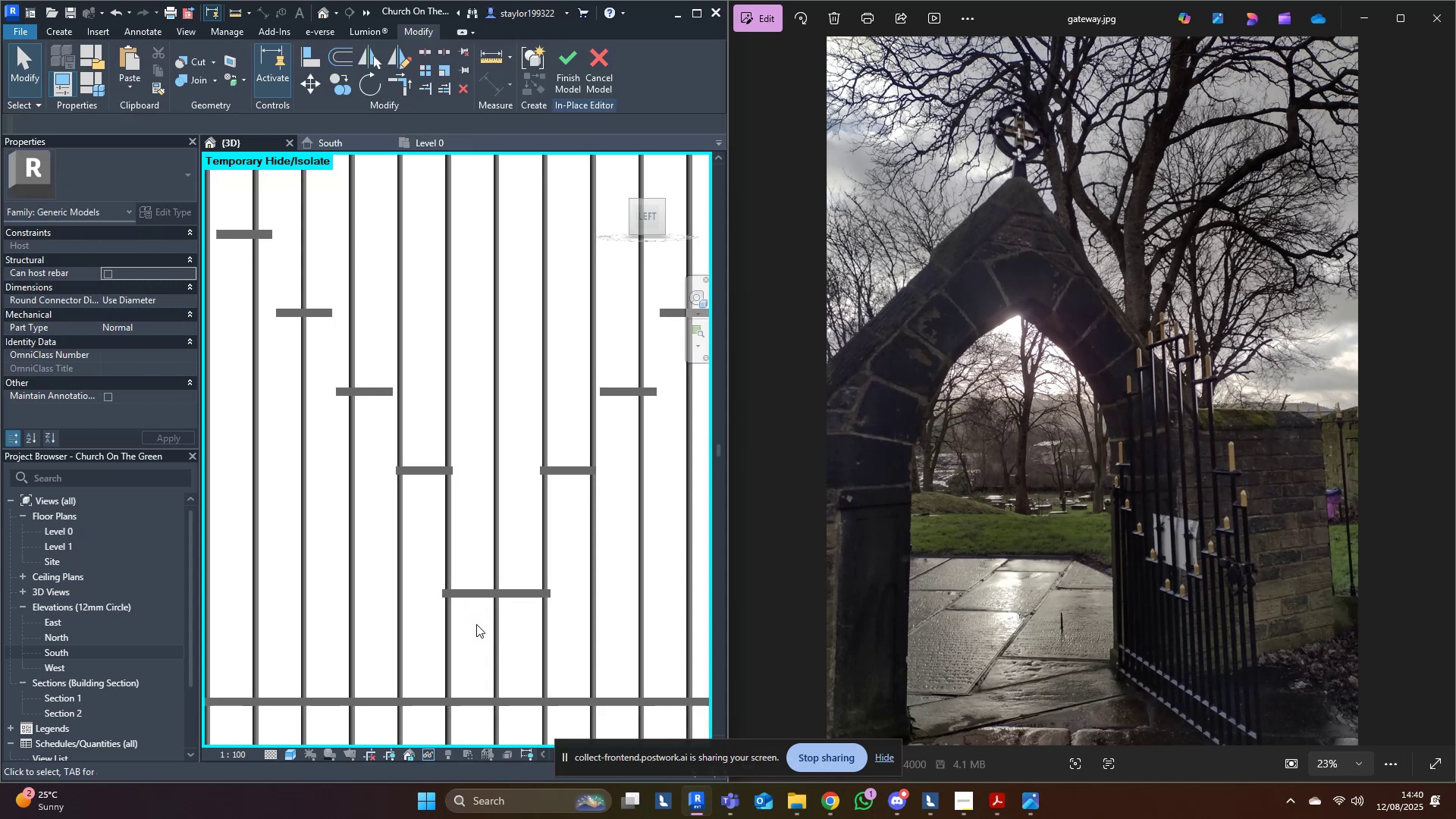 
type(al)
 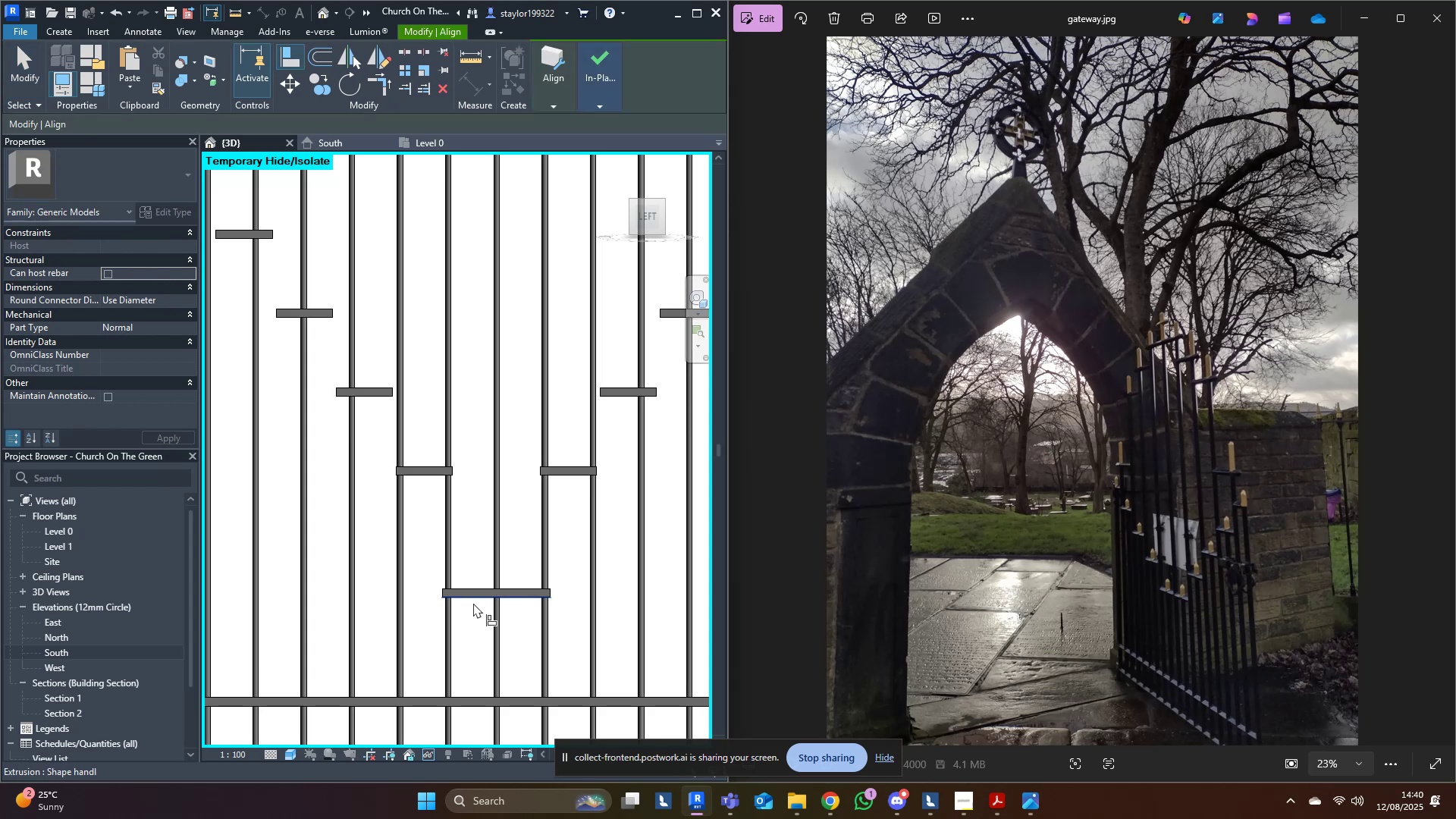 
left_click([473, 603])
 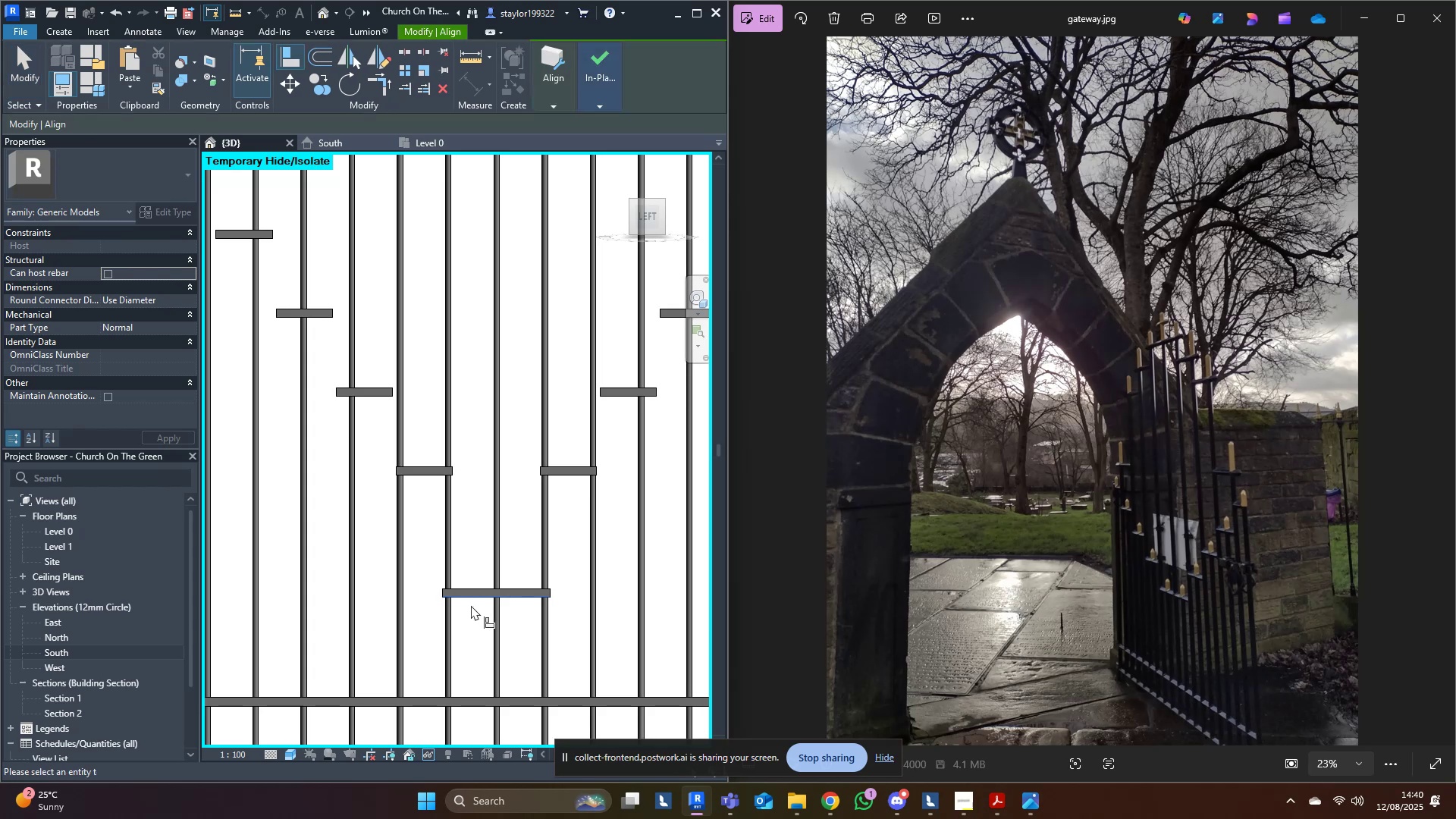 
scroll: coordinate [471, 606], scroll_direction: down, amount: 3.0
 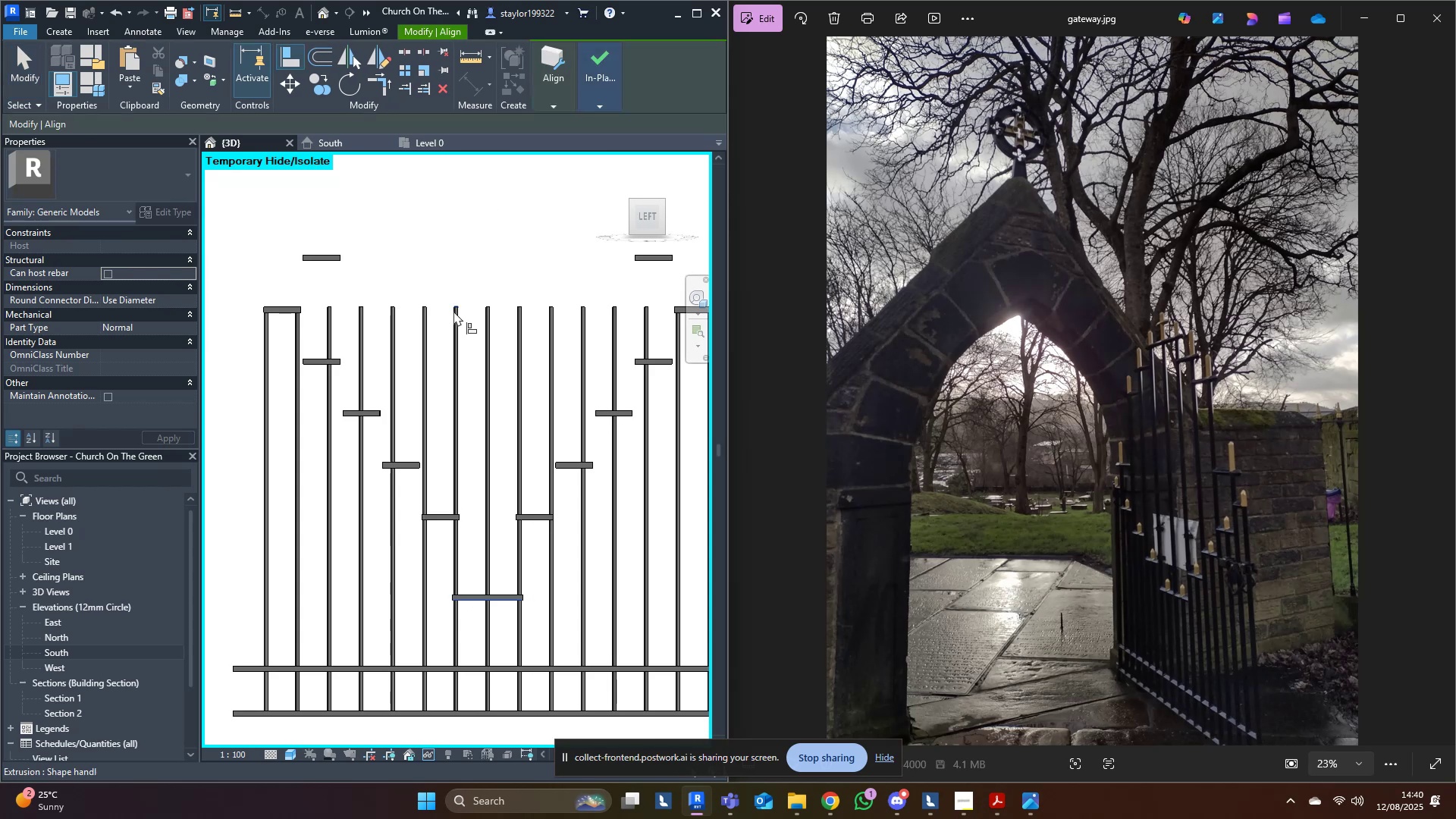 
left_click([453, 310])
 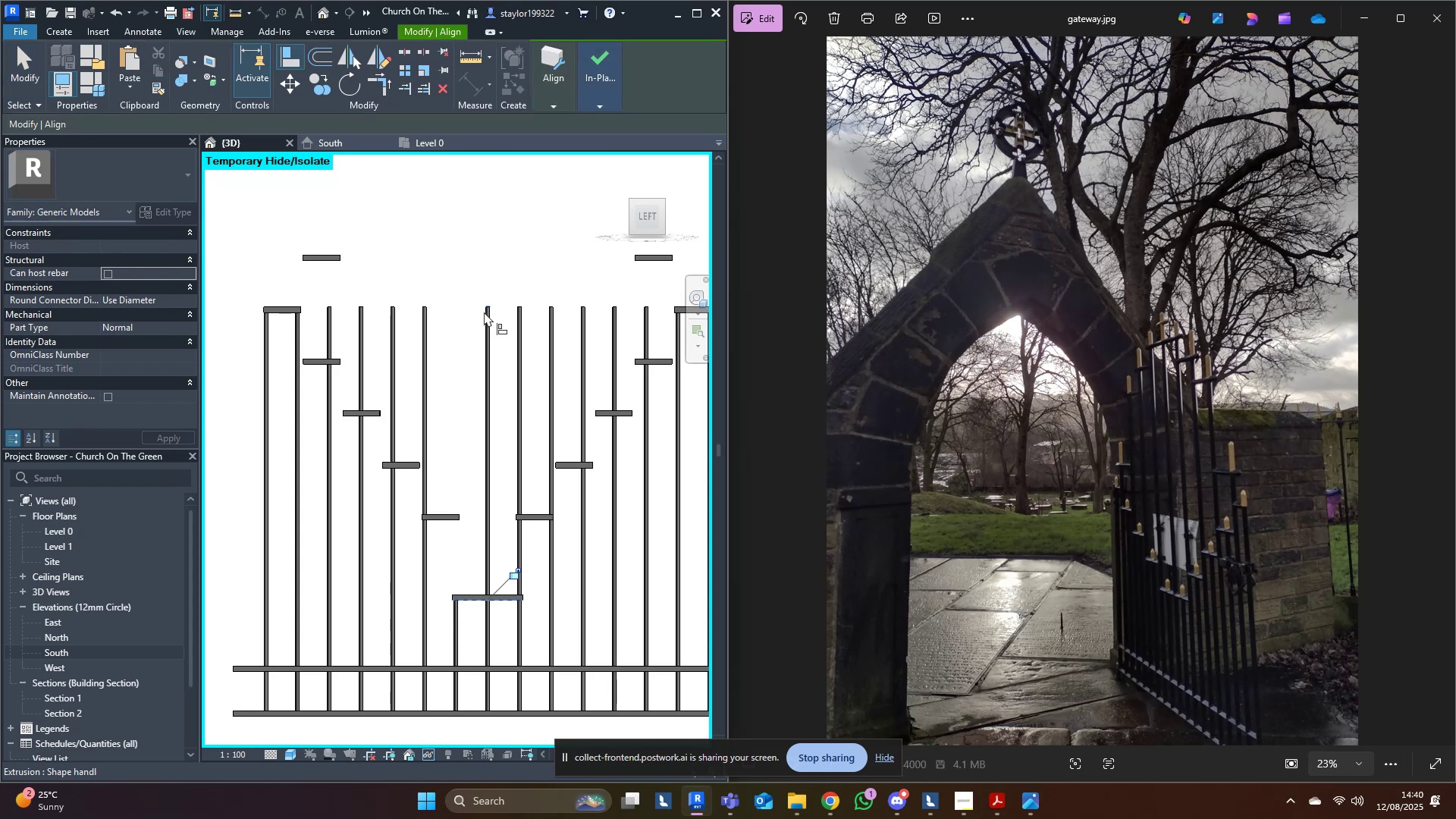 
left_click([485, 312])
 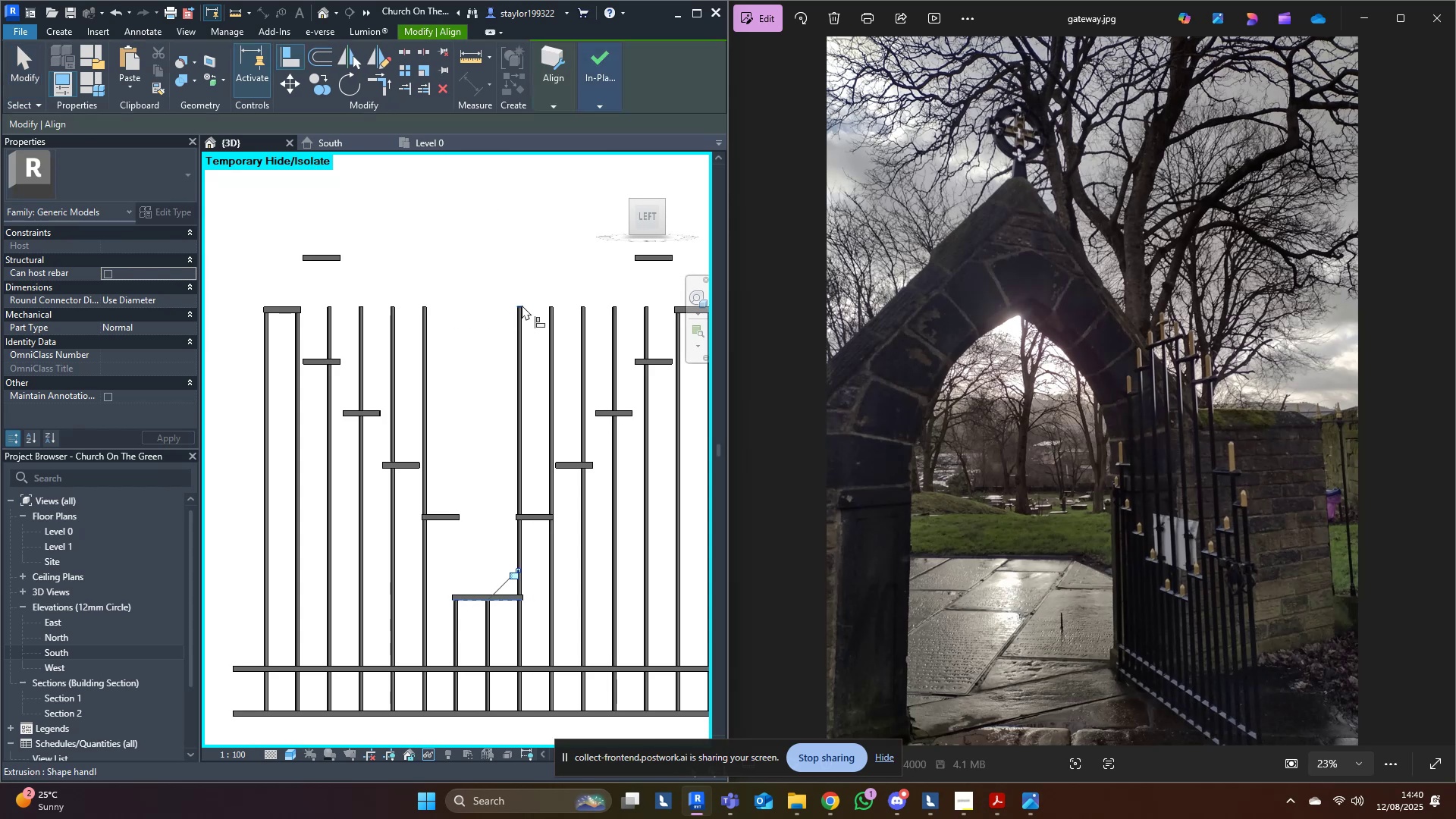 
left_click([522, 305])
 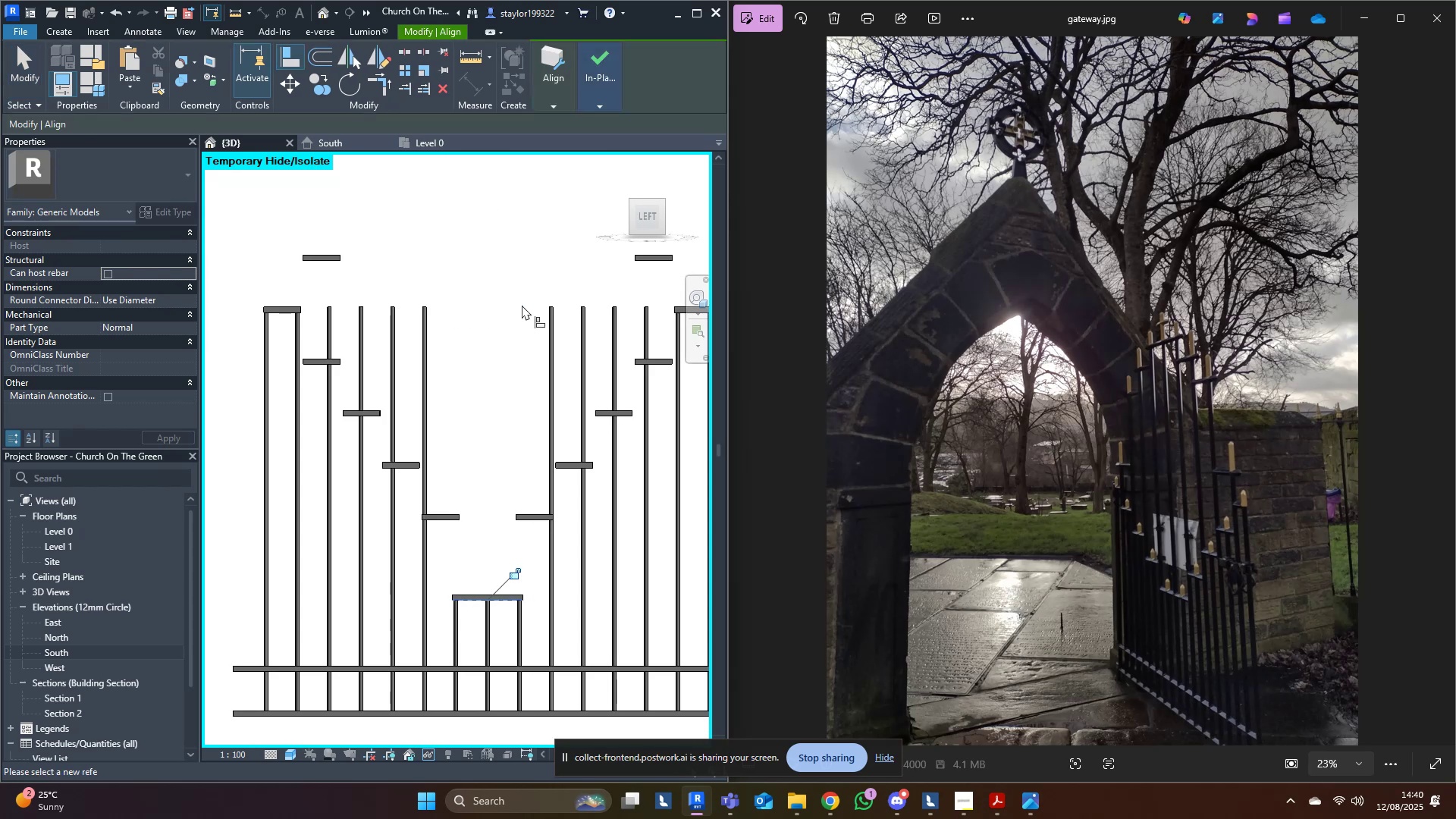 
type(al)
 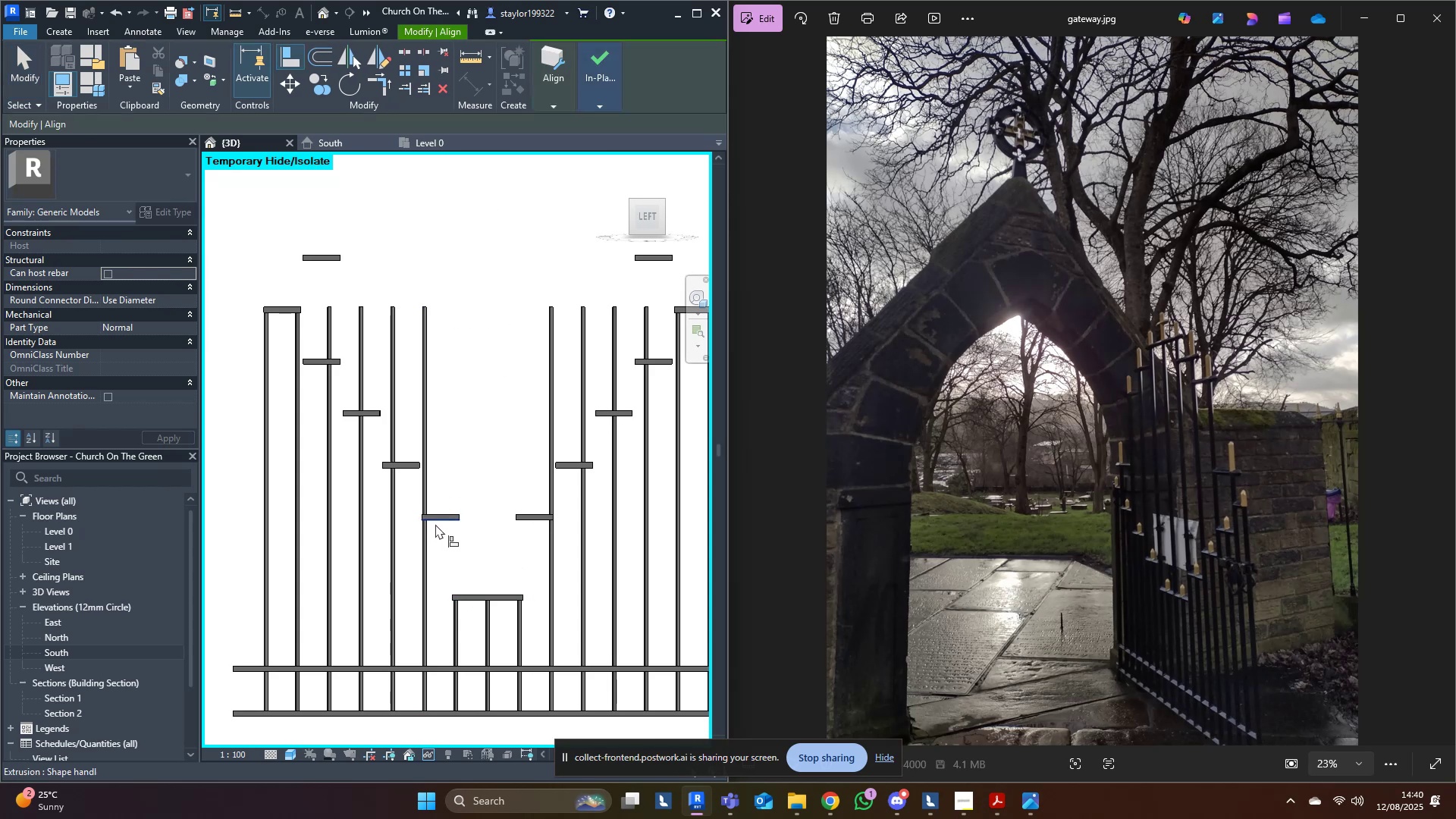 
left_click([435, 524])
 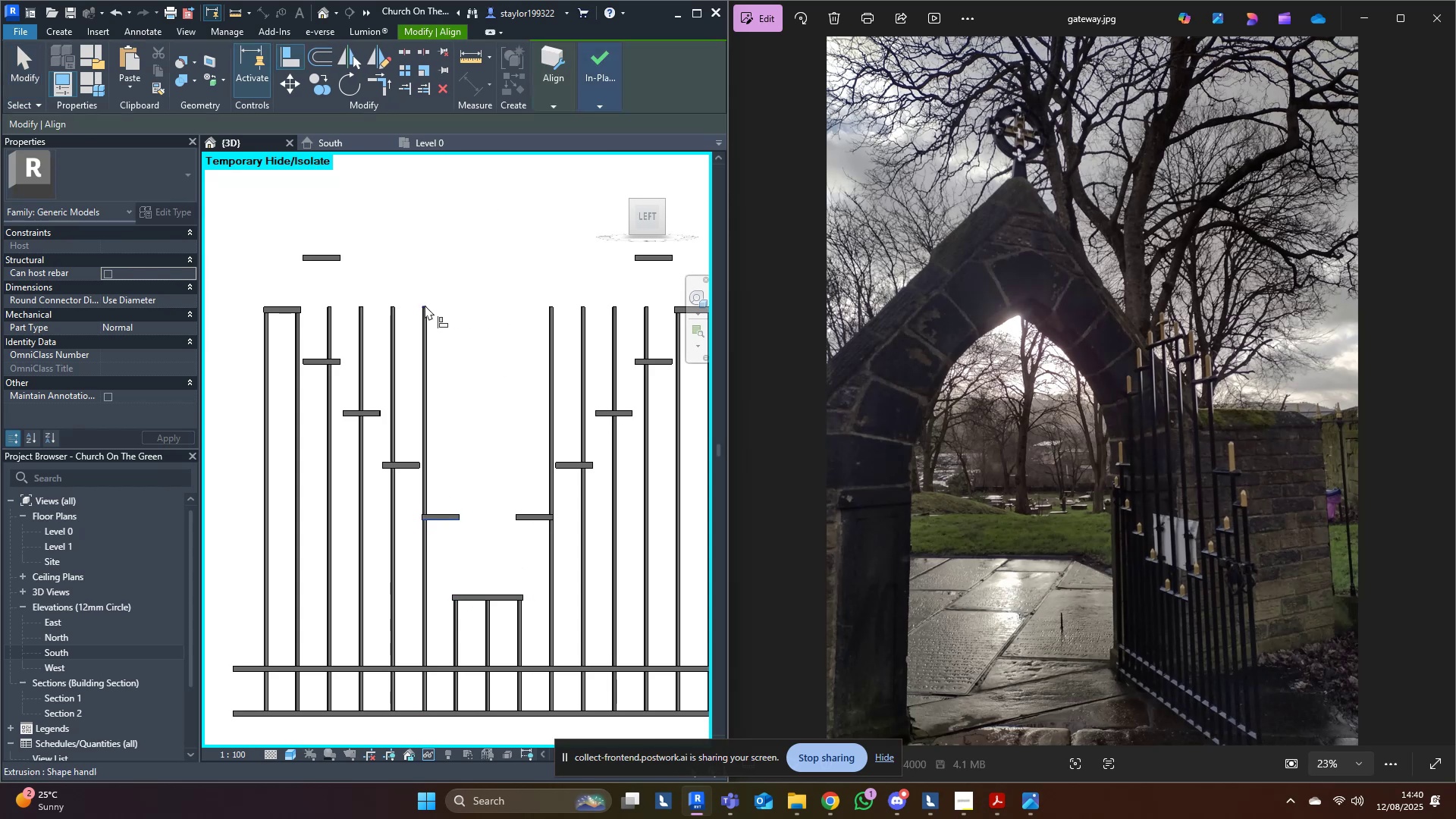 
left_click([427, 308])
 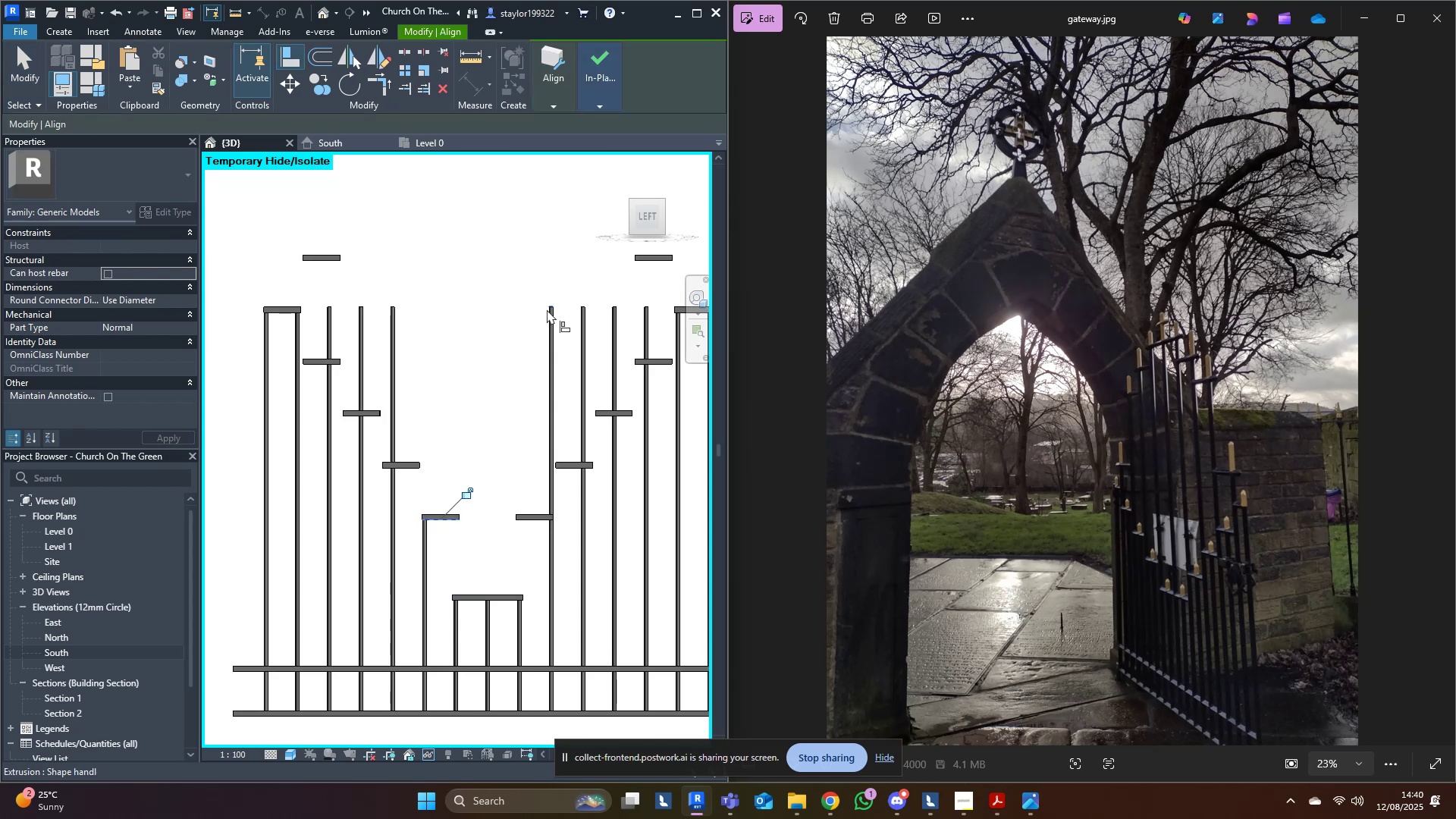 
left_click([550, 309])
 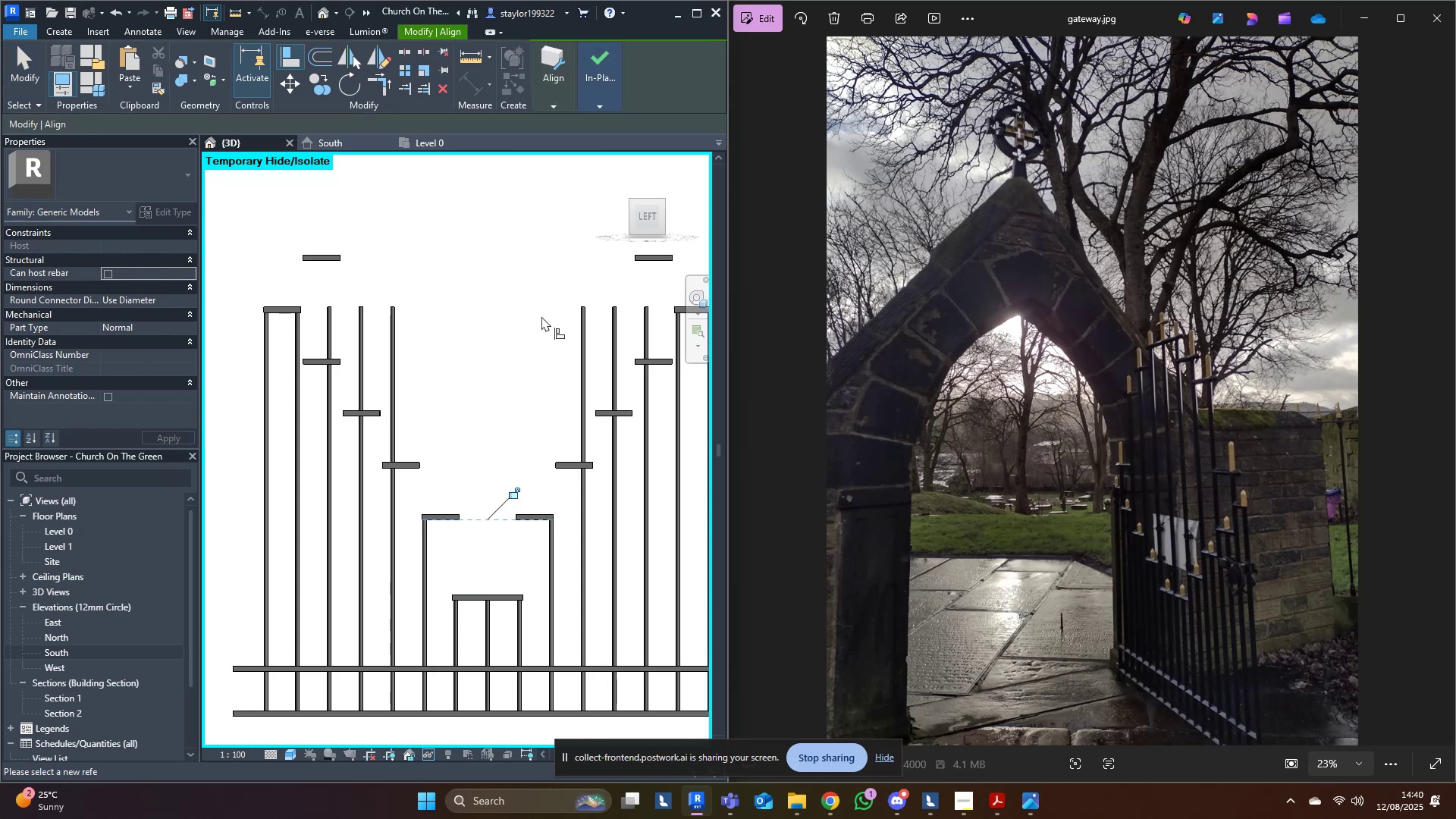 
type(al)
 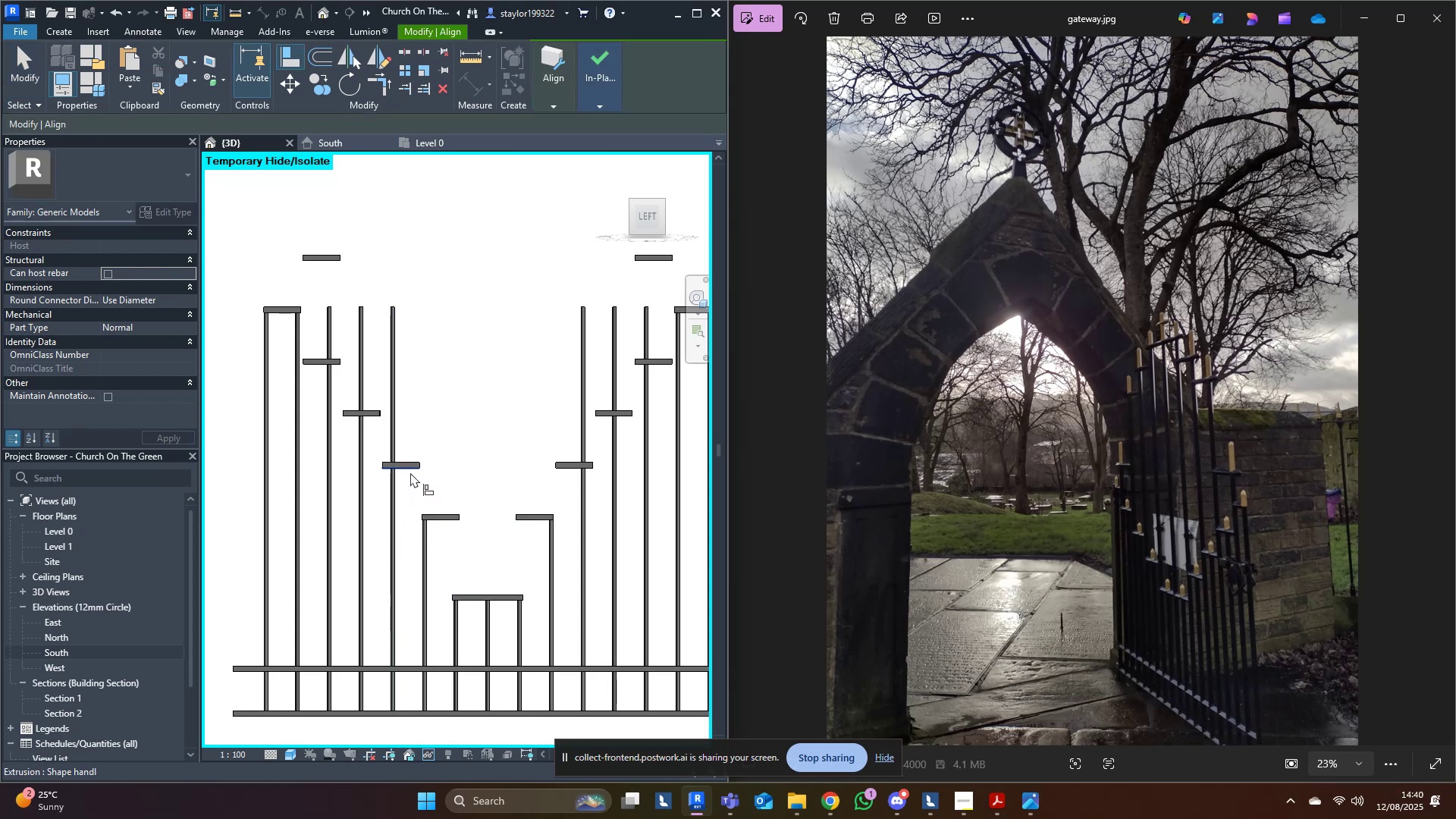 
left_click([410, 472])
 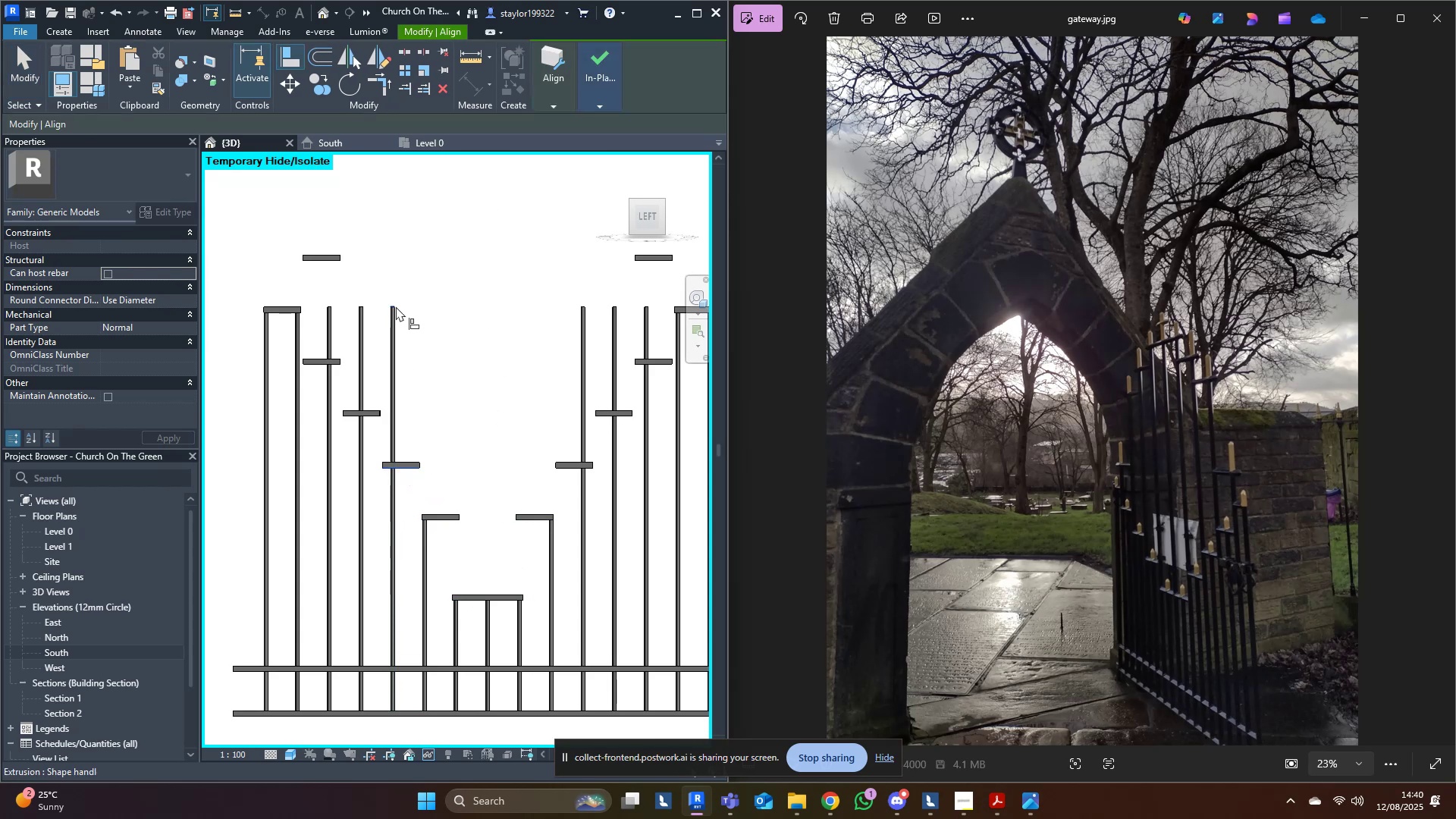 
left_click([394, 308])
 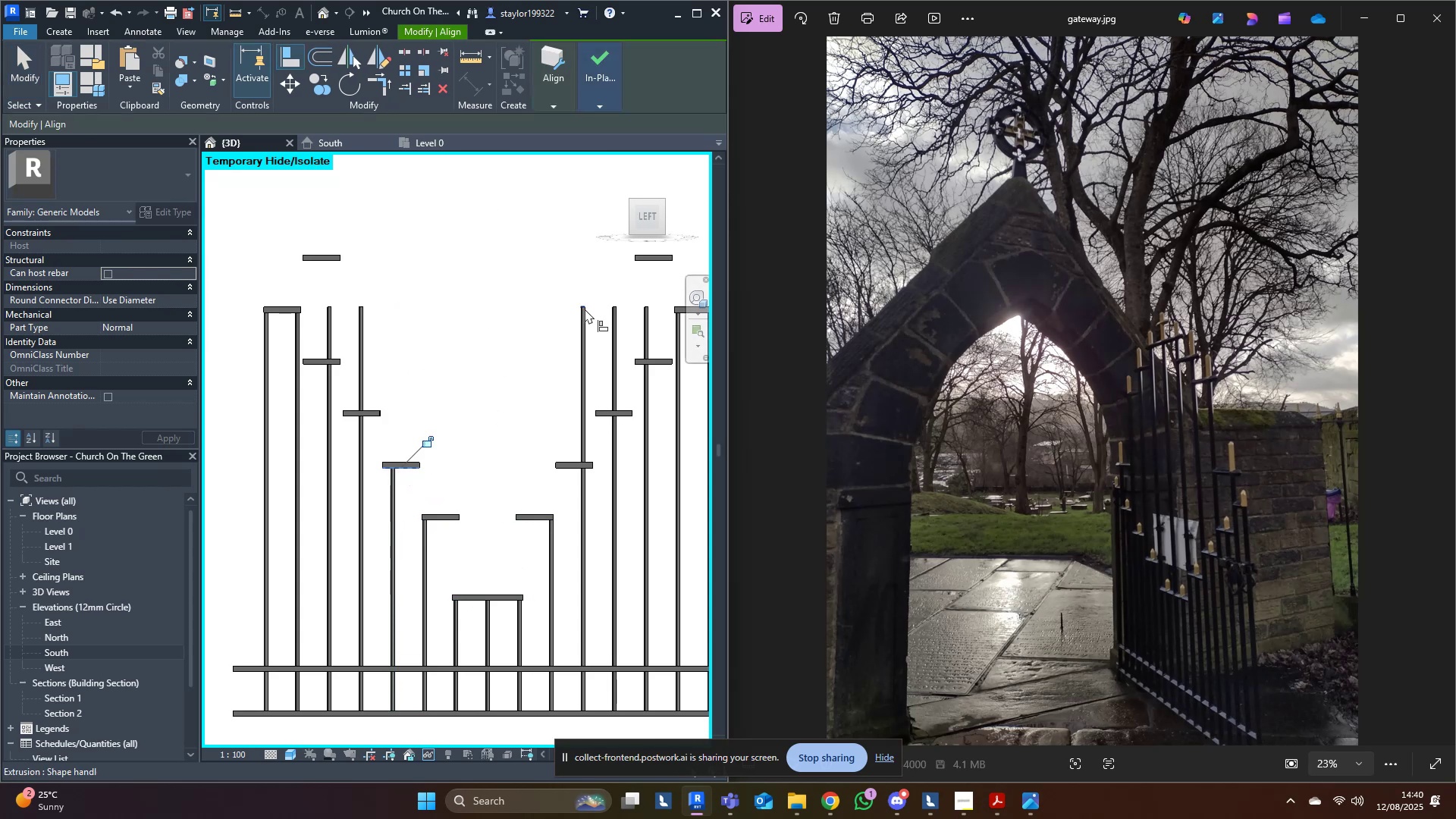 
left_click([584, 309])
 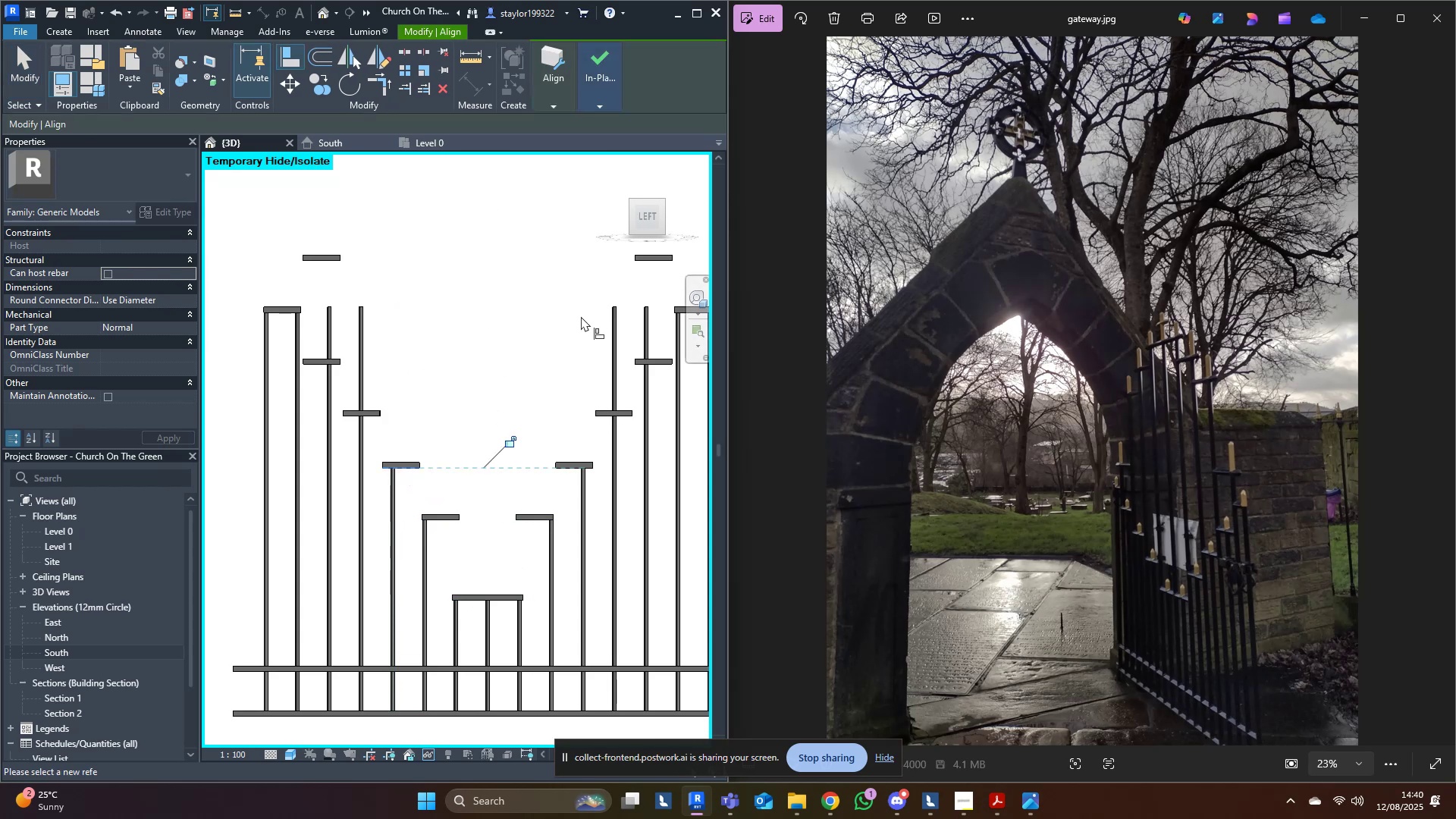 
type(al)
 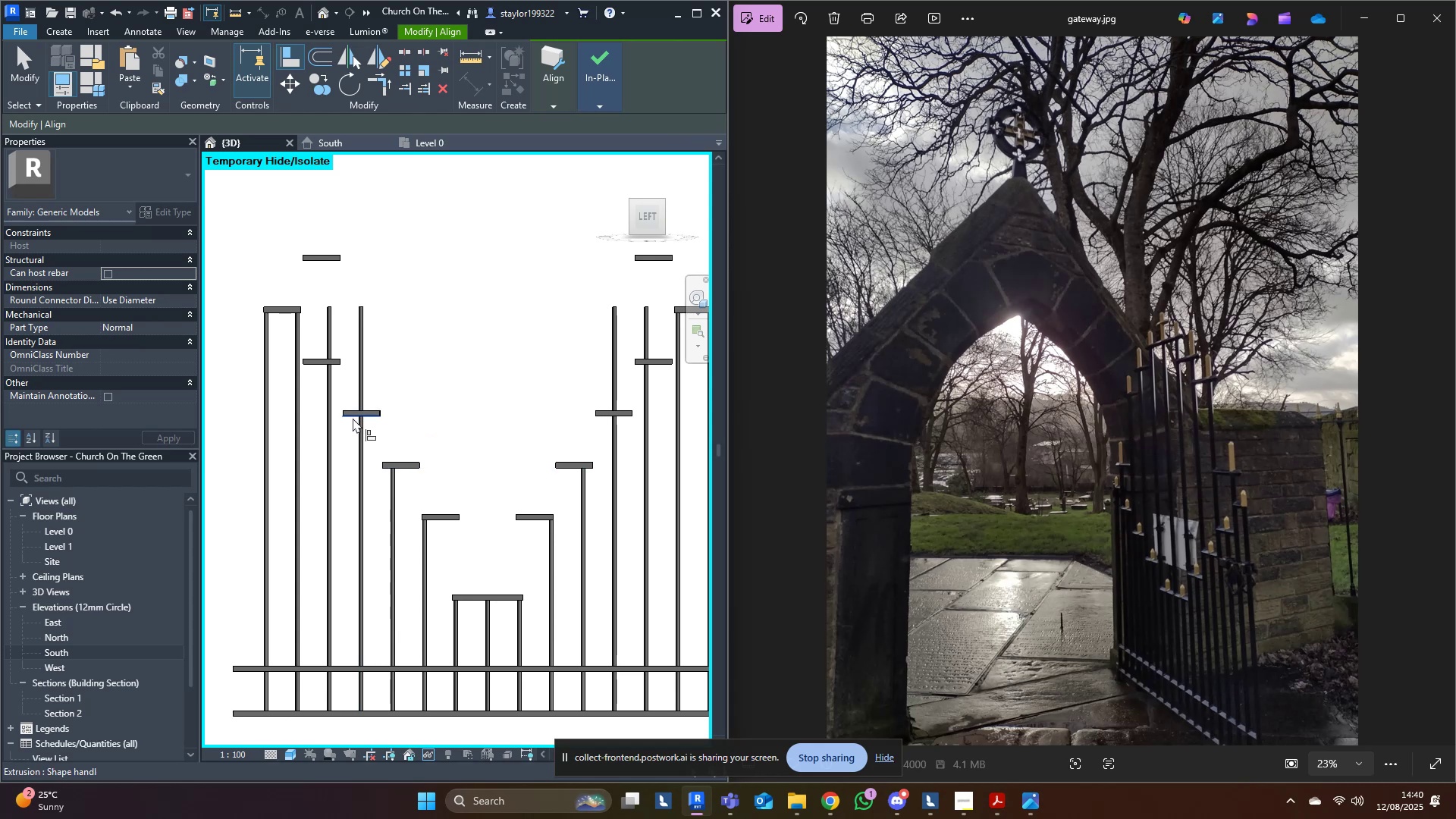 
left_click([353, 418])
 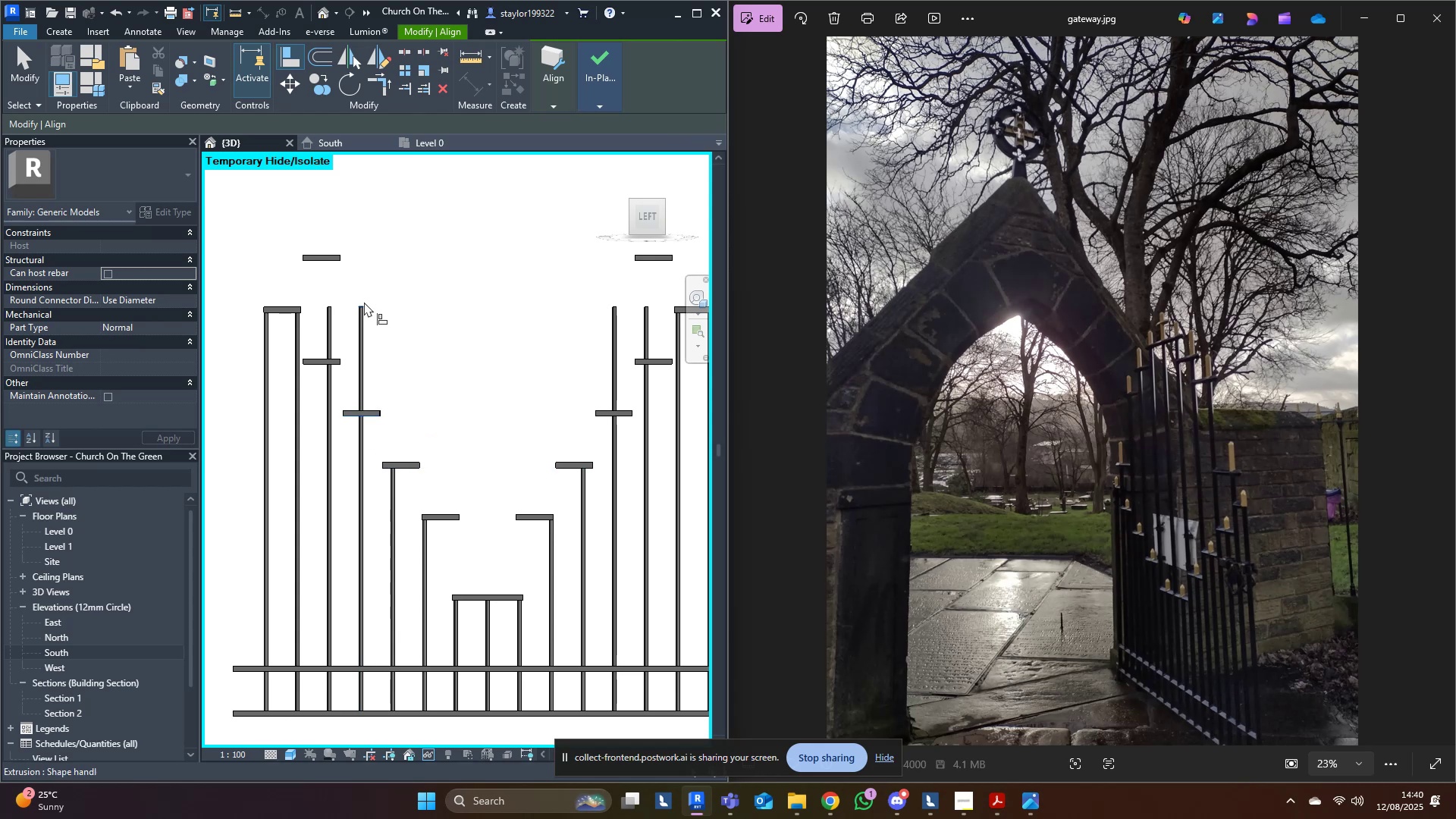 
left_click([364, 306])
 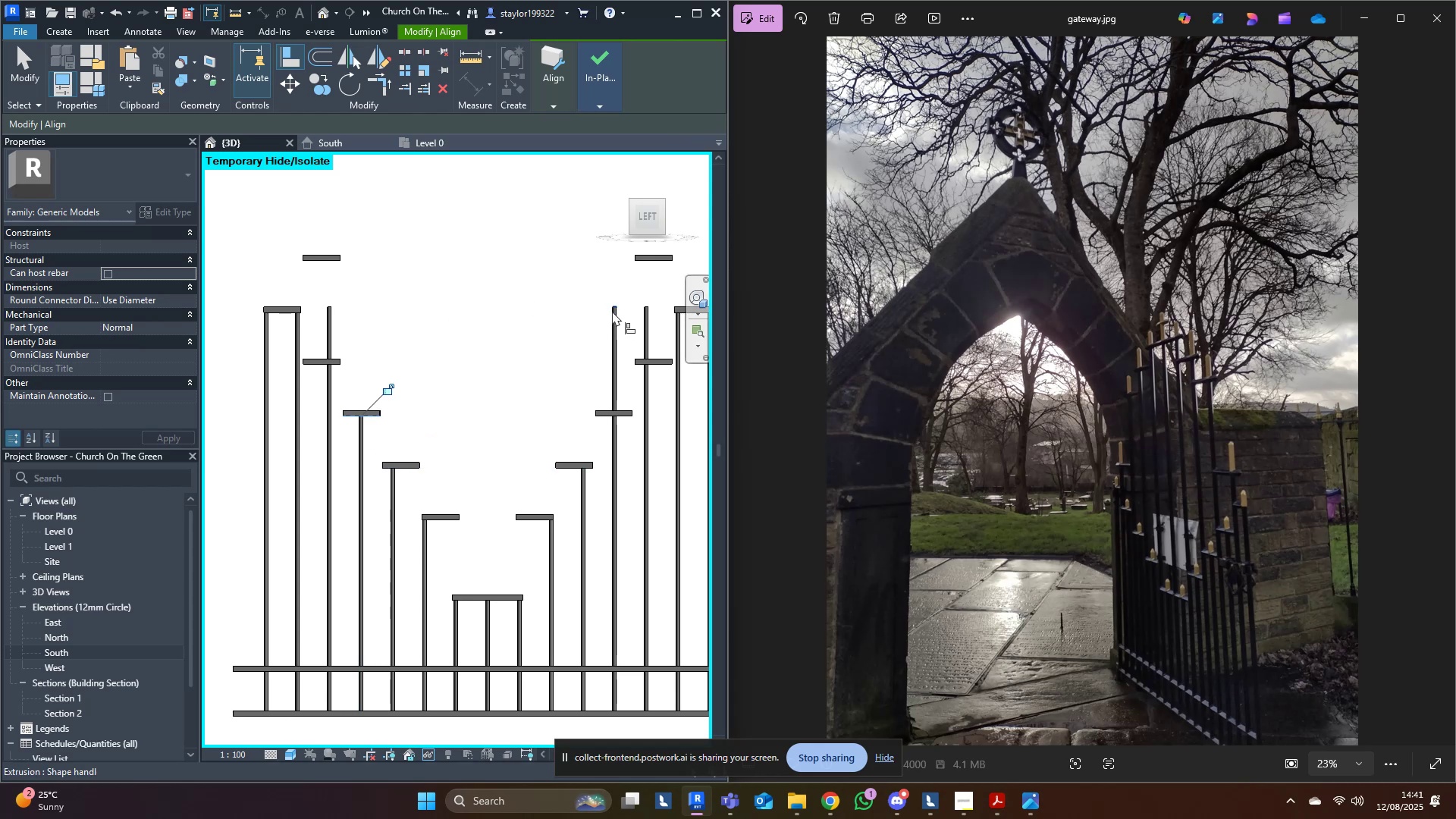 
left_click([614, 309])
 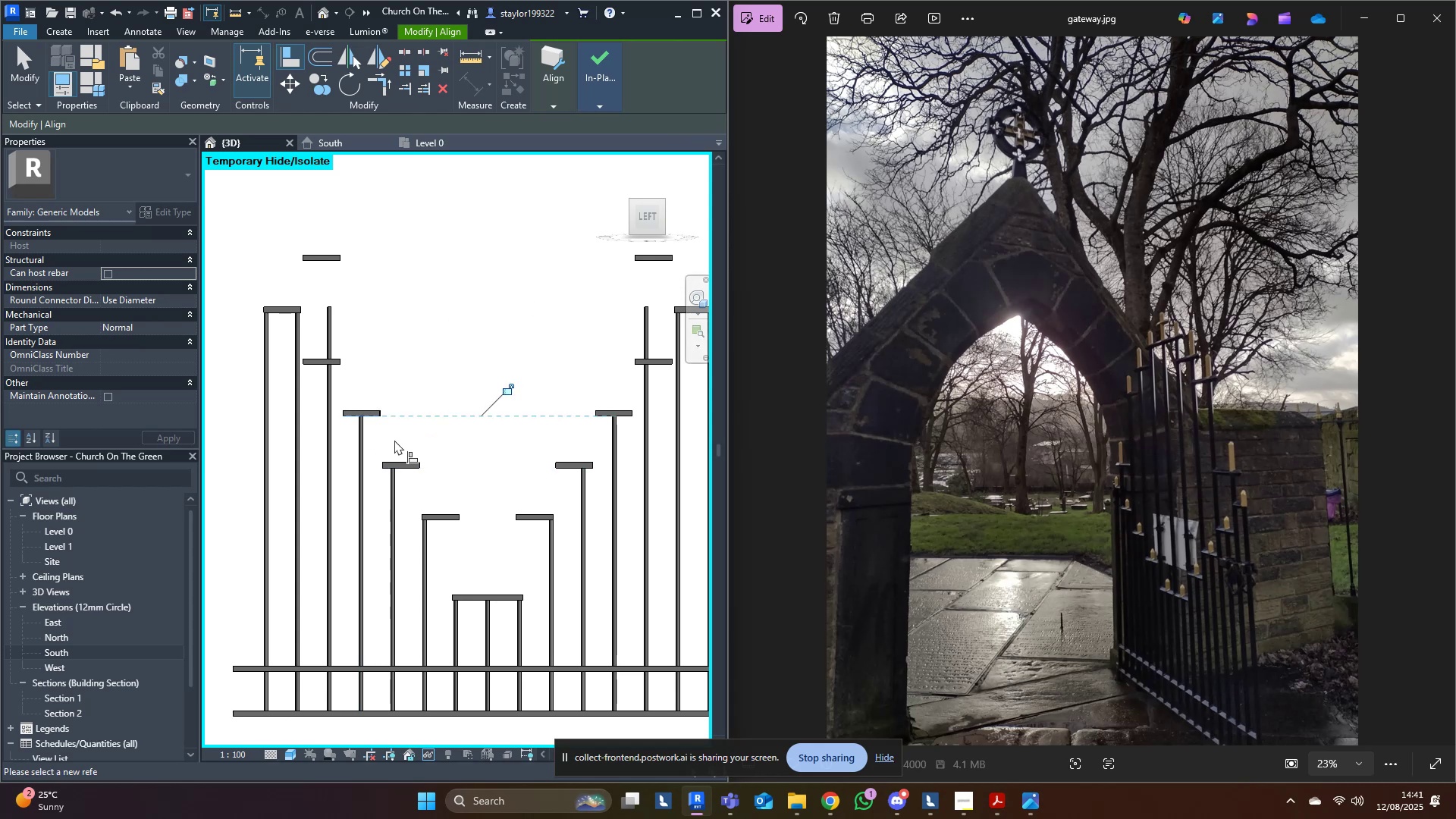 
middle_click([381, 447])
 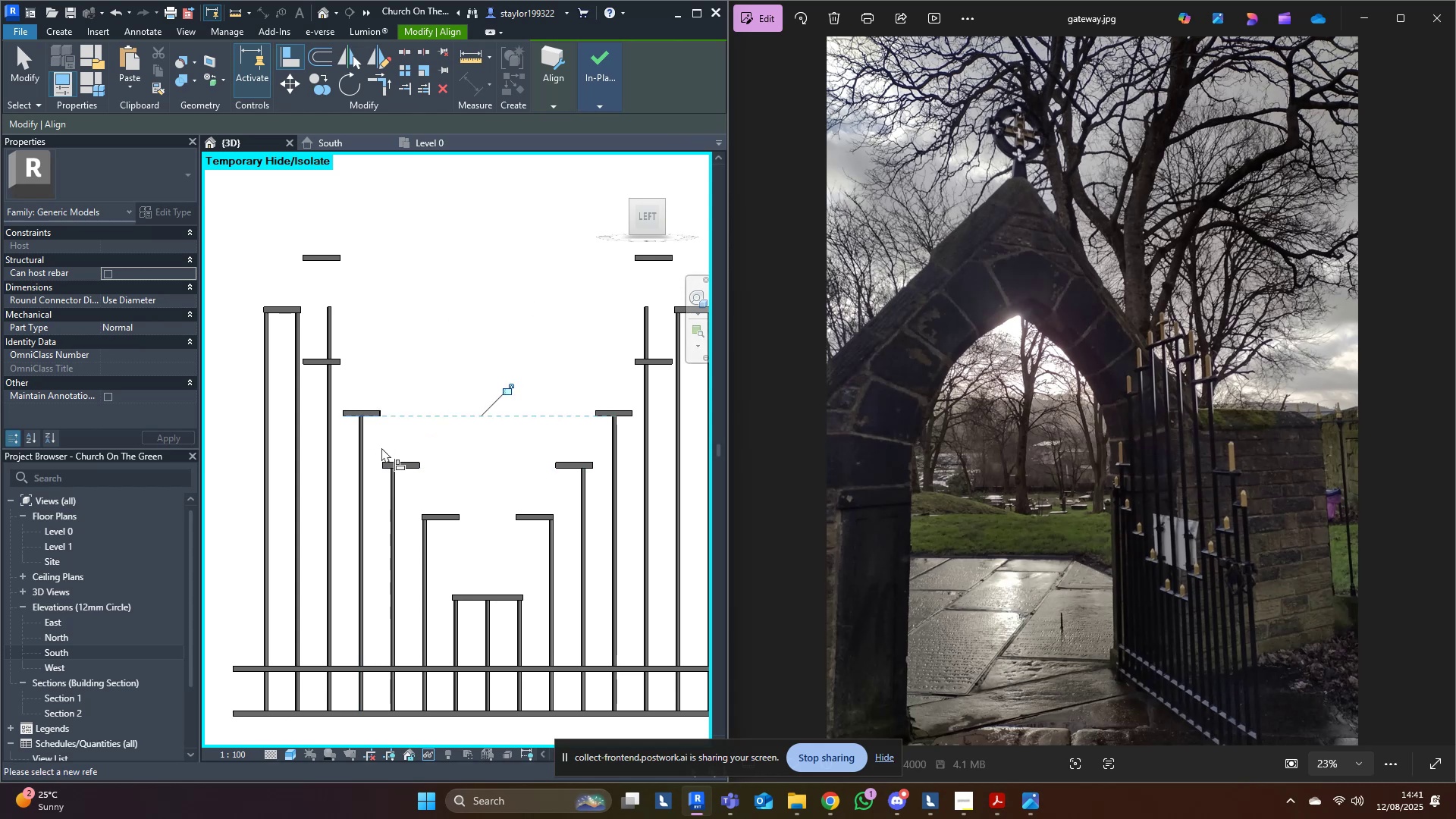 
type(al)
 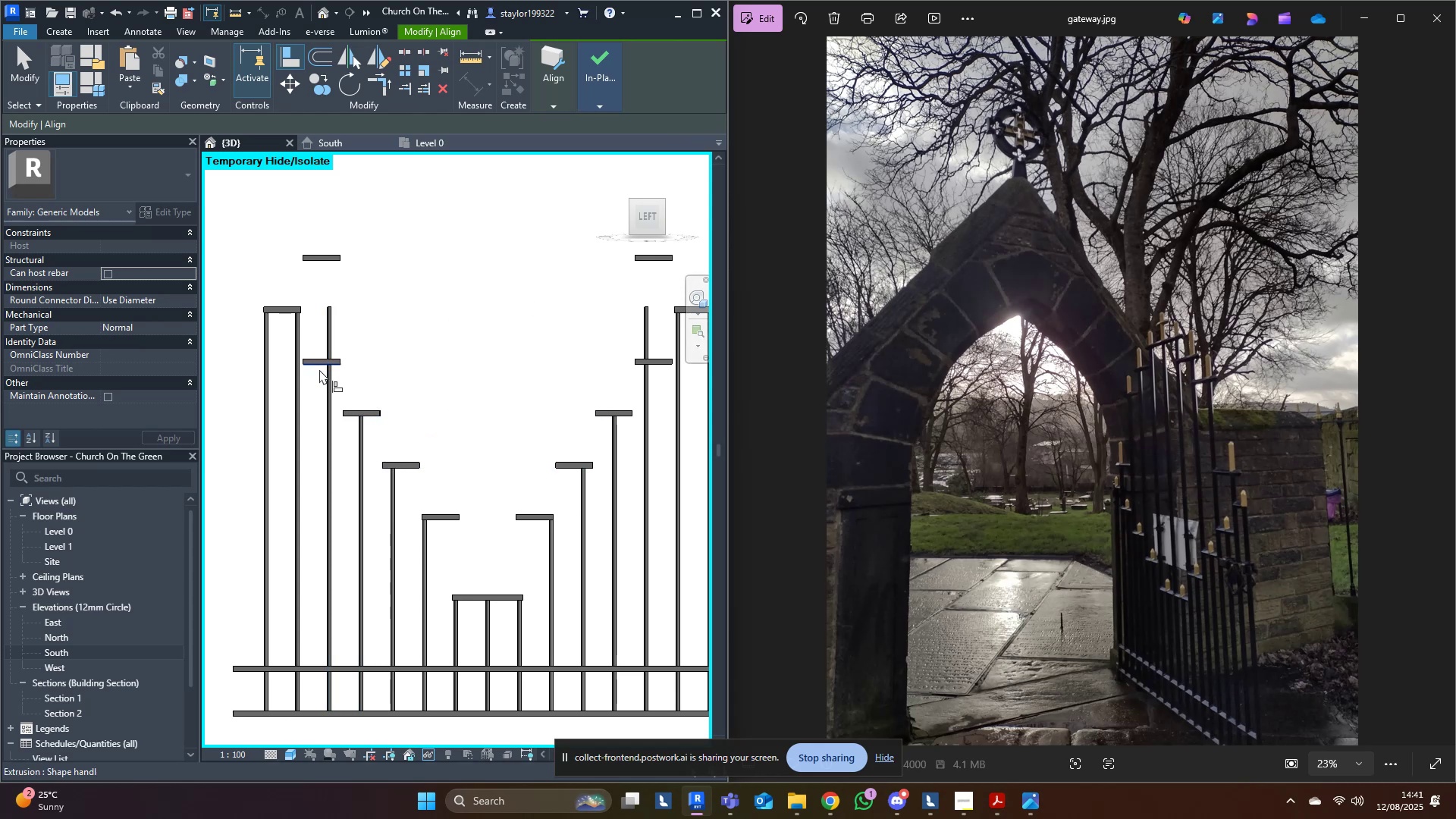 
left_click([316, 367])
 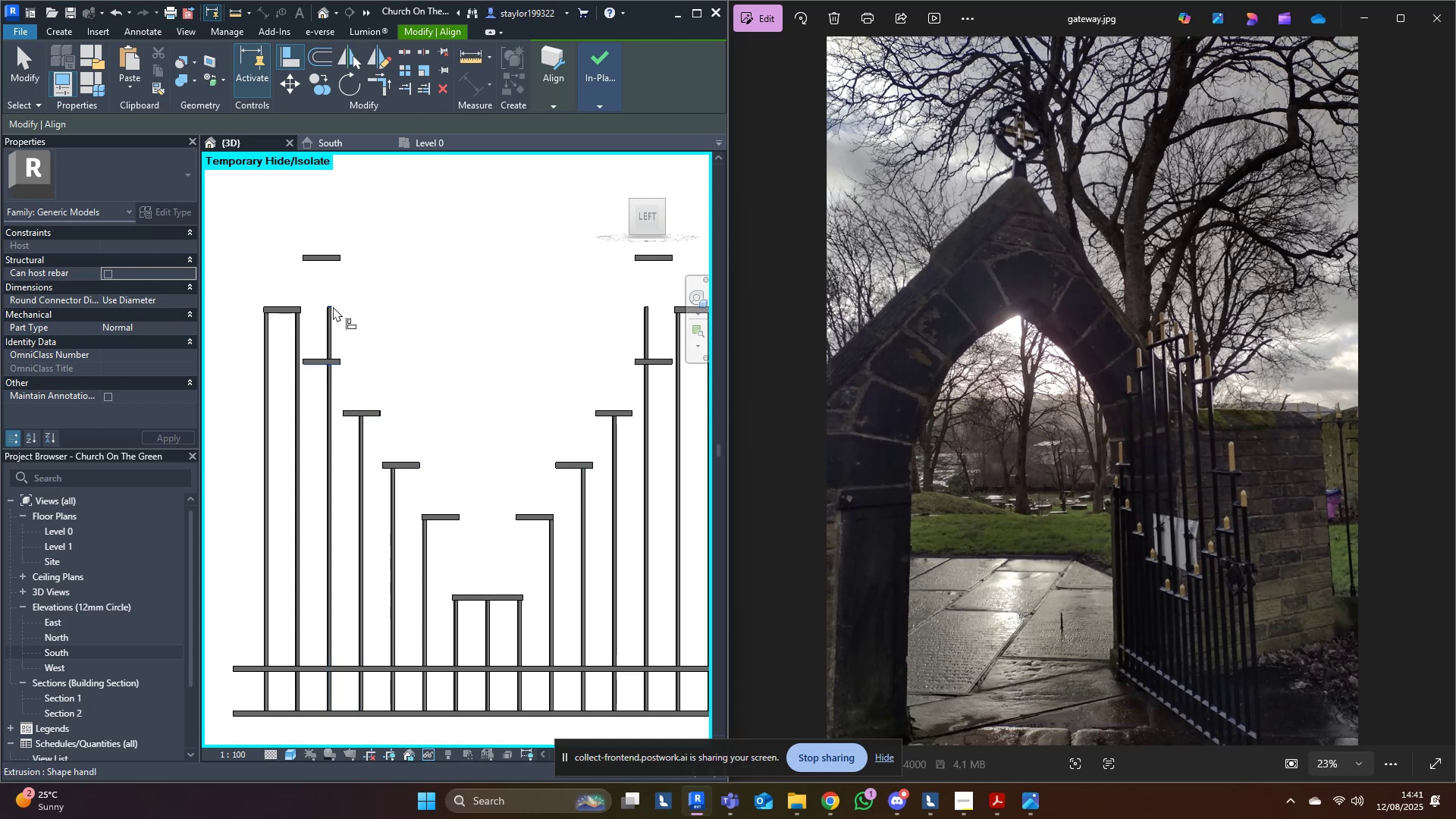 
left_click([332, 306])
 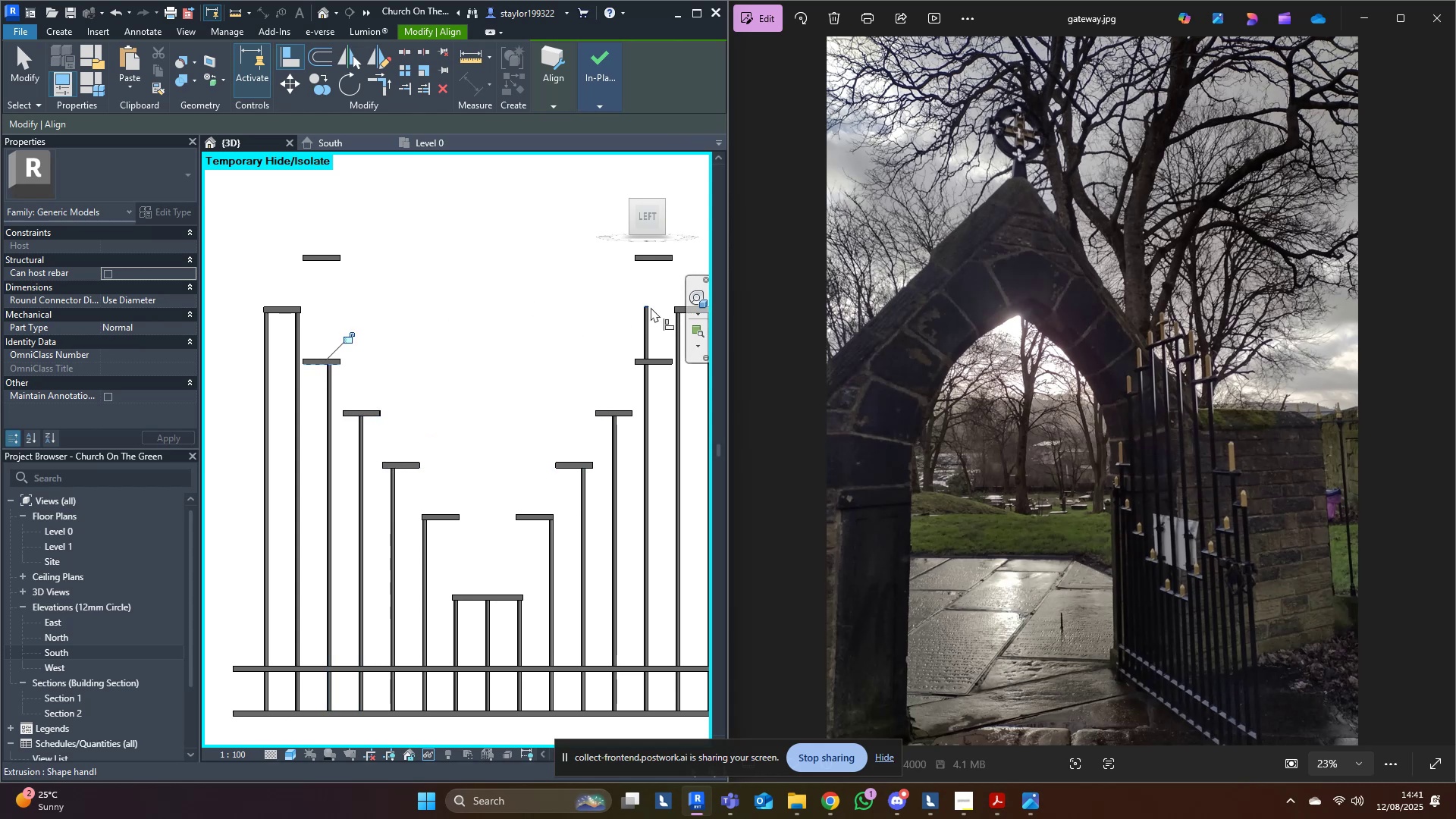 
left_click([650, 306])
 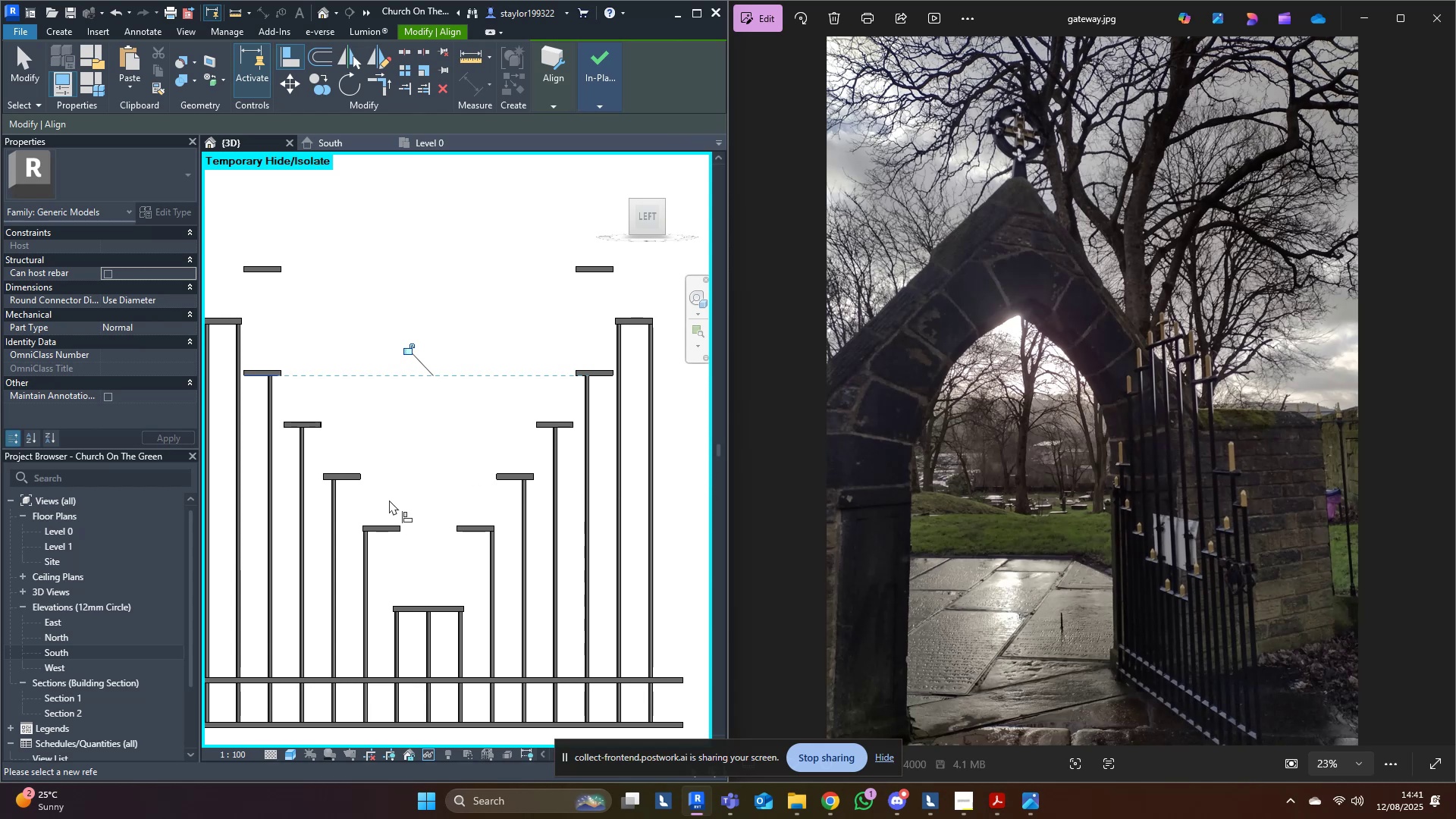 
key(Escape)
 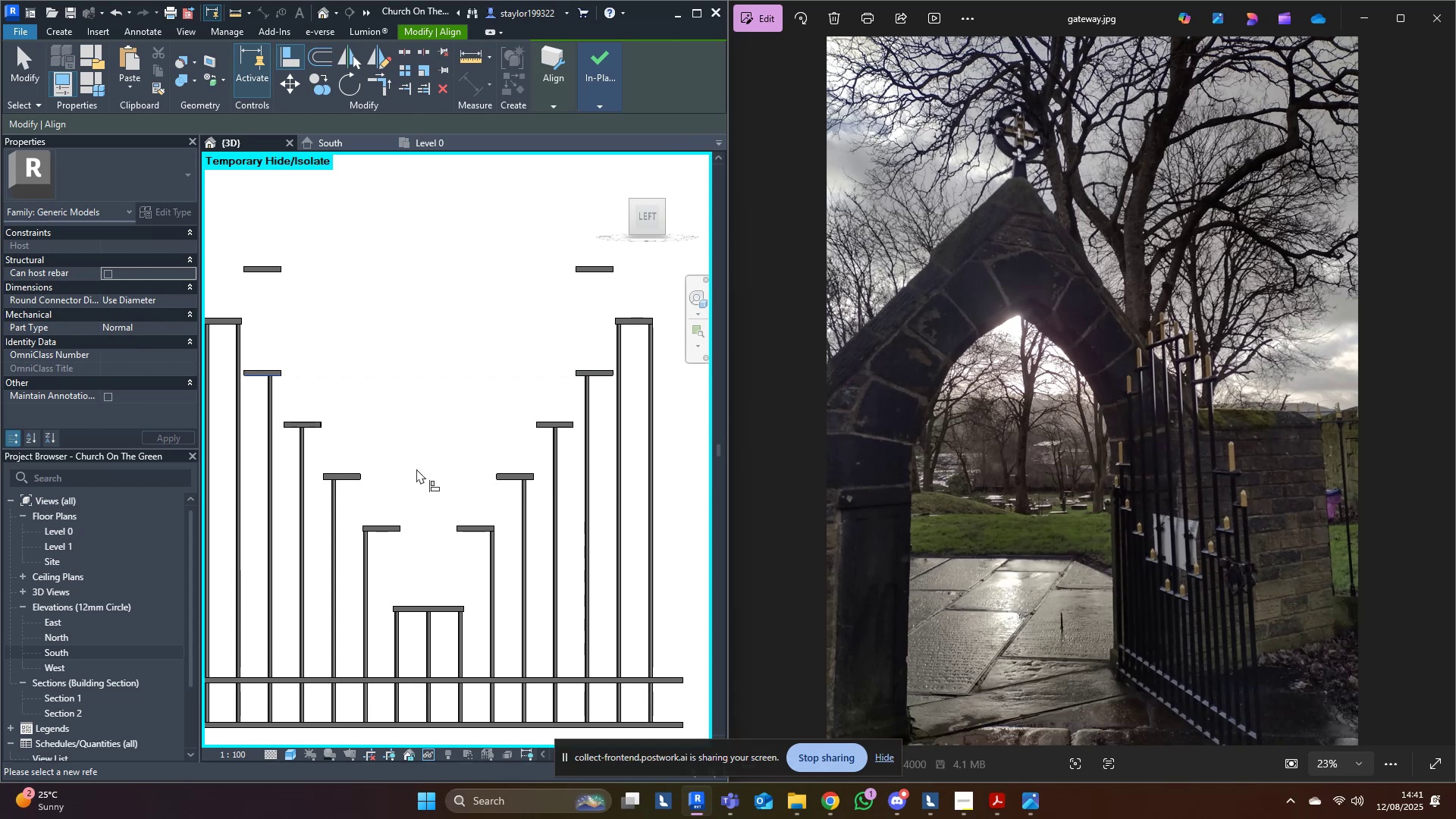 
key(Escape)
 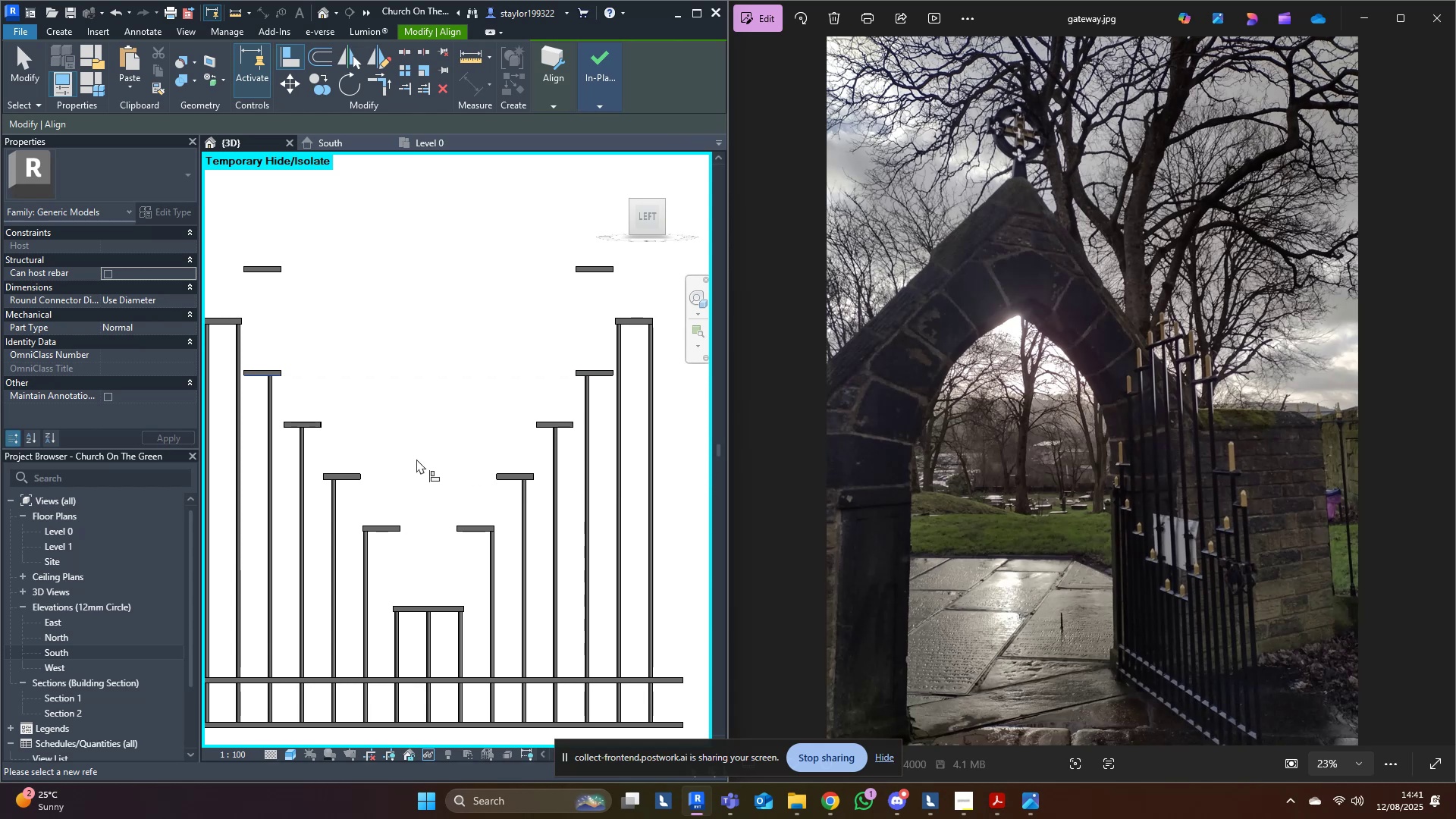 
scroll: coordinate [435, 478], scroll_direction: down, amount: 6.0
 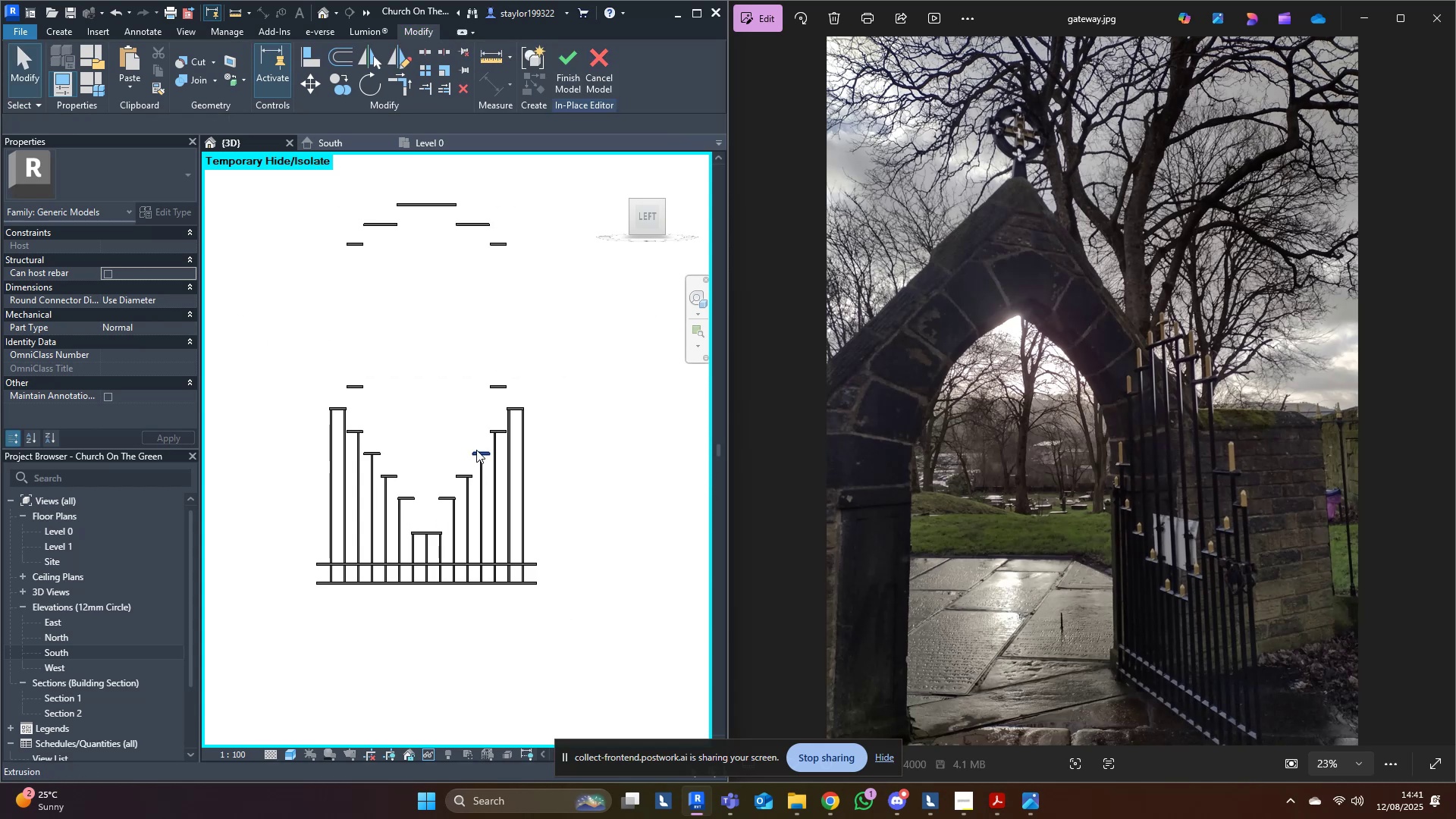 
scroll: coordinate [450, 483], scroll_direction: up, amount: 4.0
 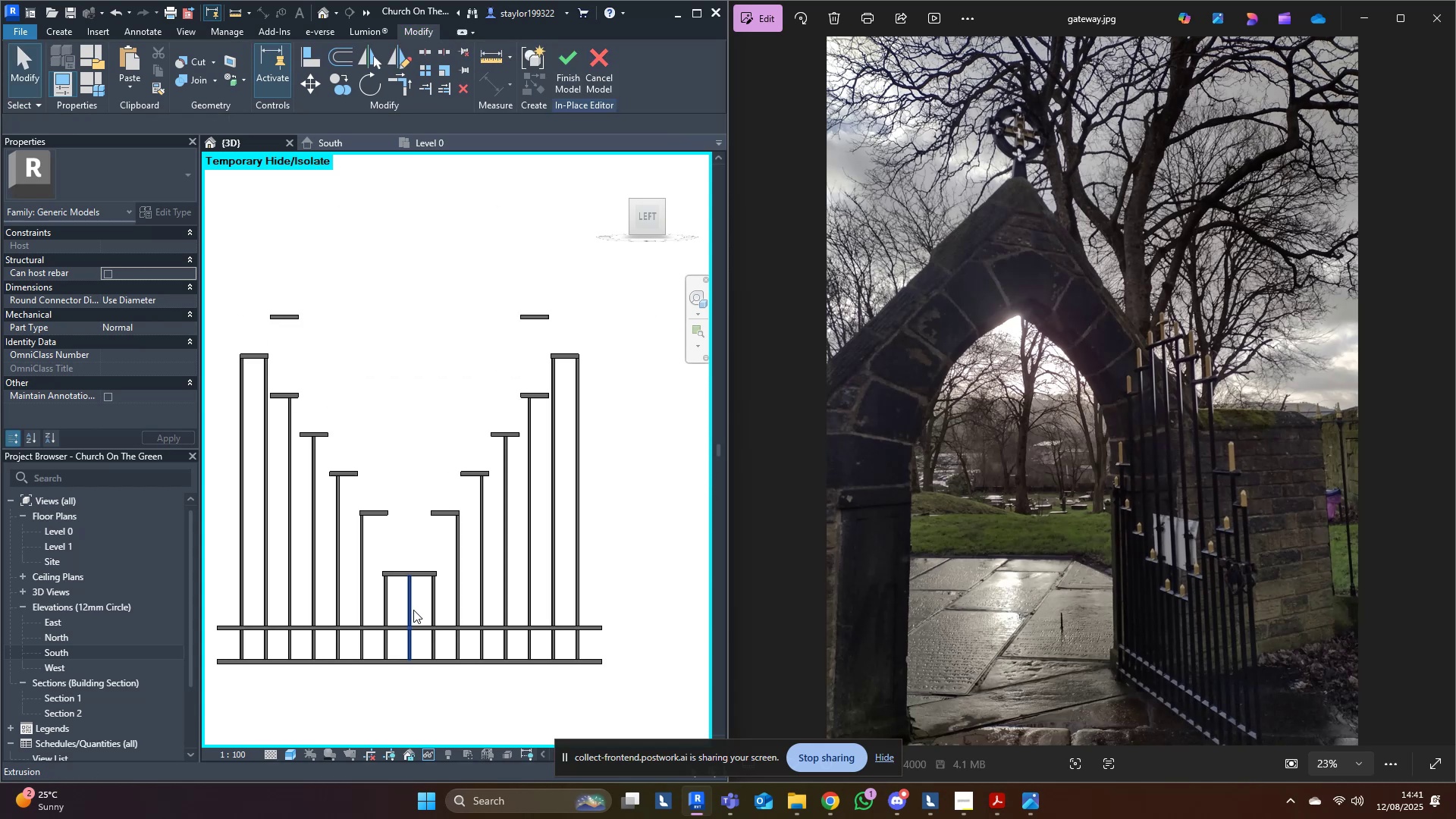 
left_click([413, 610])
 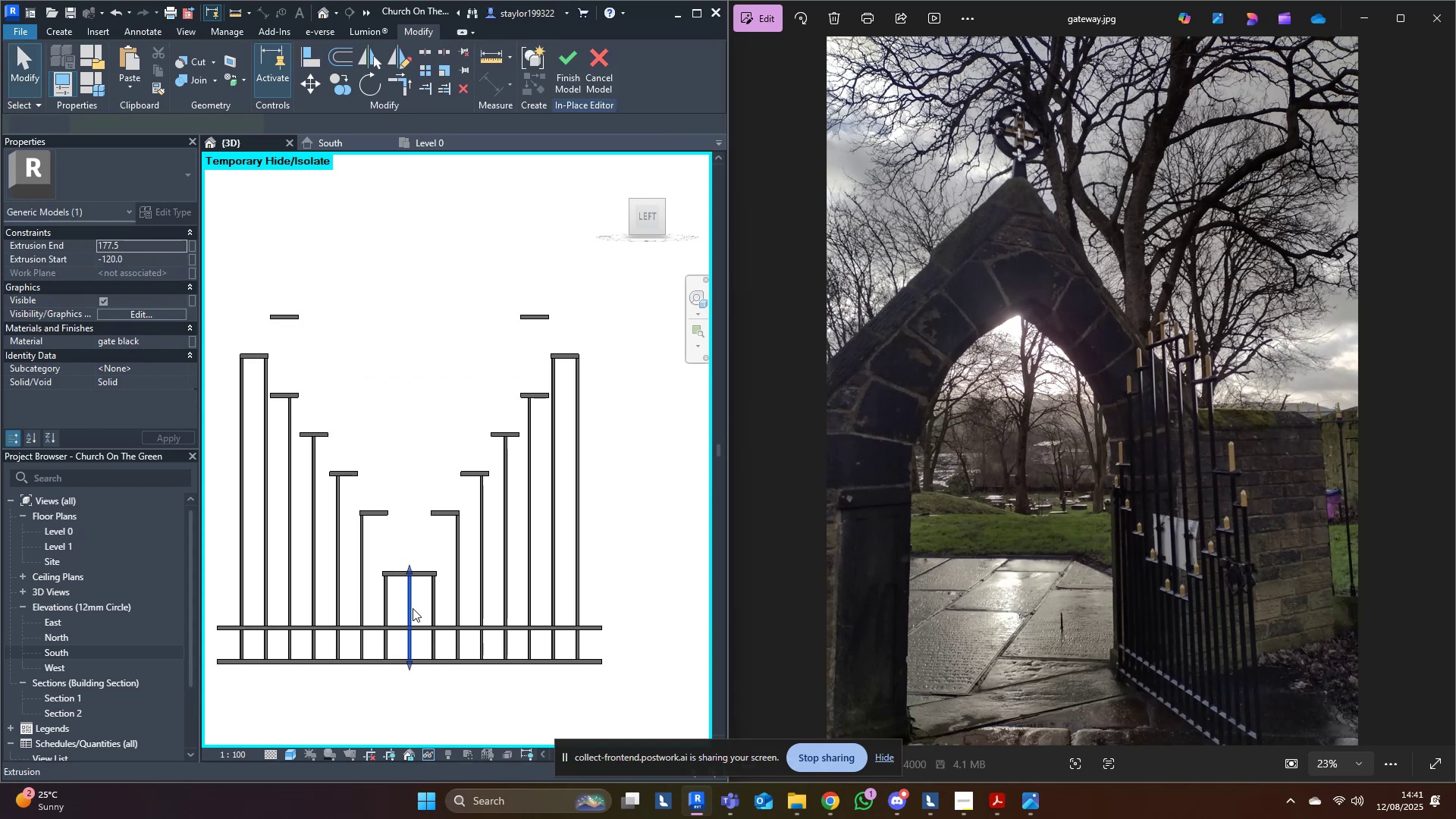 
scroll: coordinate [412, 588], scroll_direction: down, amount: 5.0
 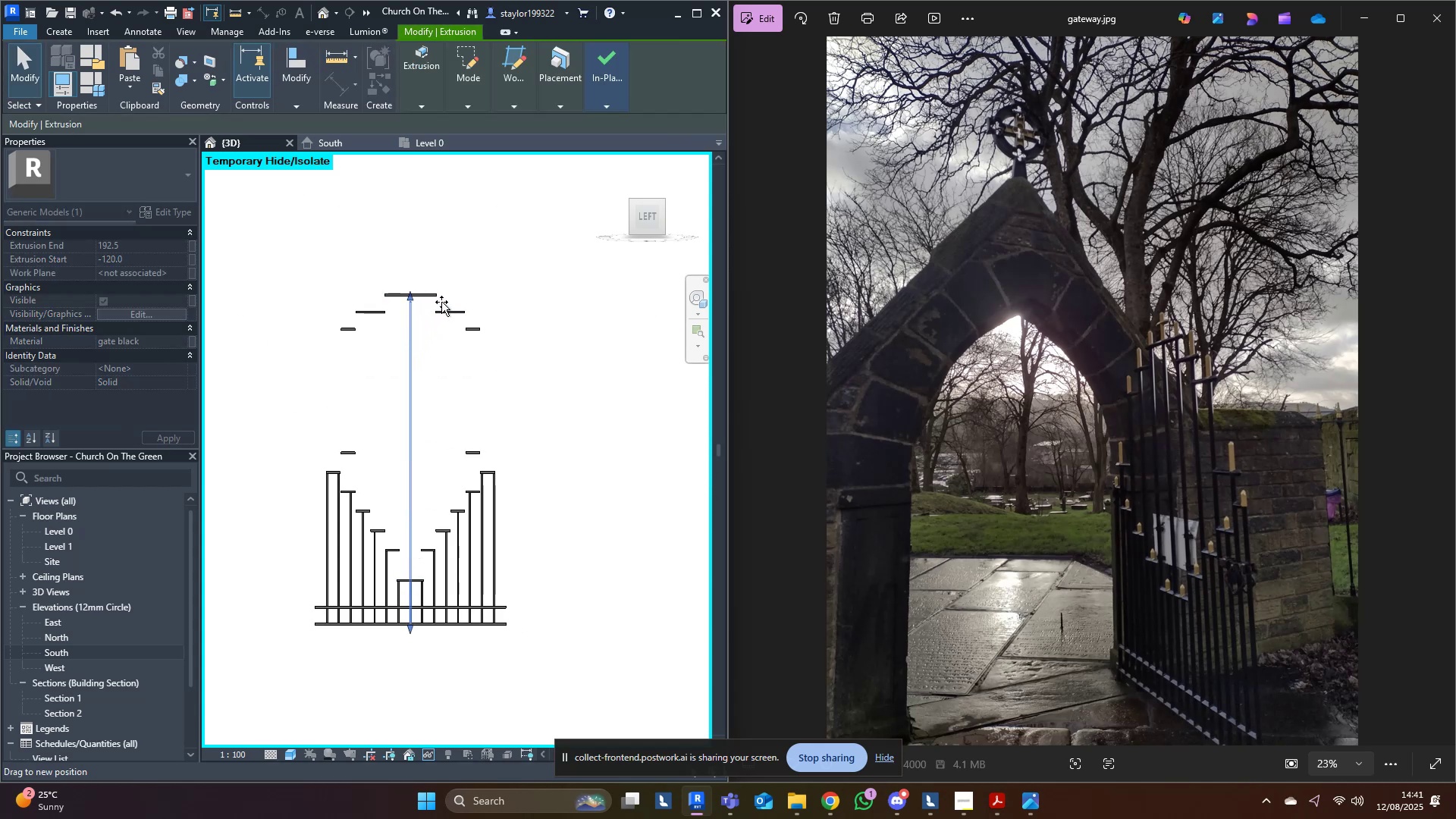 
scroll: coordinate [466, 580], scroll_direction: up, amount: 4.0
 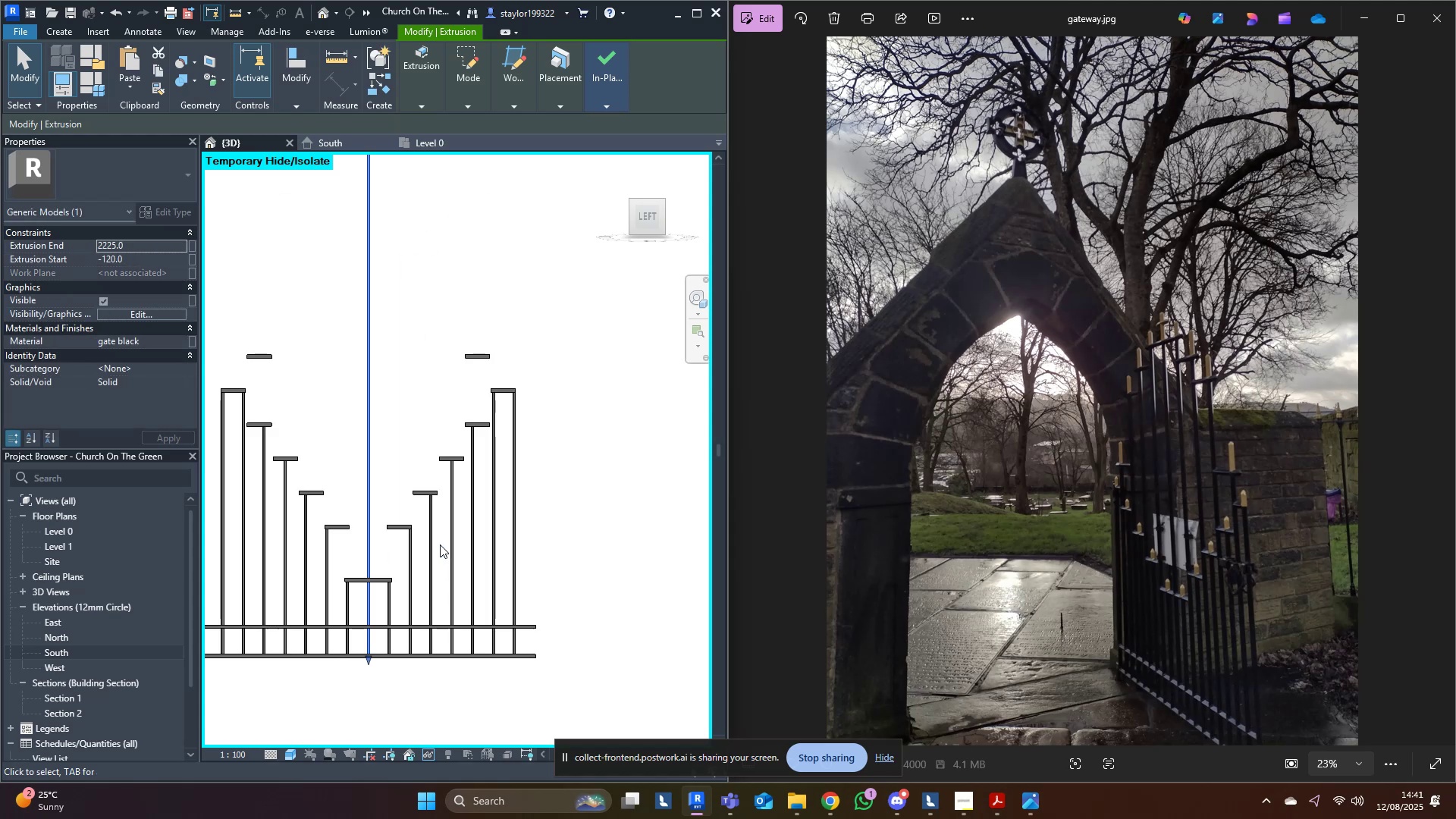 
left_click([435, 544])
 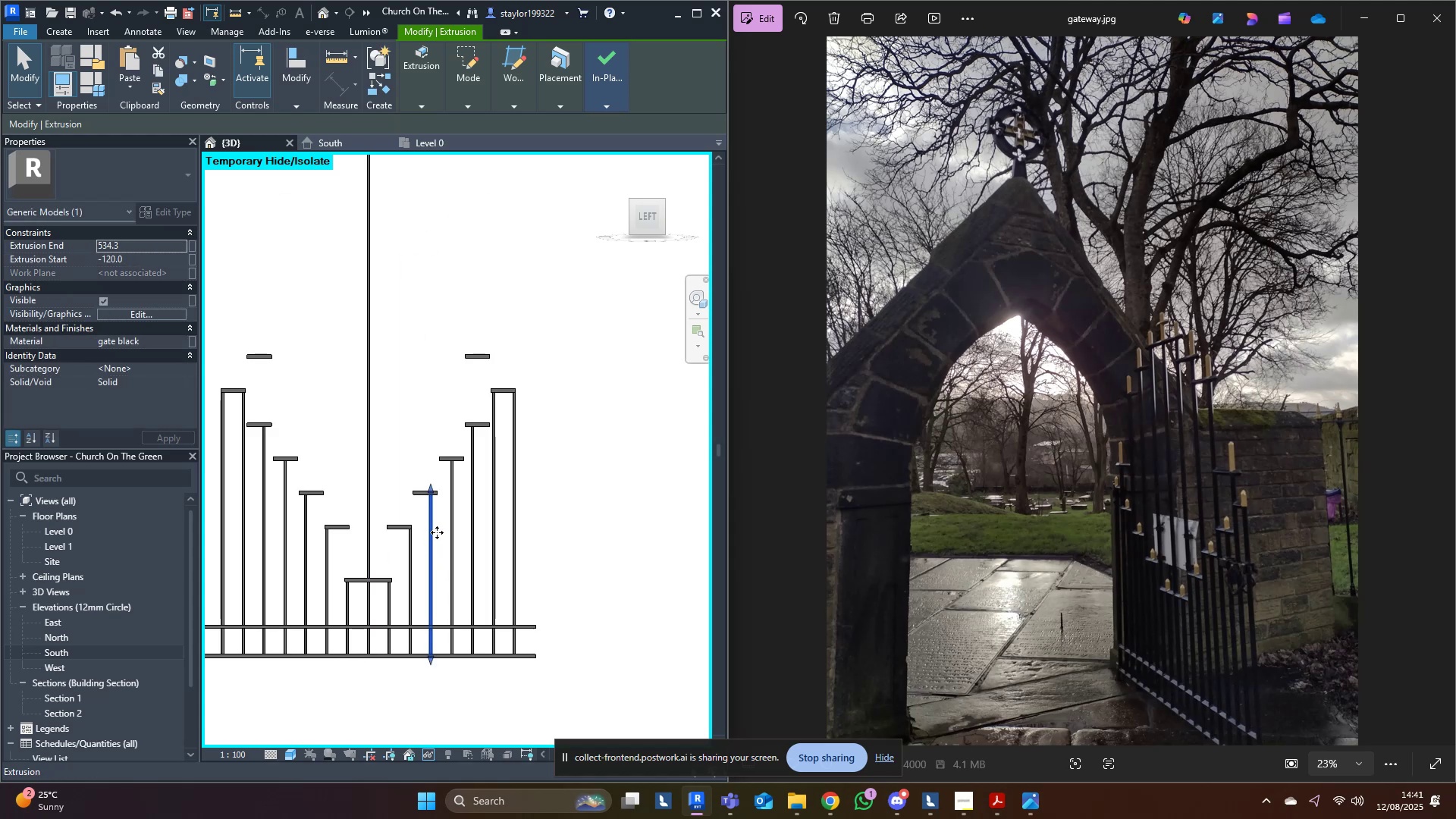 
scroll: coordinate [491, 590], scroll_direction: down, amount: 2.0
 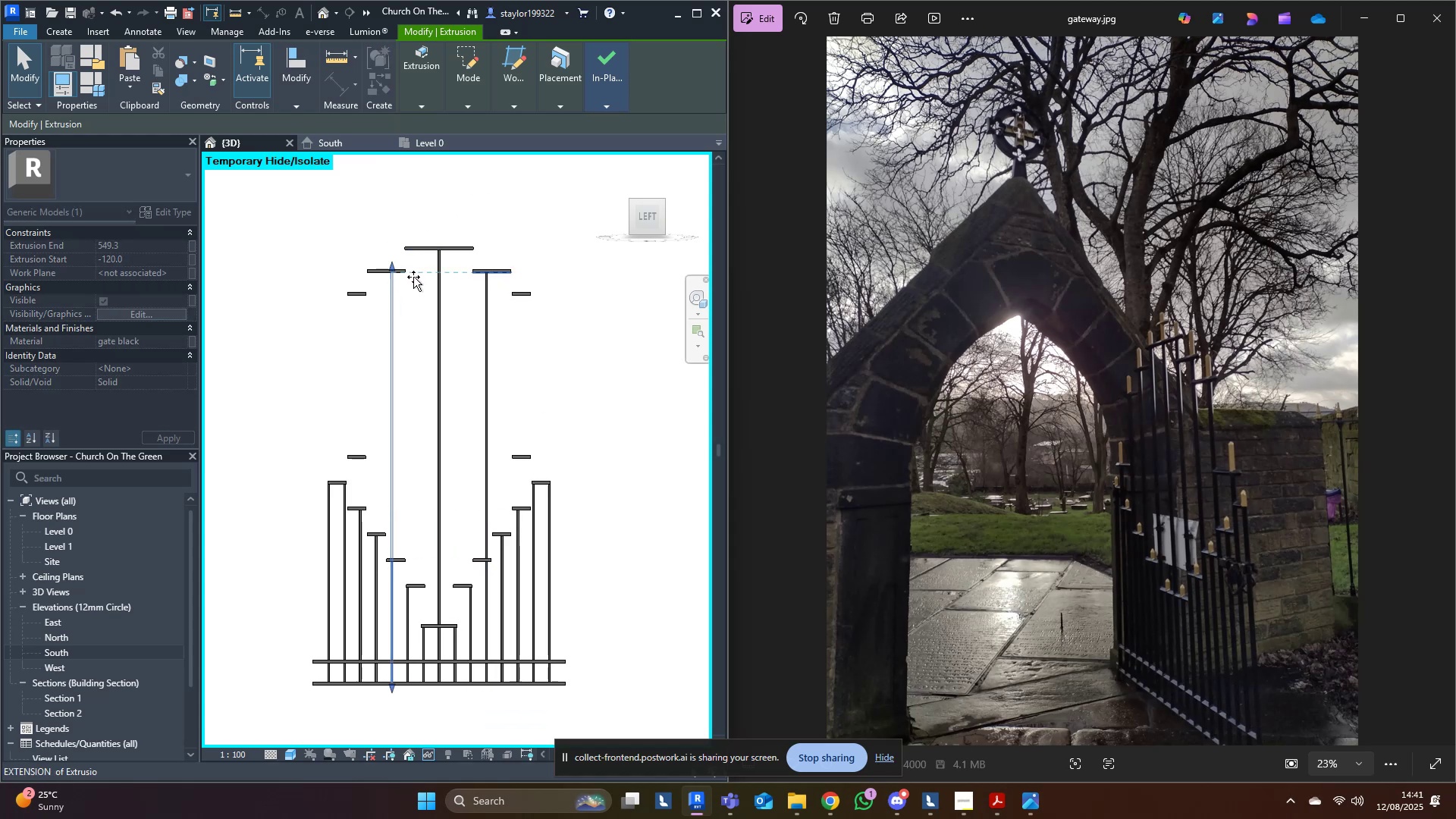 
wait(5.79)
 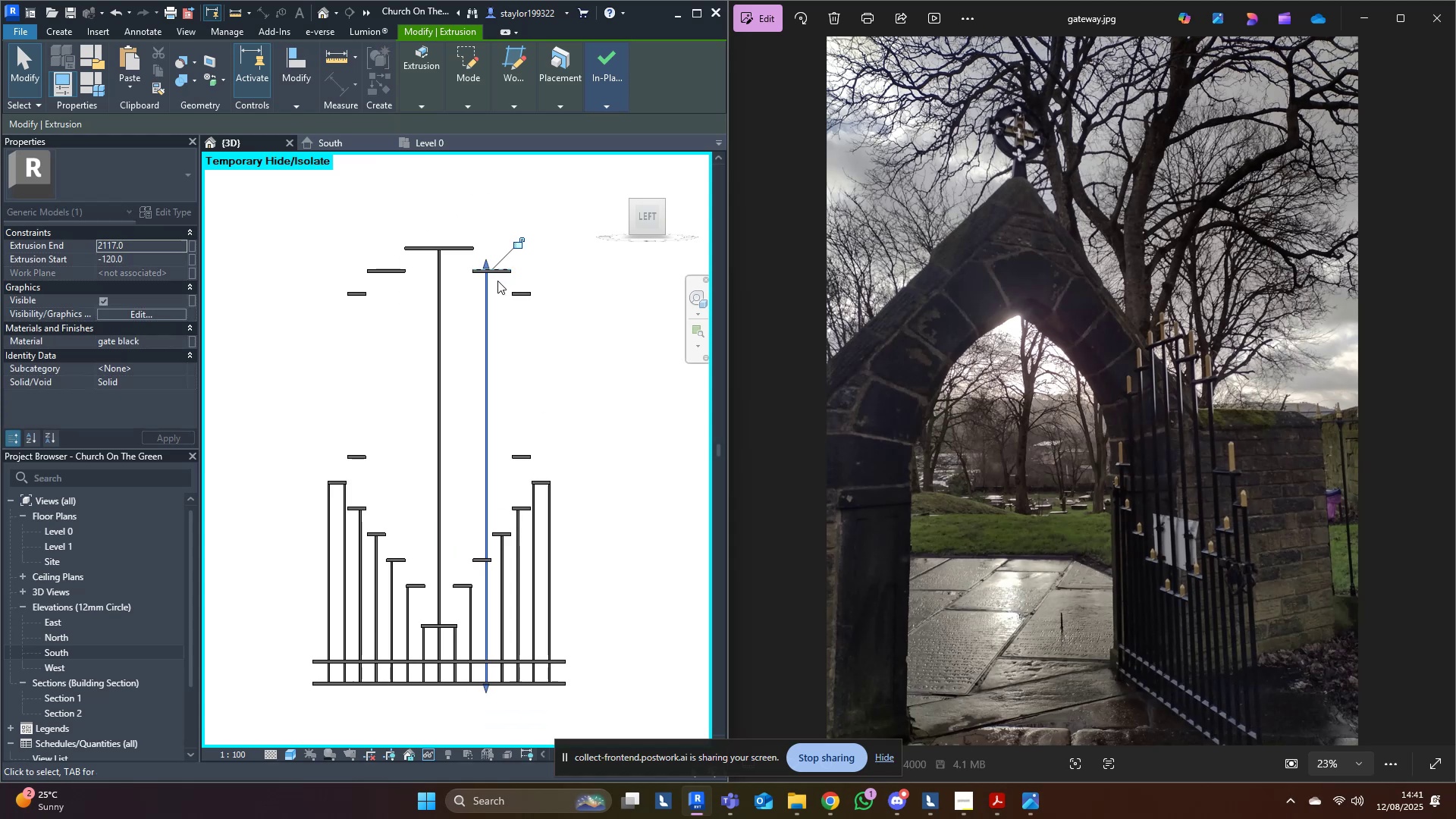 
left_click([535, 520])
 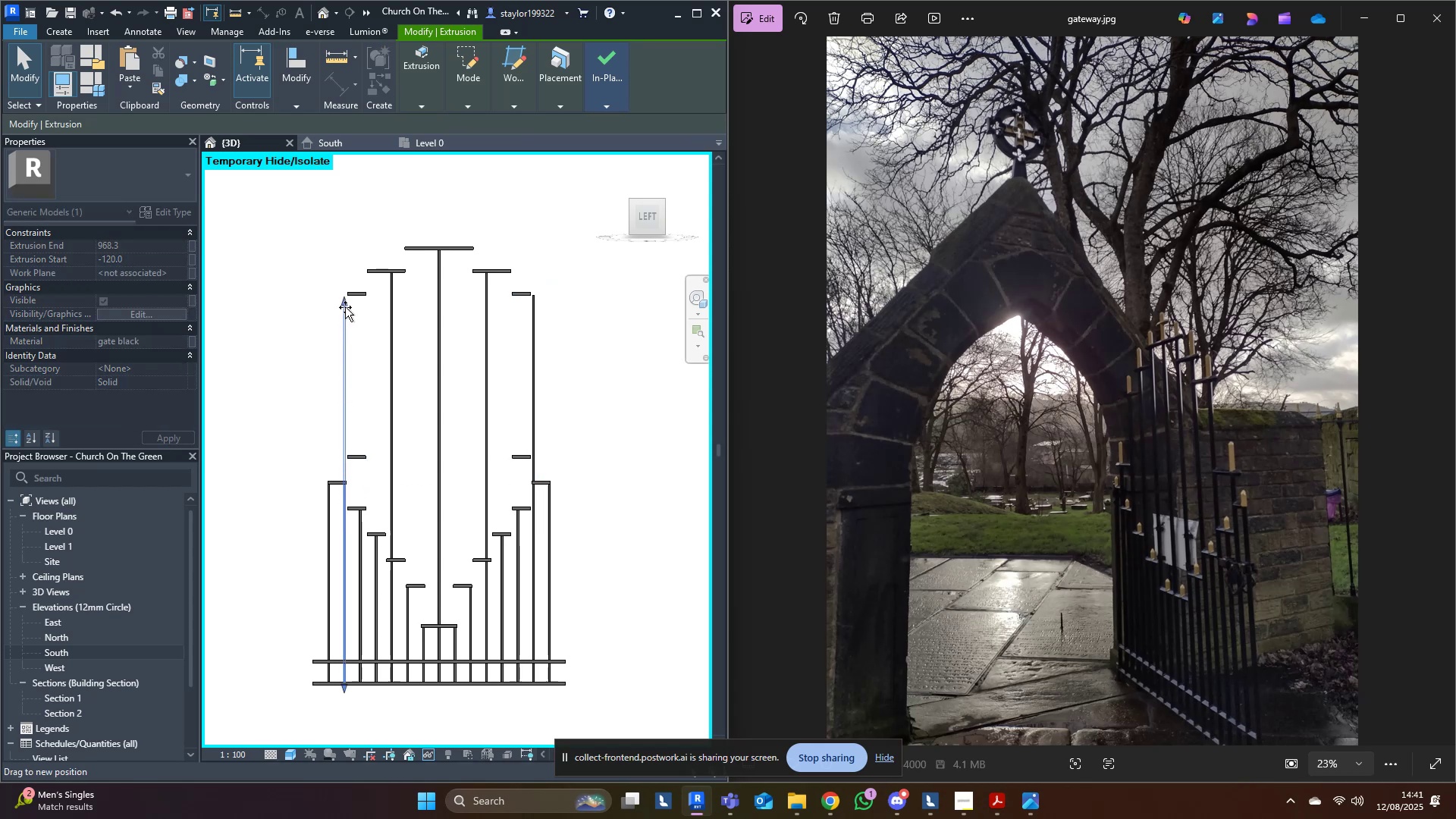 
wait(5.2)
 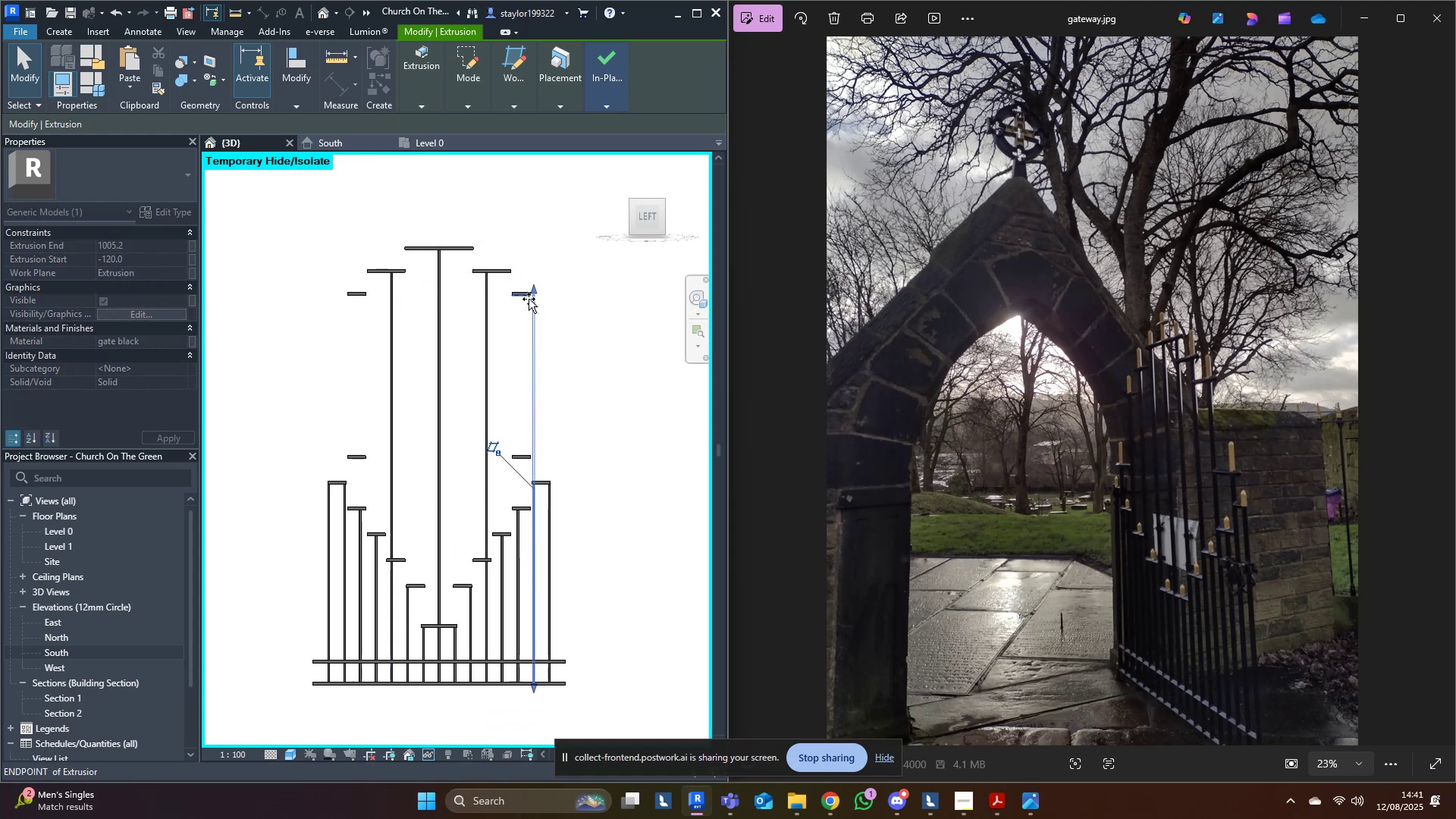 
left_click([383, 363])
 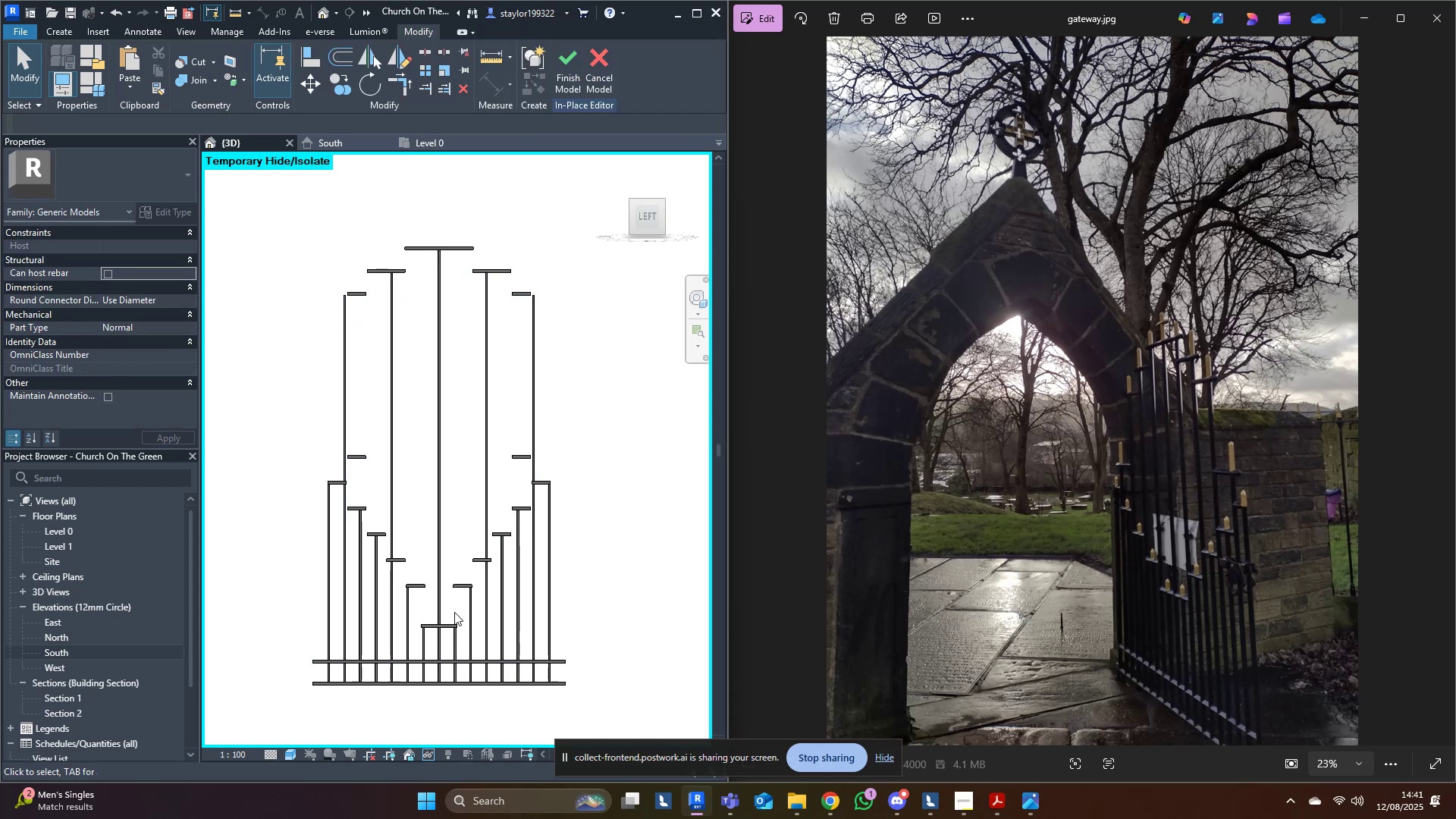 
wait(6.17)
 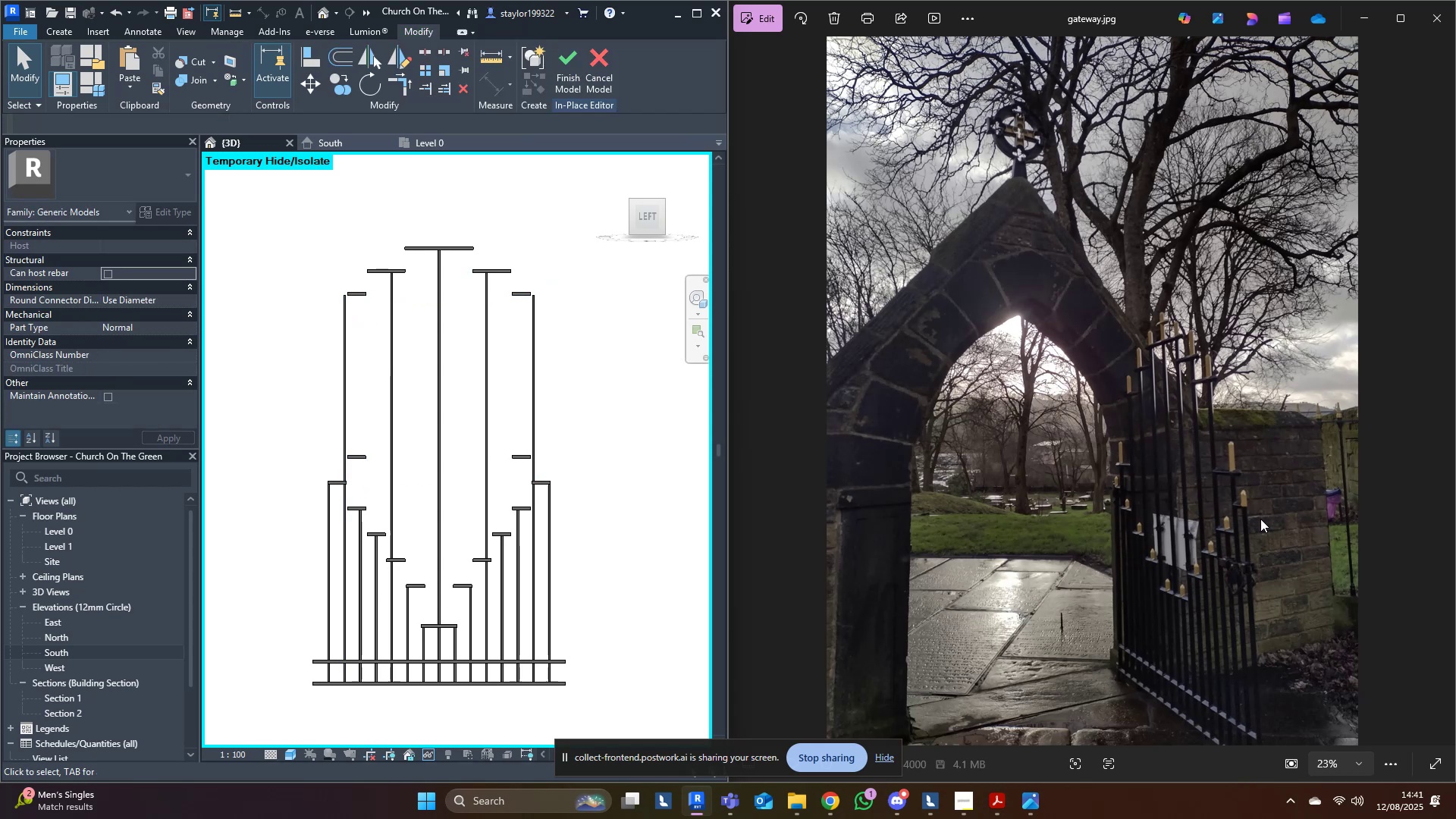 
key(Control+Z)
 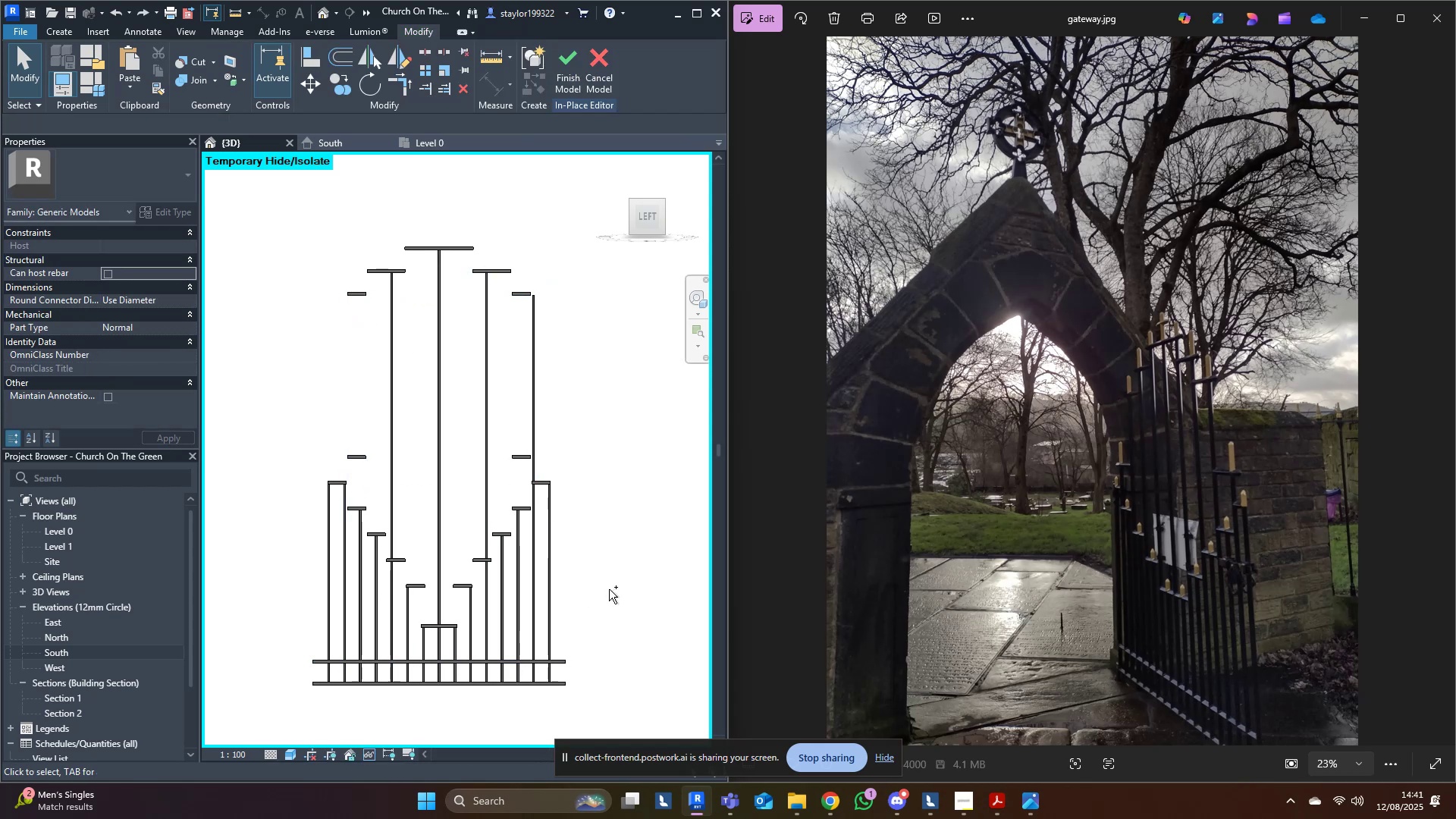 
key(Control+Z)
 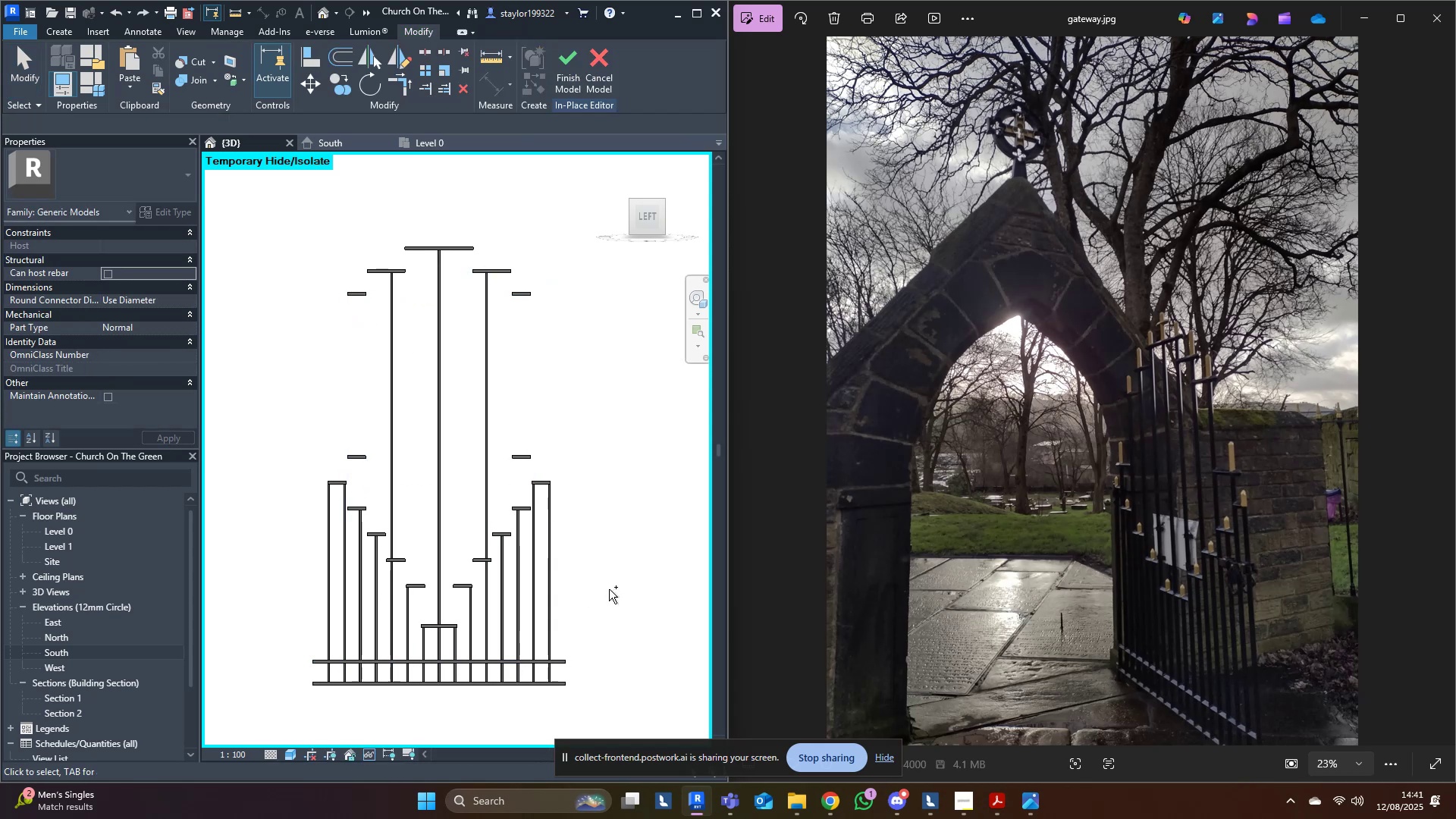 
key(Control+Z)
 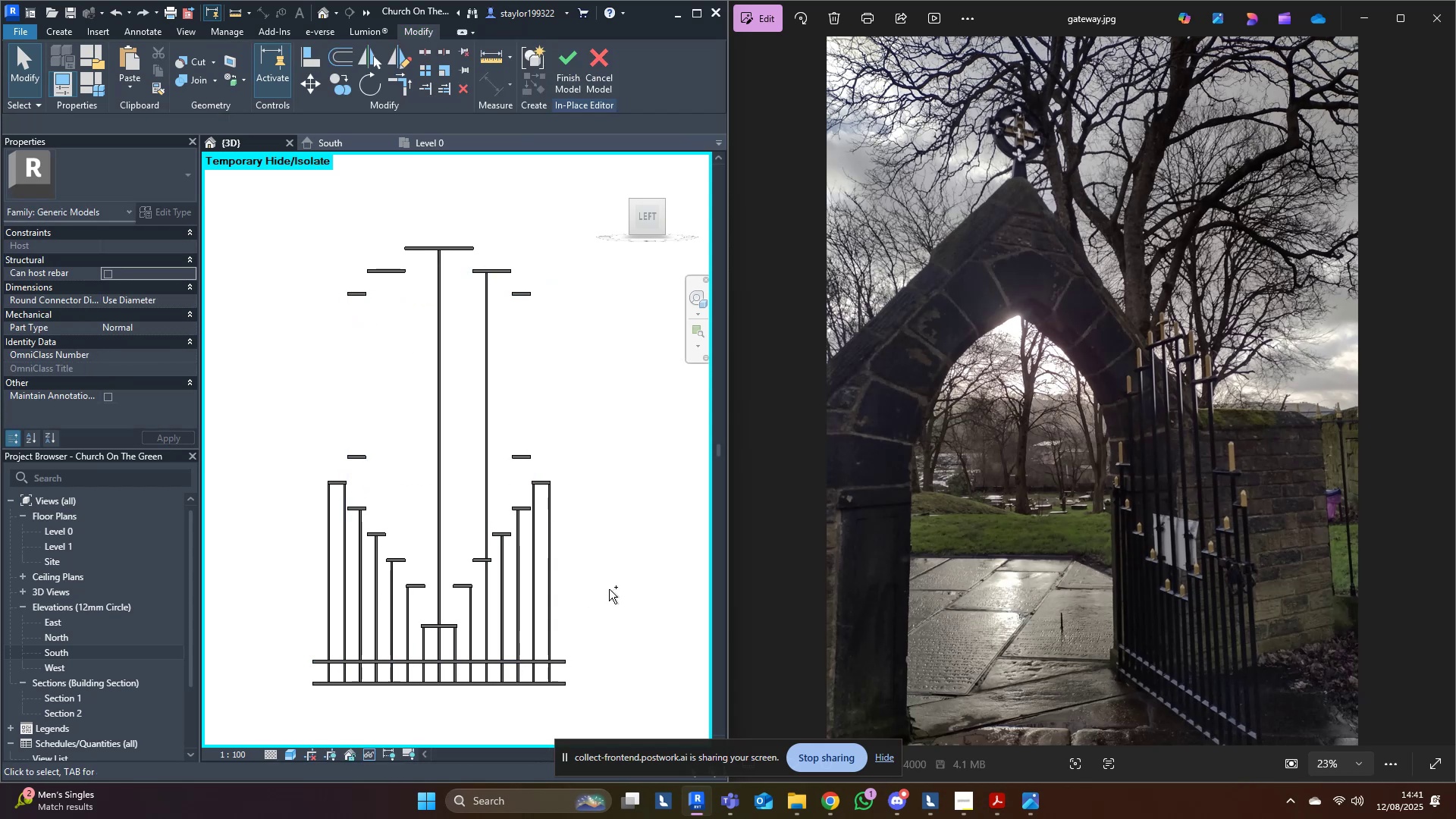 
key(Control+Z)
 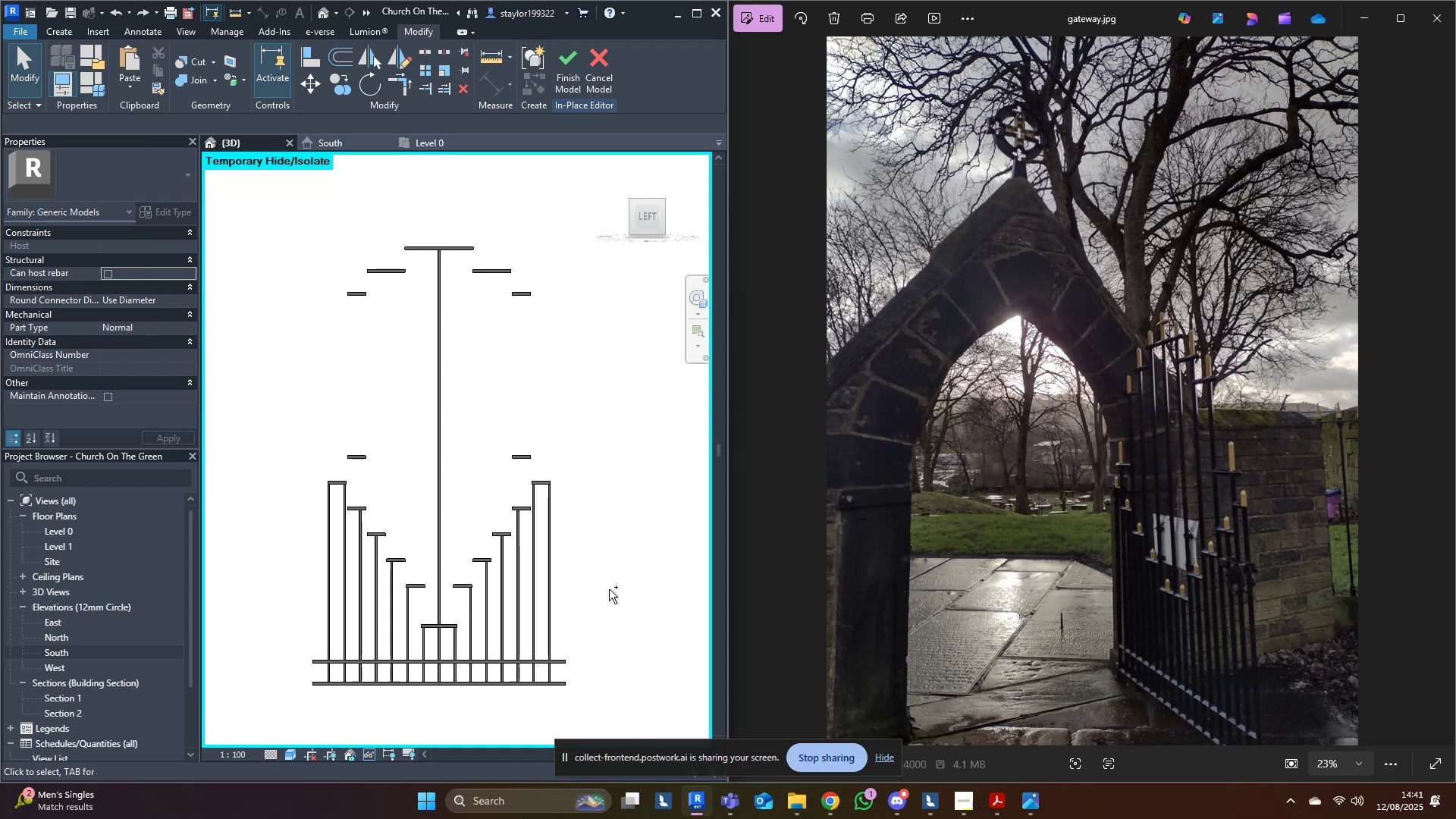 
key(Control+Z)
 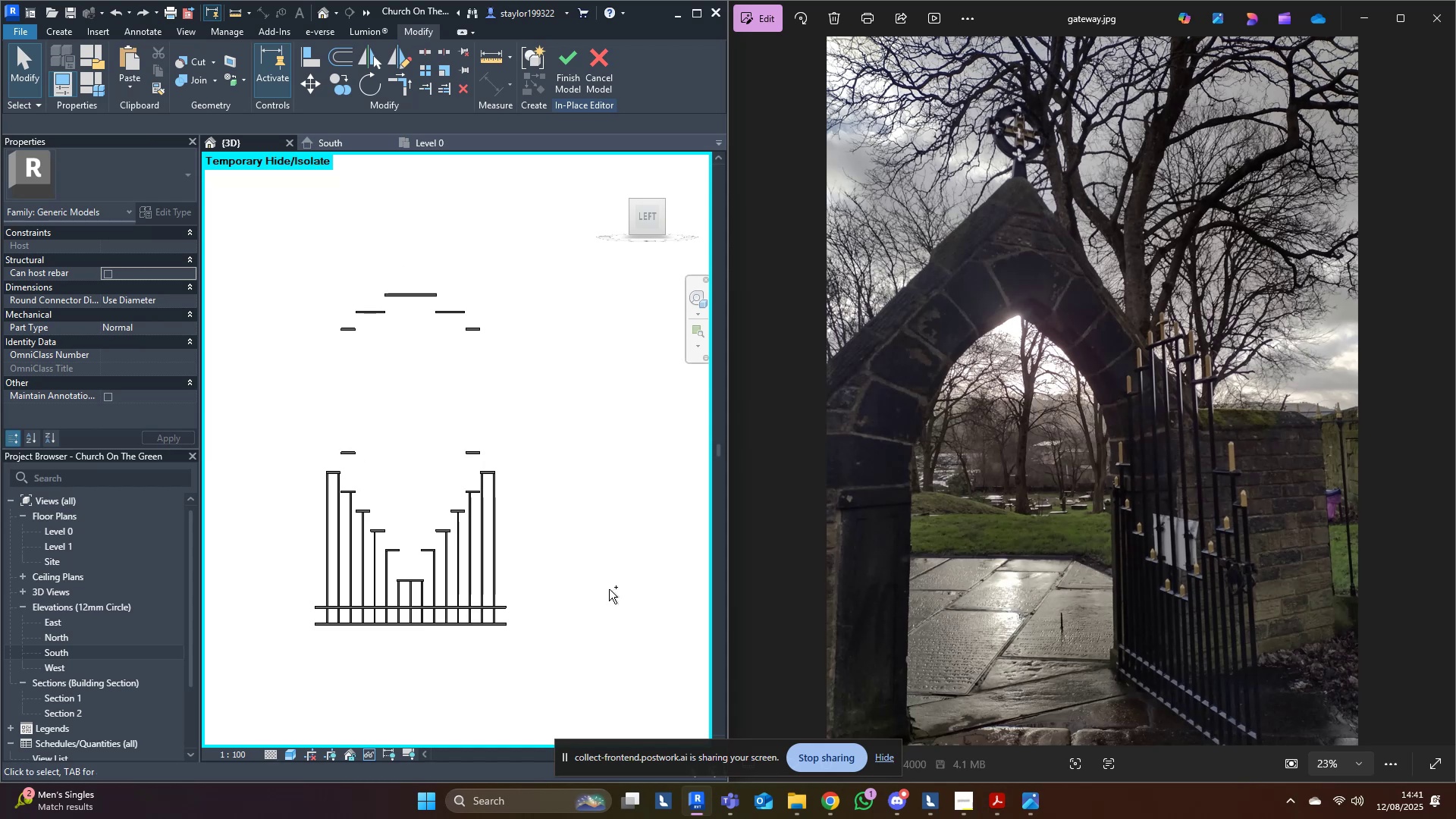 
key(Control+Z)
 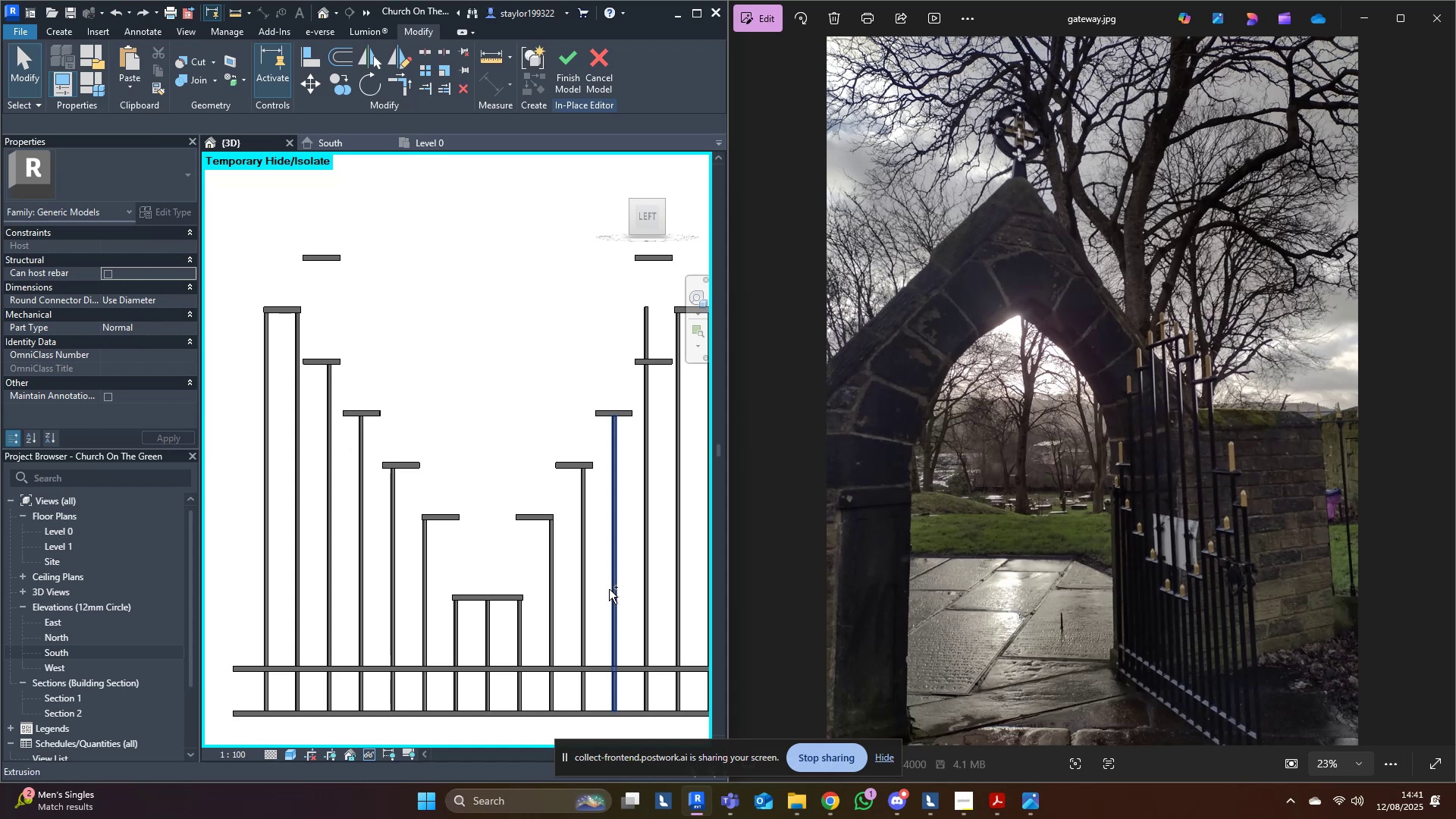 
key(Control+Z)
 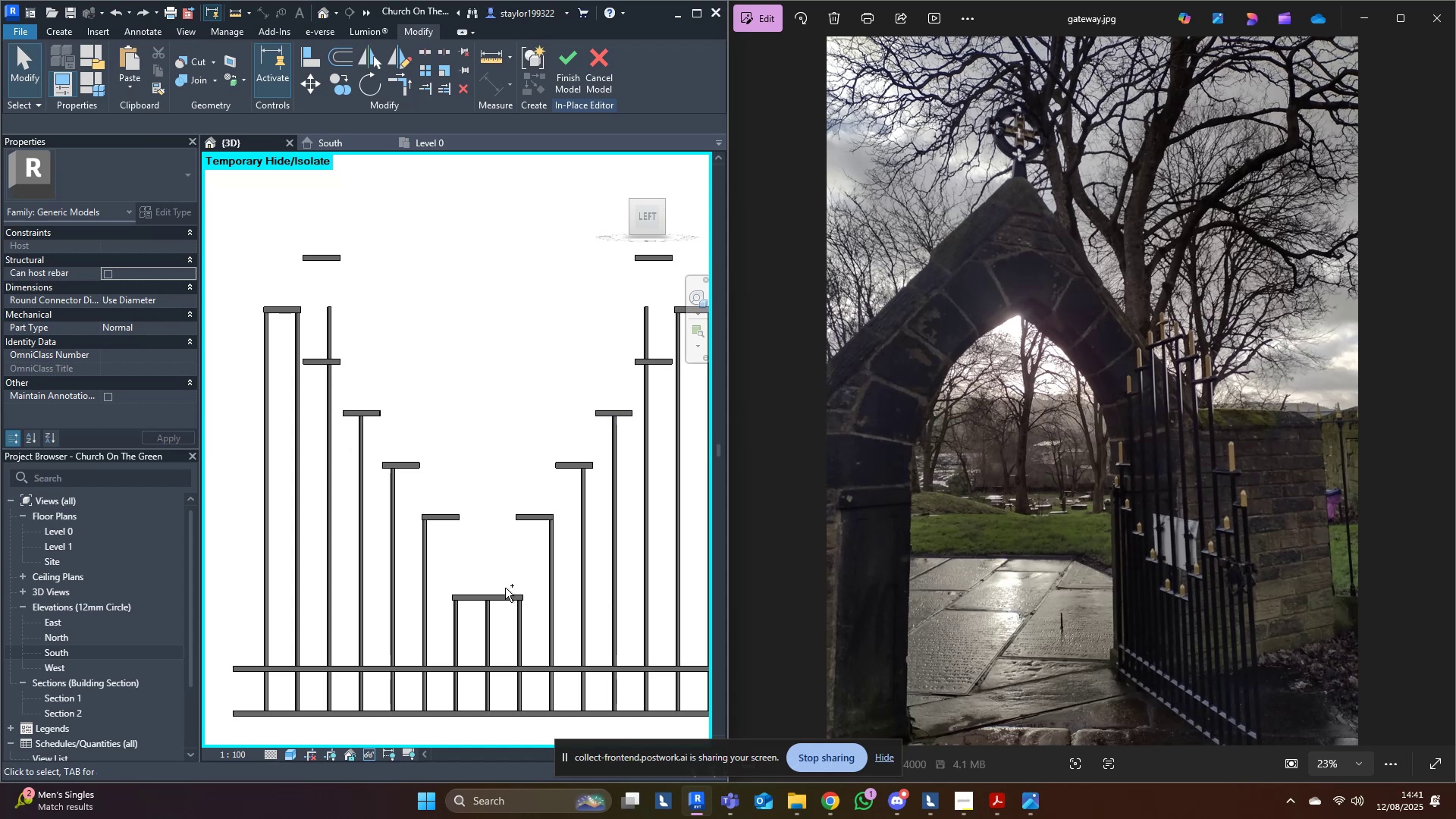 
key(Control+Z)
 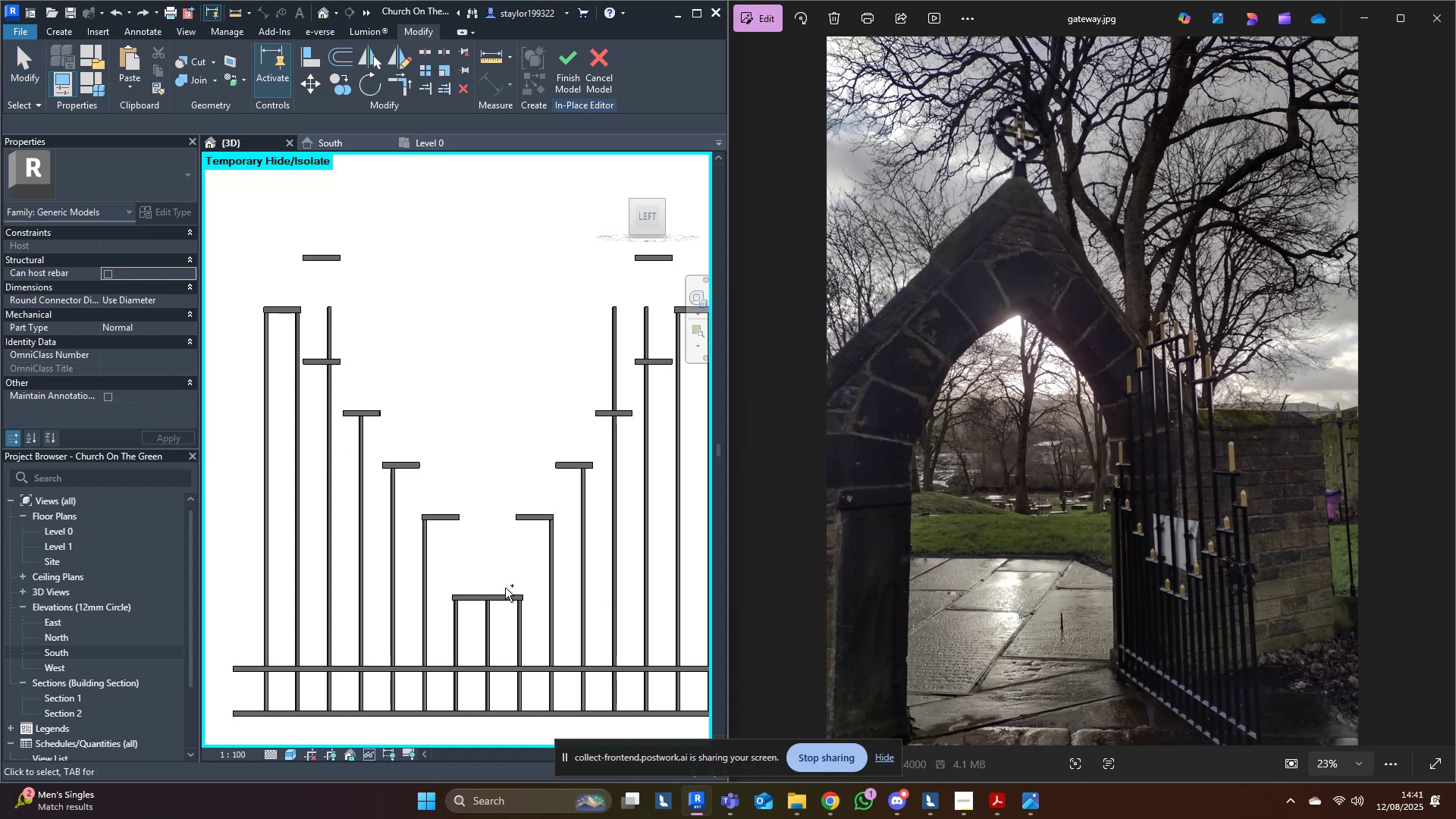 
key(Control+Z)
 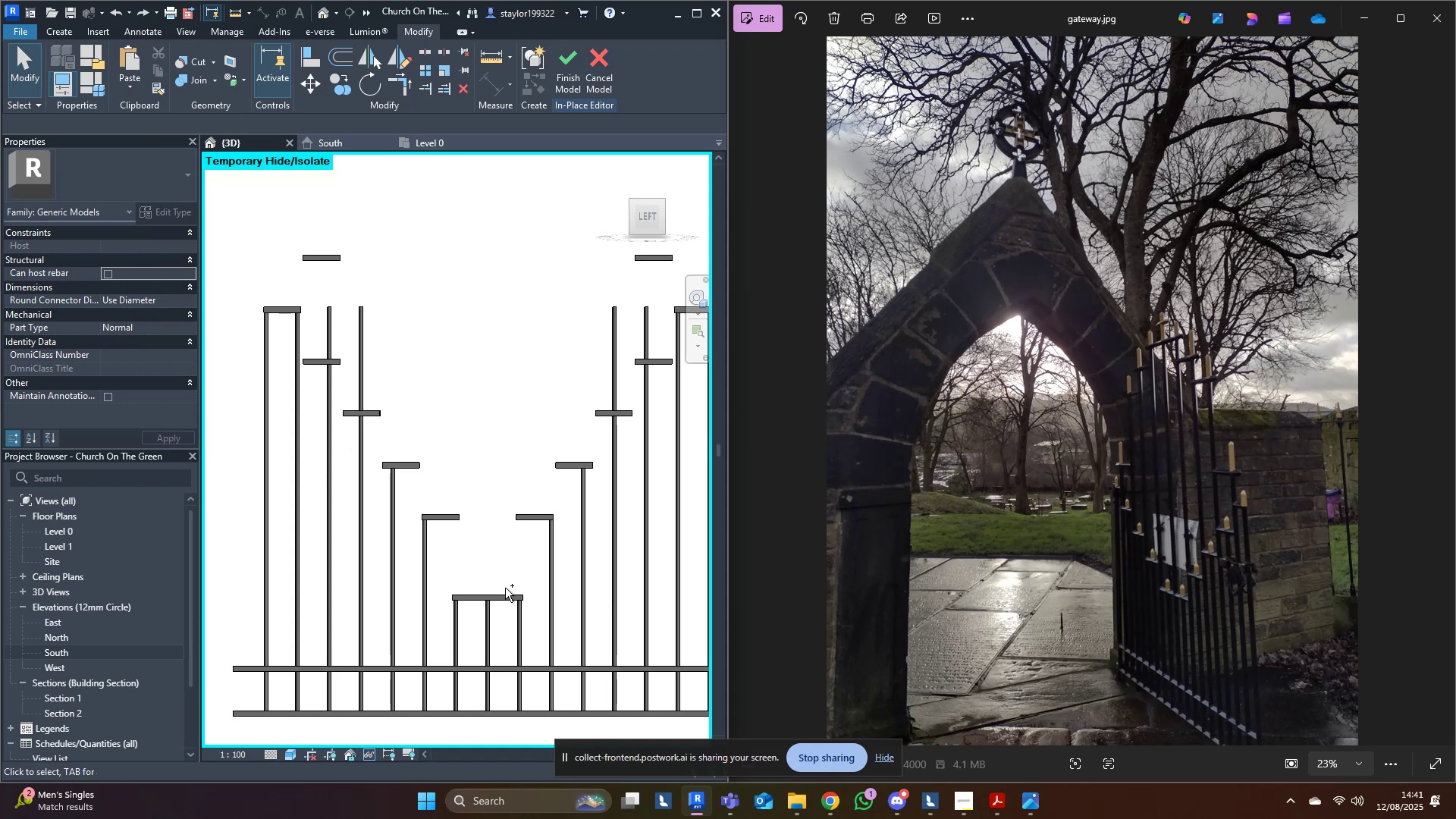 
key(Control+Z)
 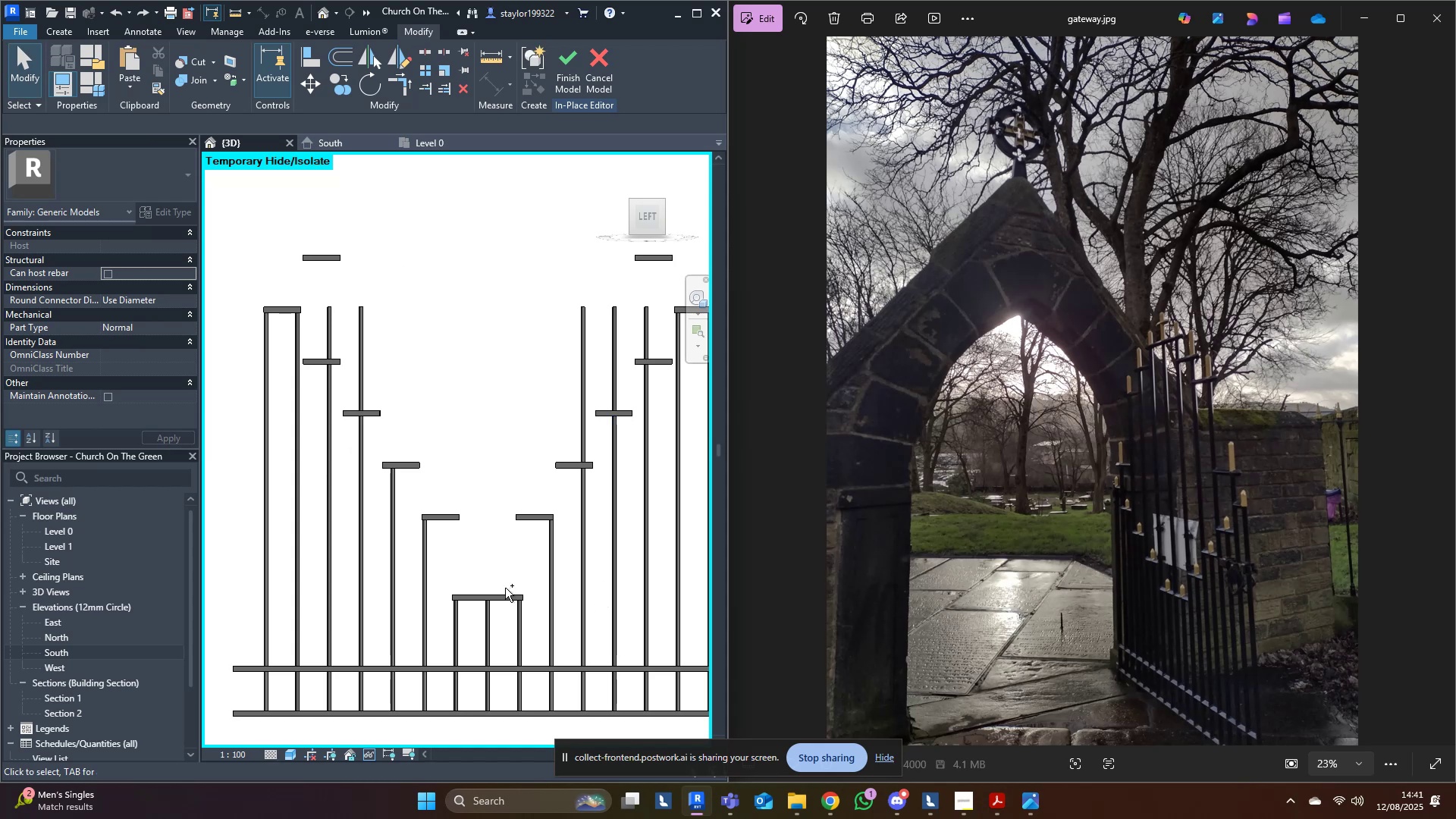 
key(Control+Z)
 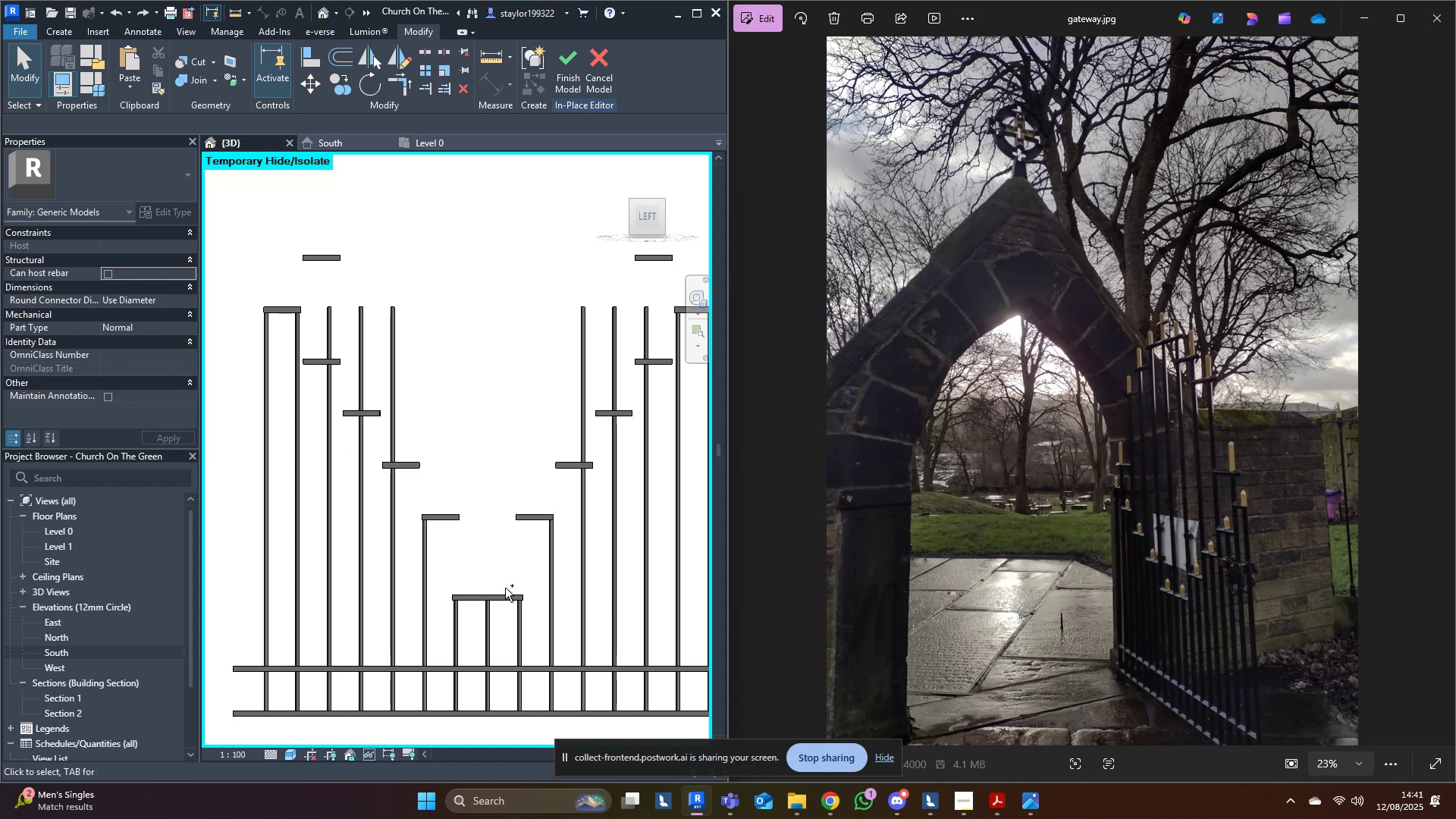 
key(Control+Z)
 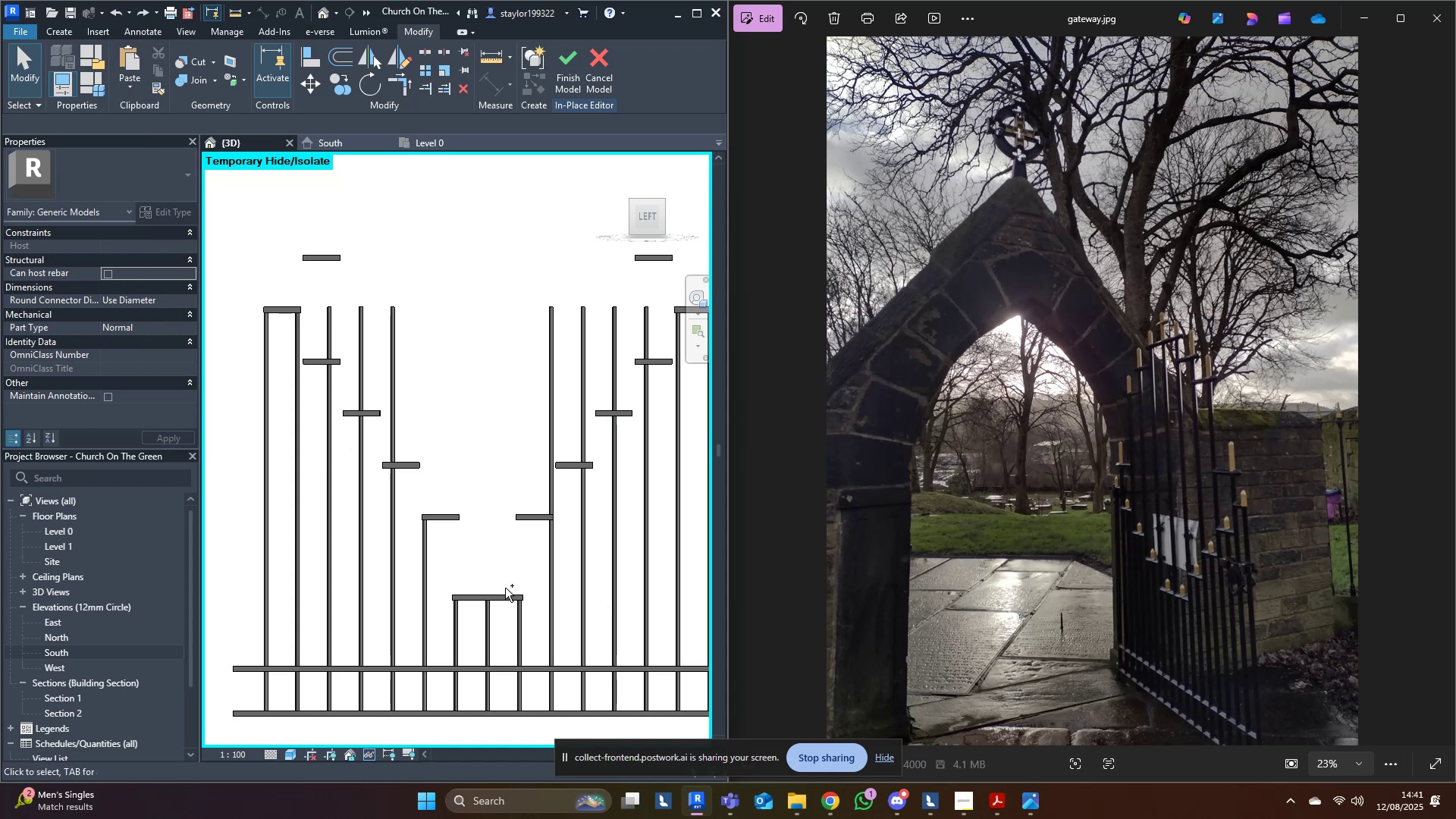 
key(Control+Z)
 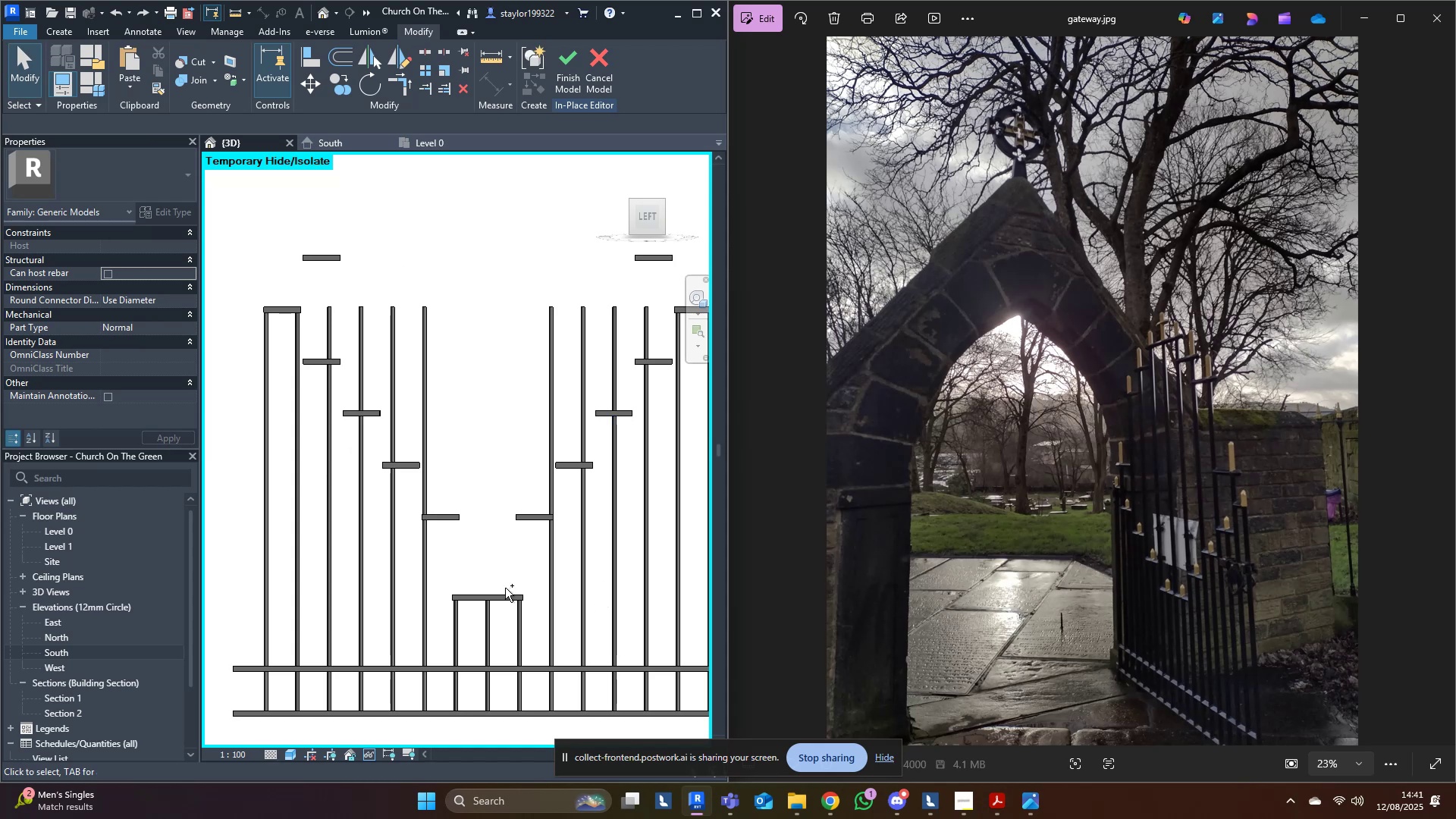 
key(Control+Z)
 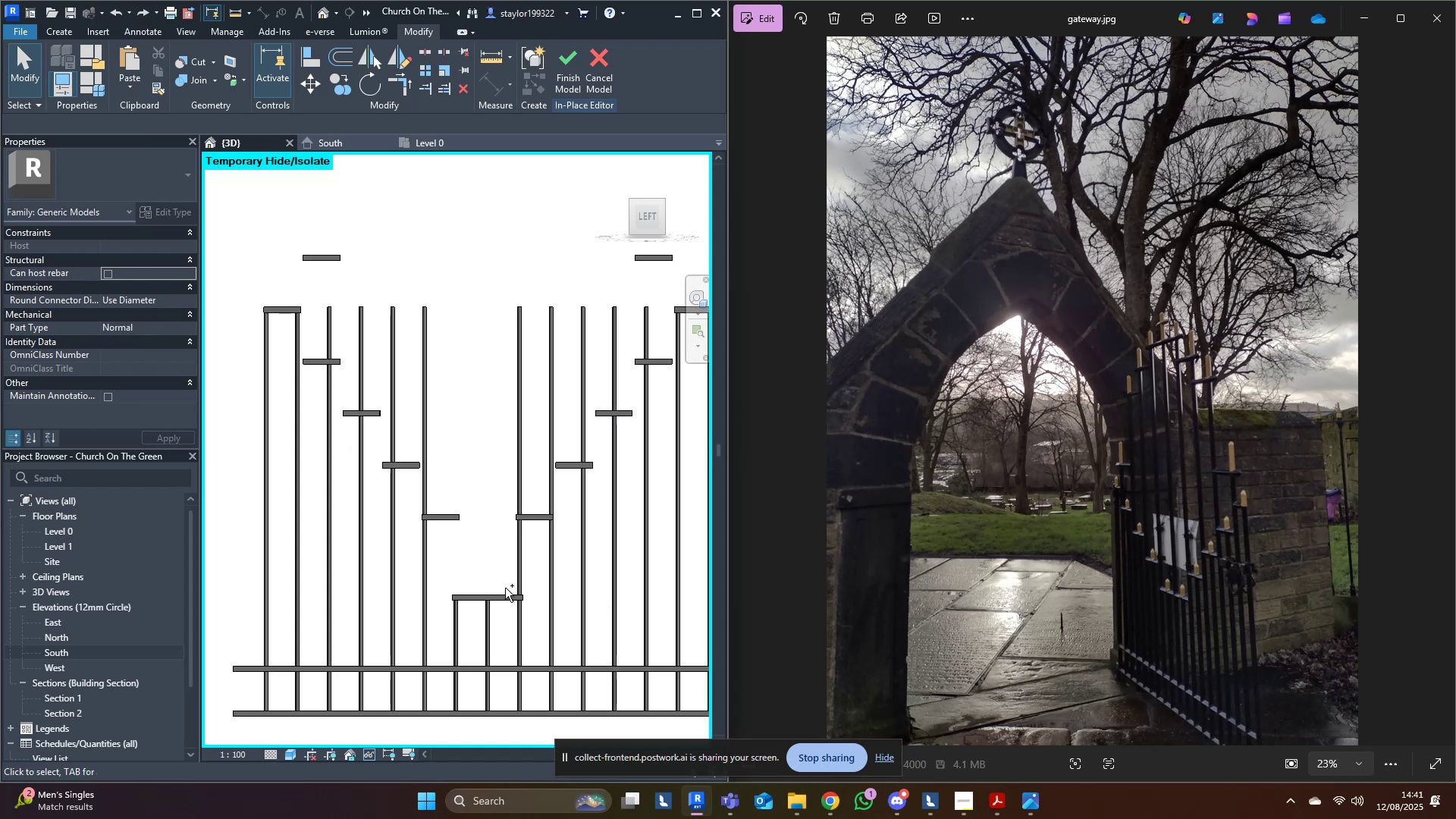 
key(Control+Z)
 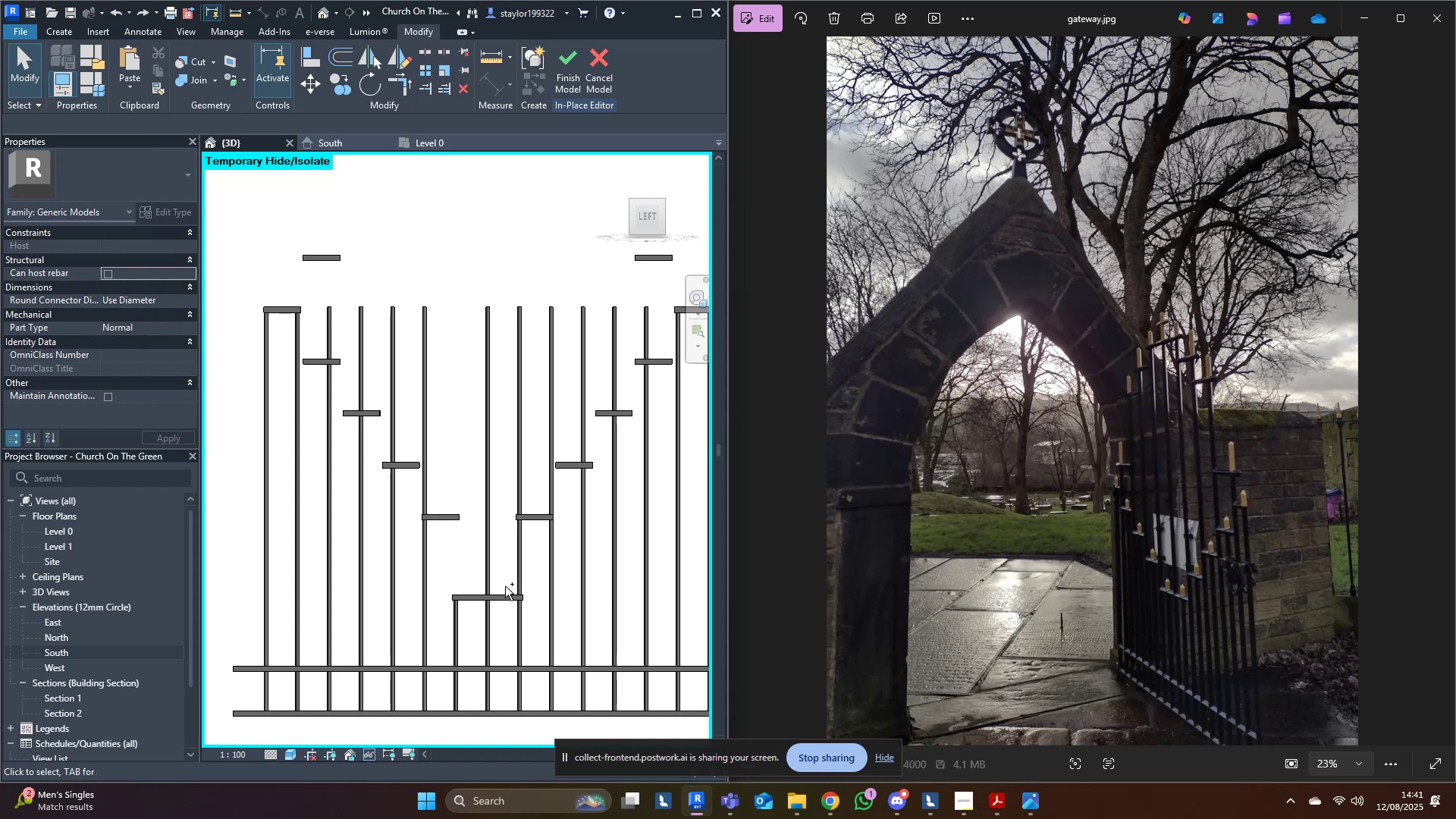 
key(Control+Z)
 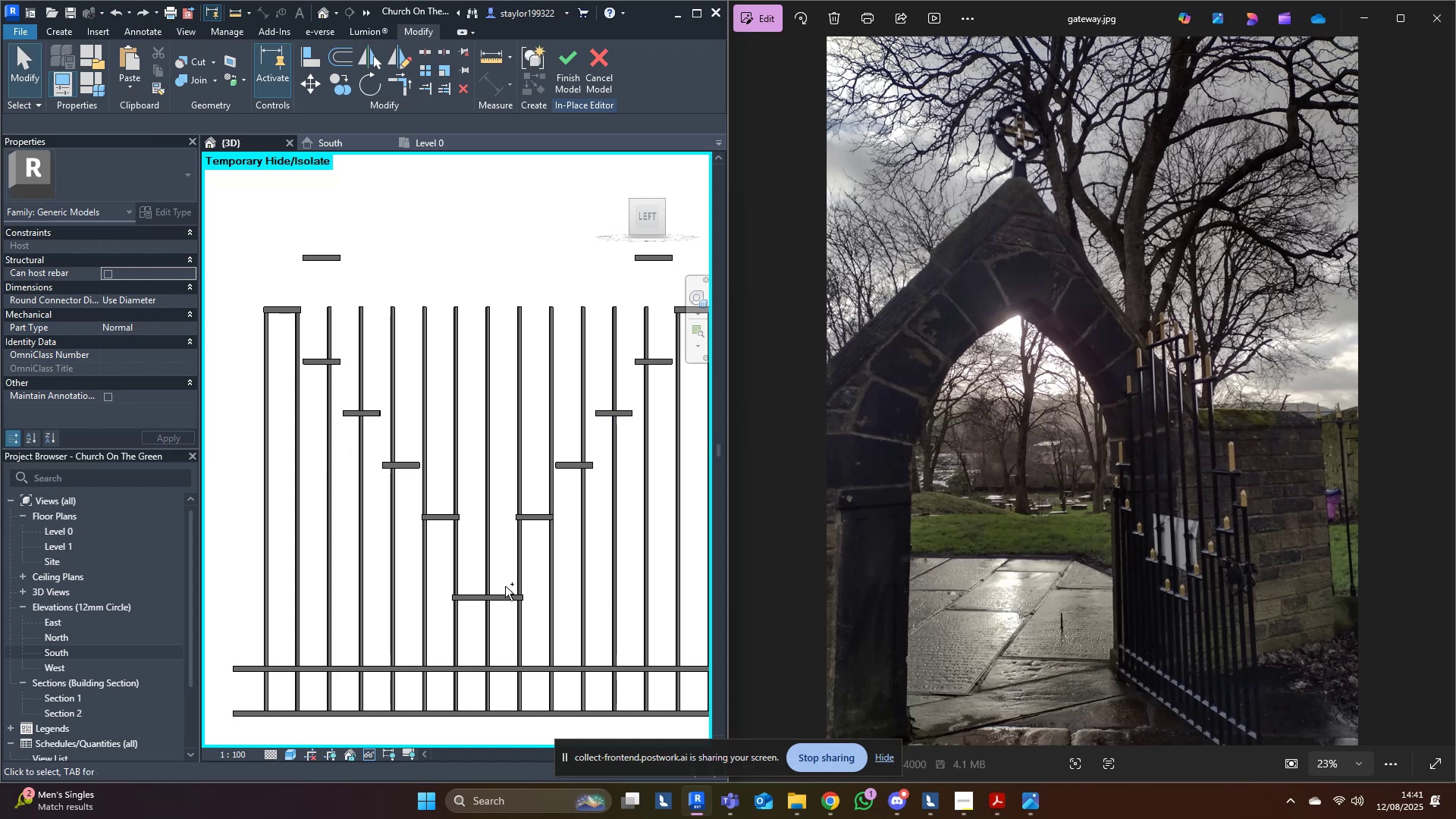 
key(Control+Z)
 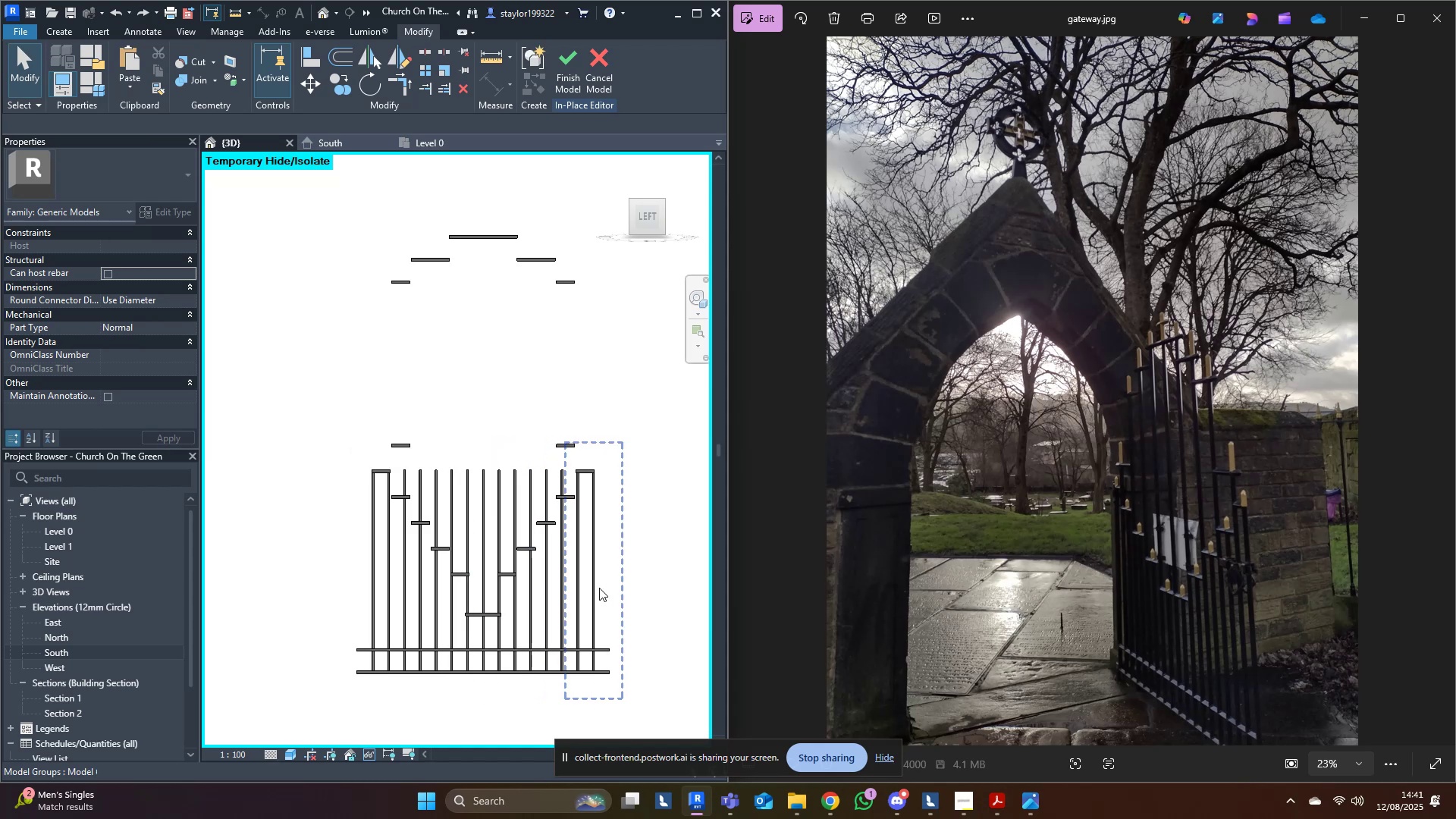 
left_click([598, 592])
 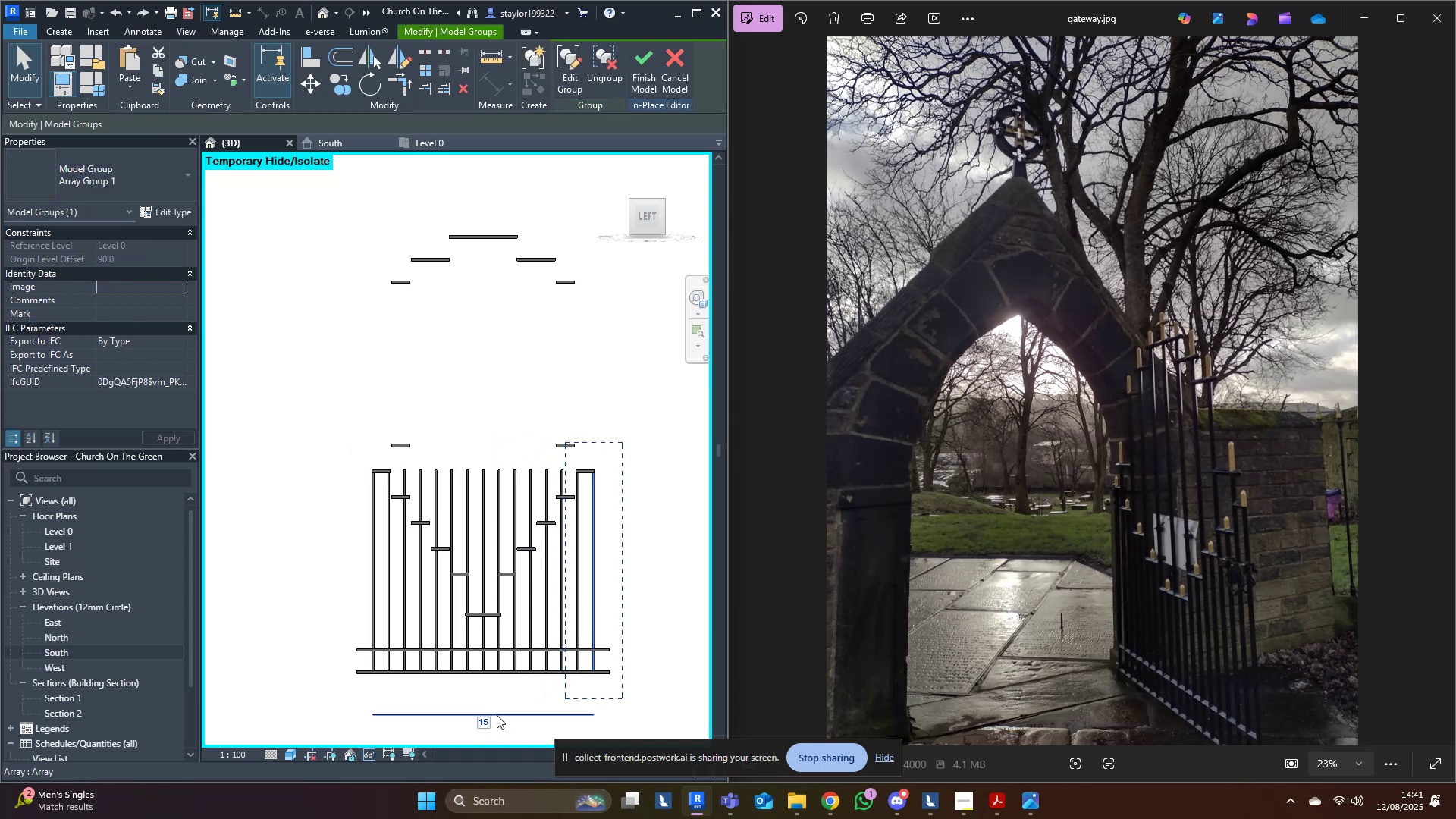 
left_click([491, 718])
 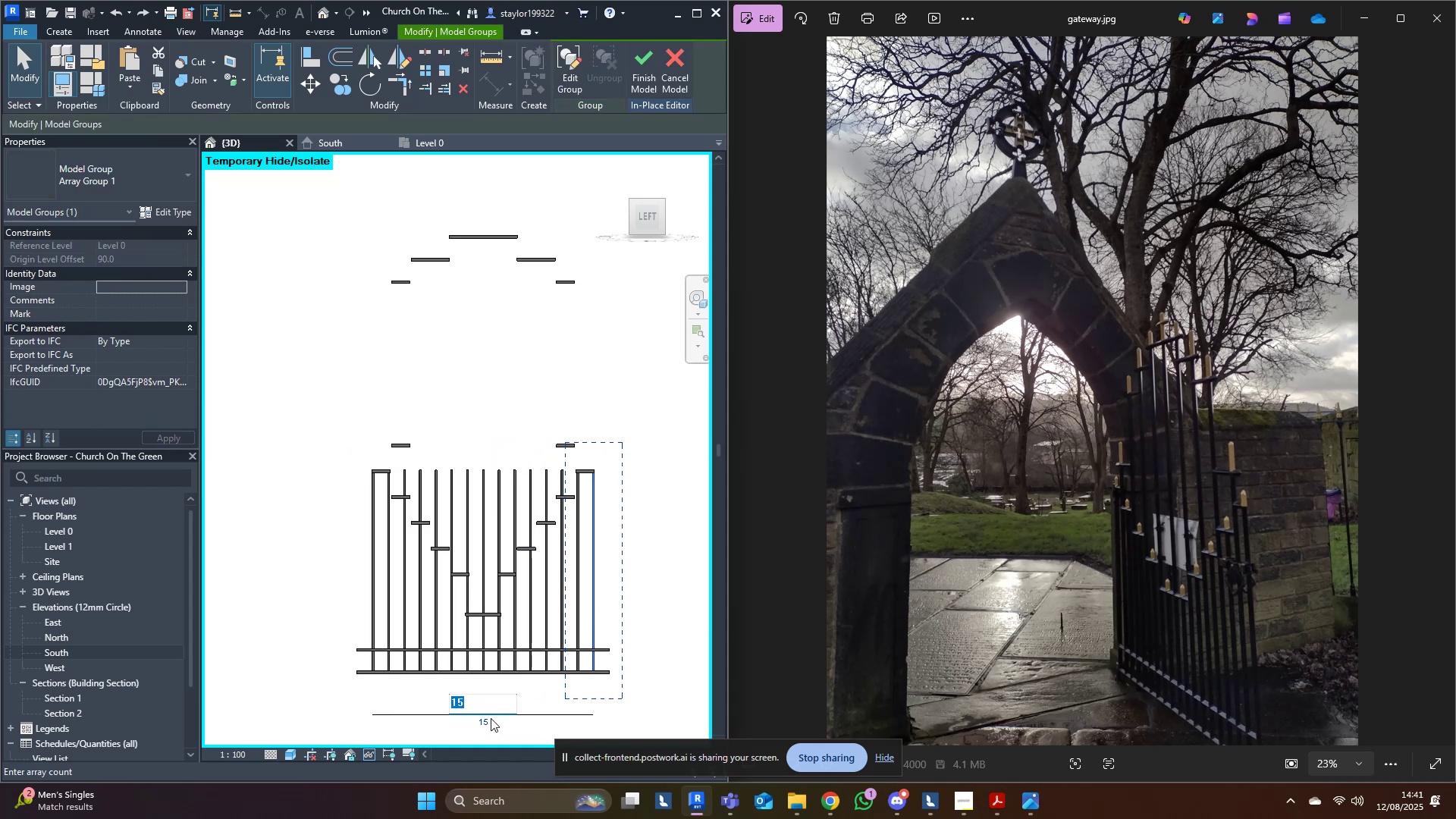 
type(30)
 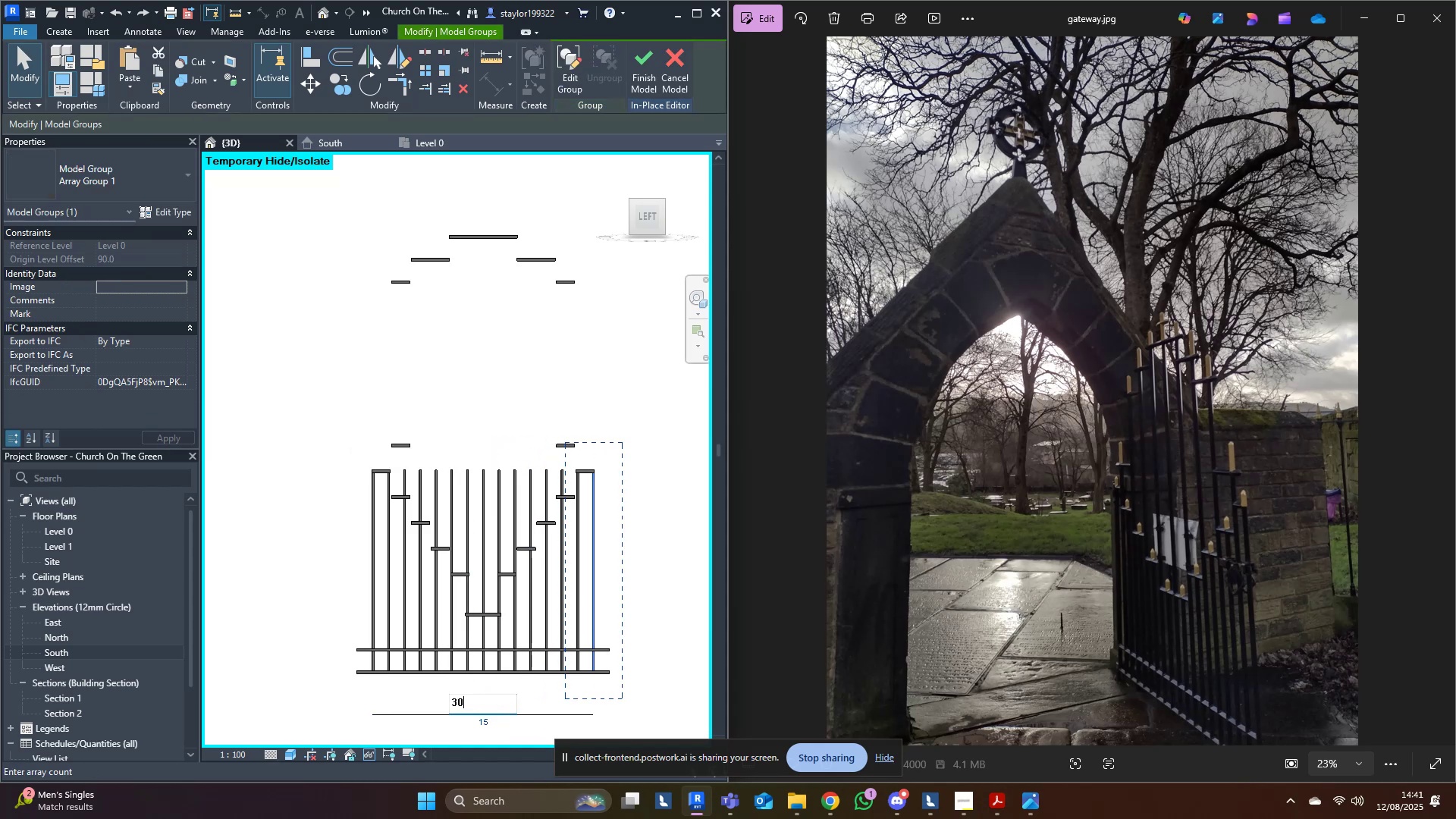 
key(Enter)
 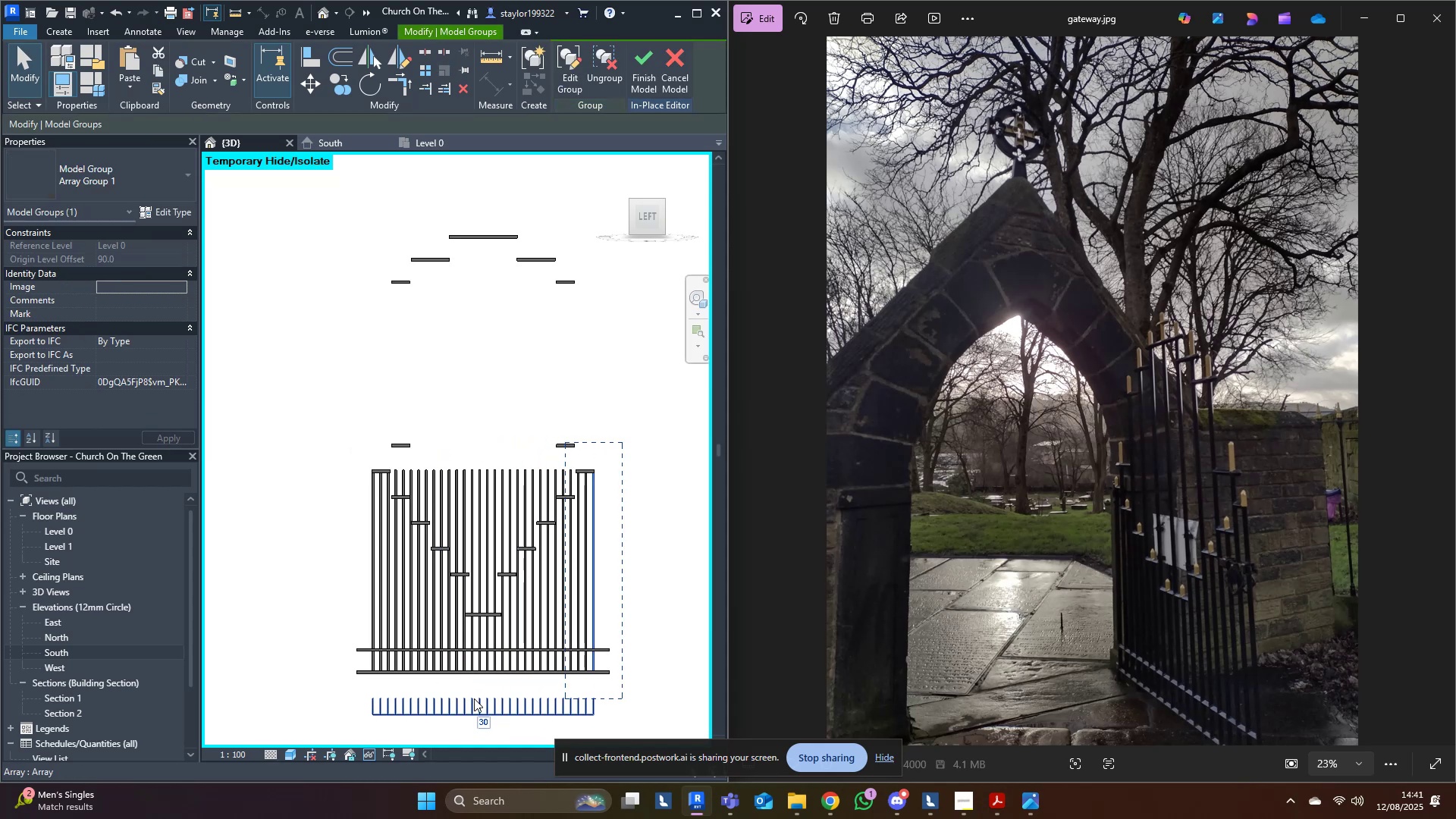 
type(25)
 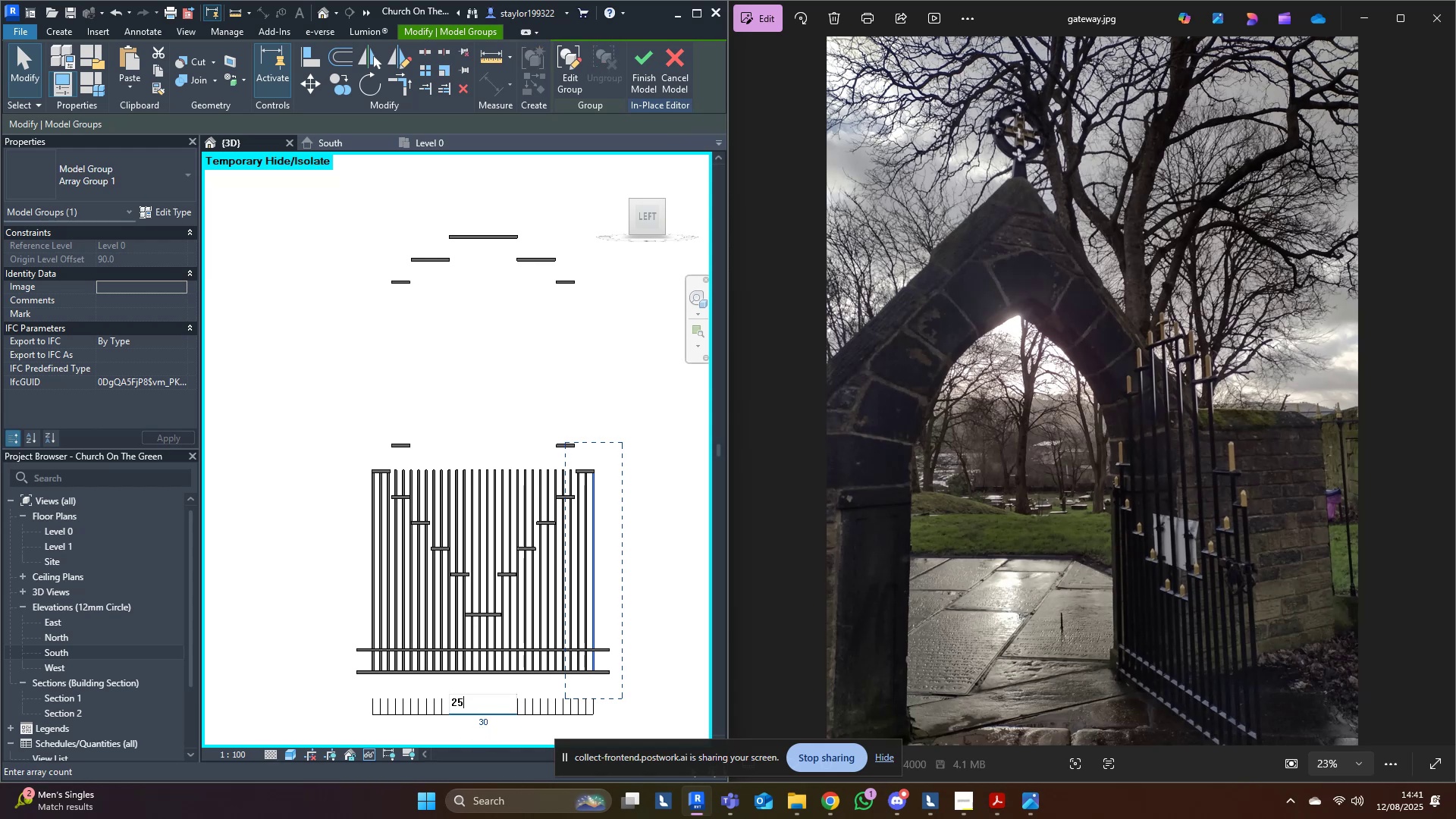 
key(Enter)
 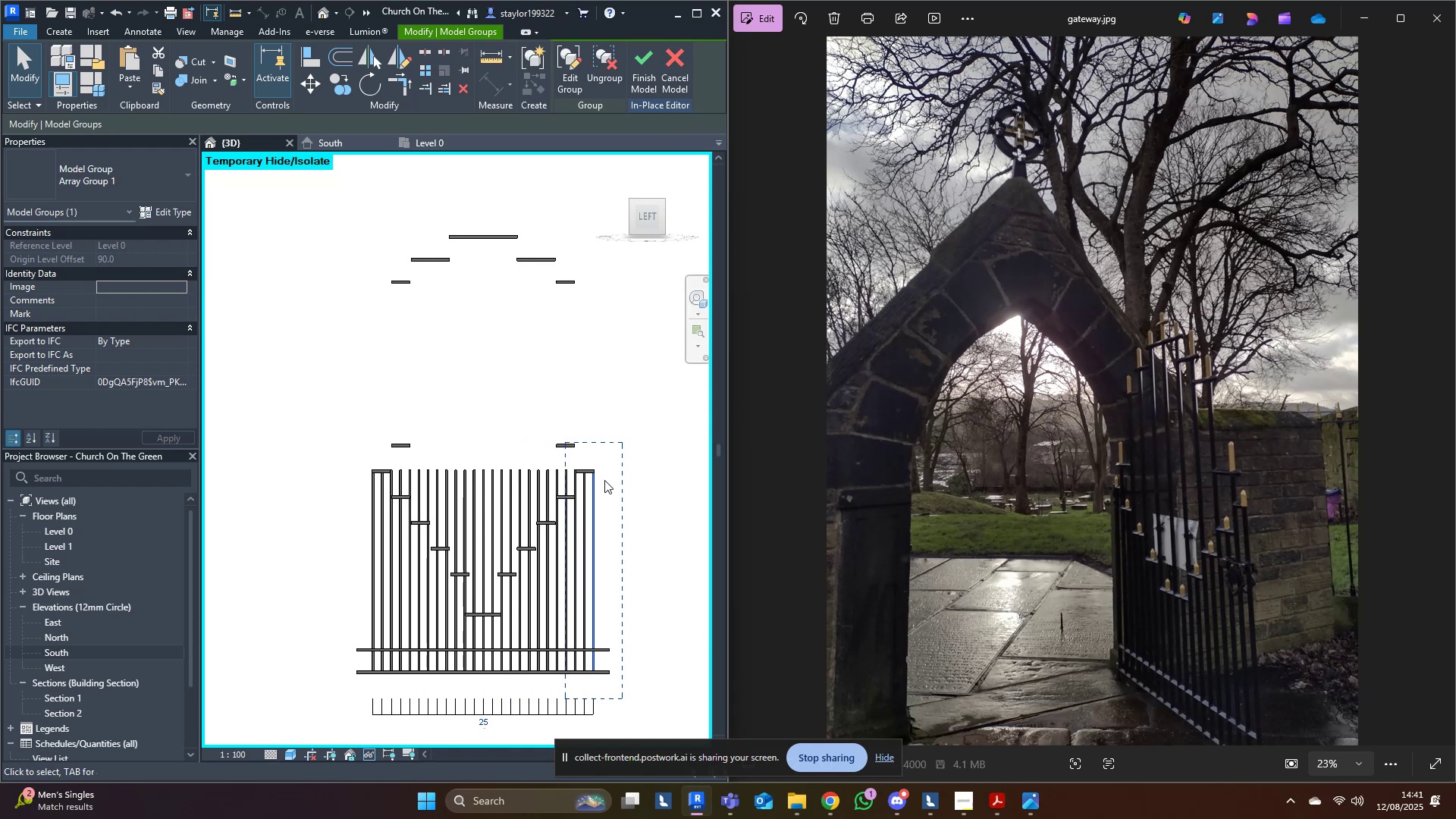 
right_click([601, 502])
 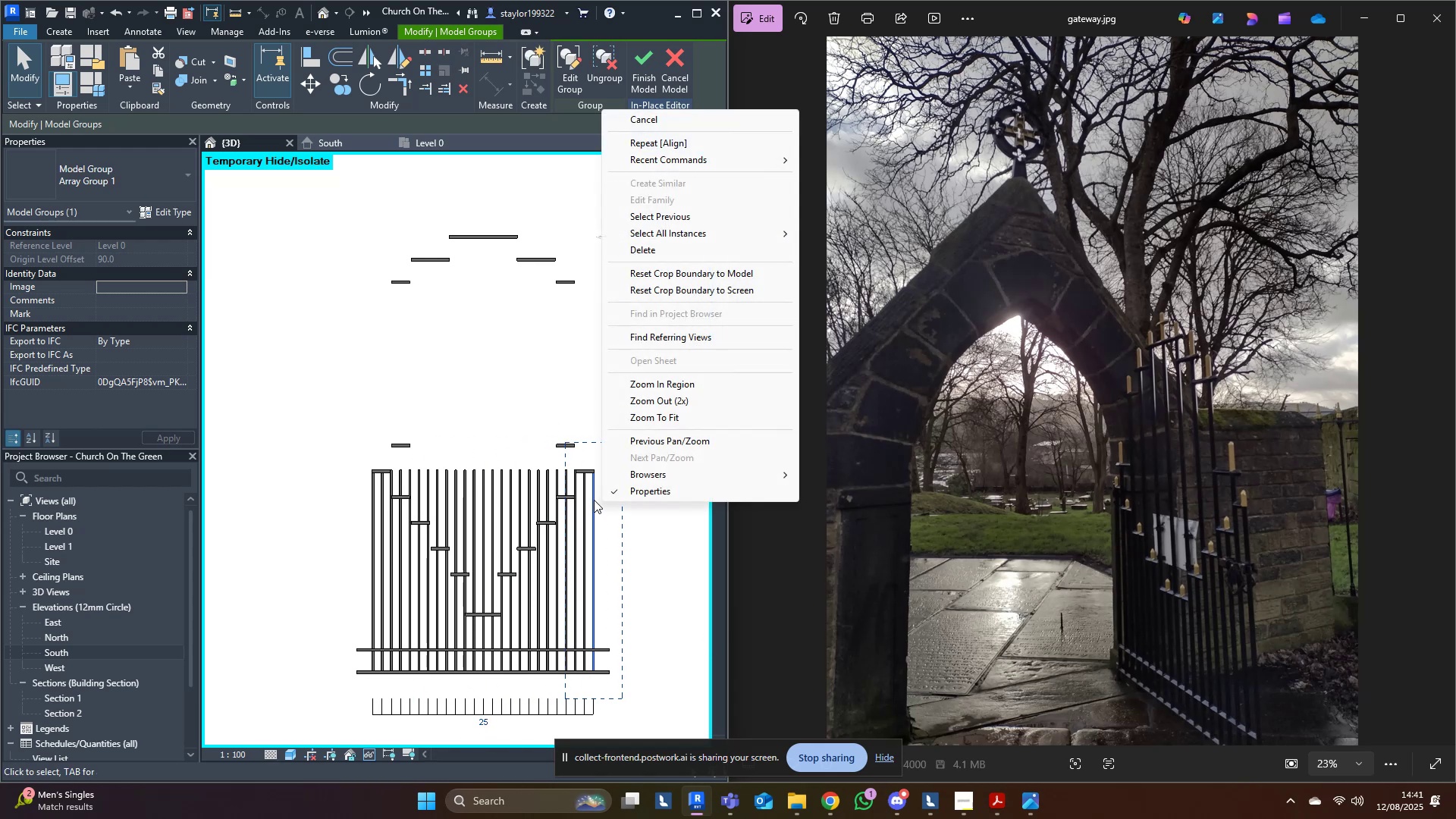 
left_click([594, 500])
 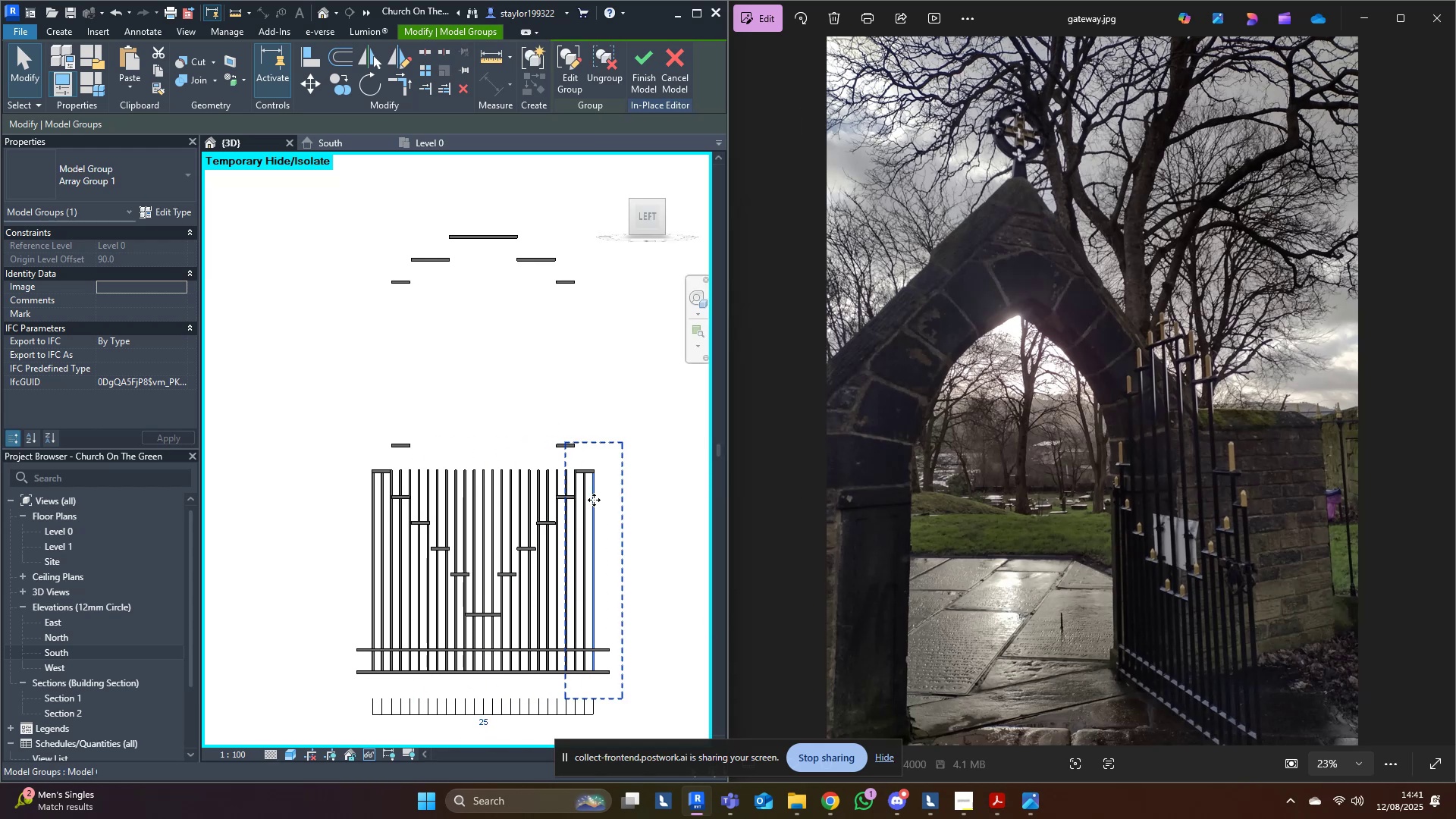 
right_click([594, 500])
 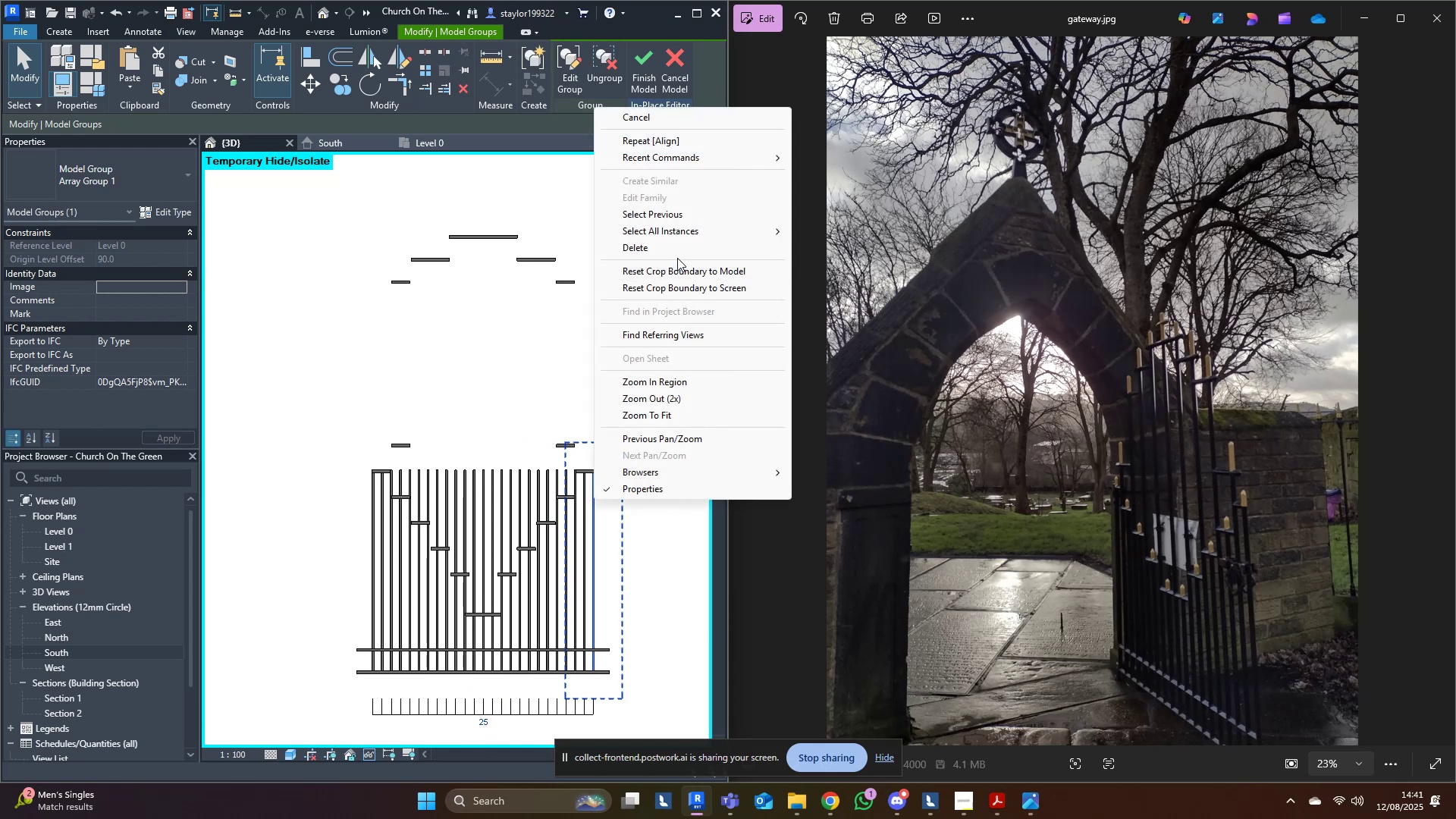 
left_click([682, 238])
 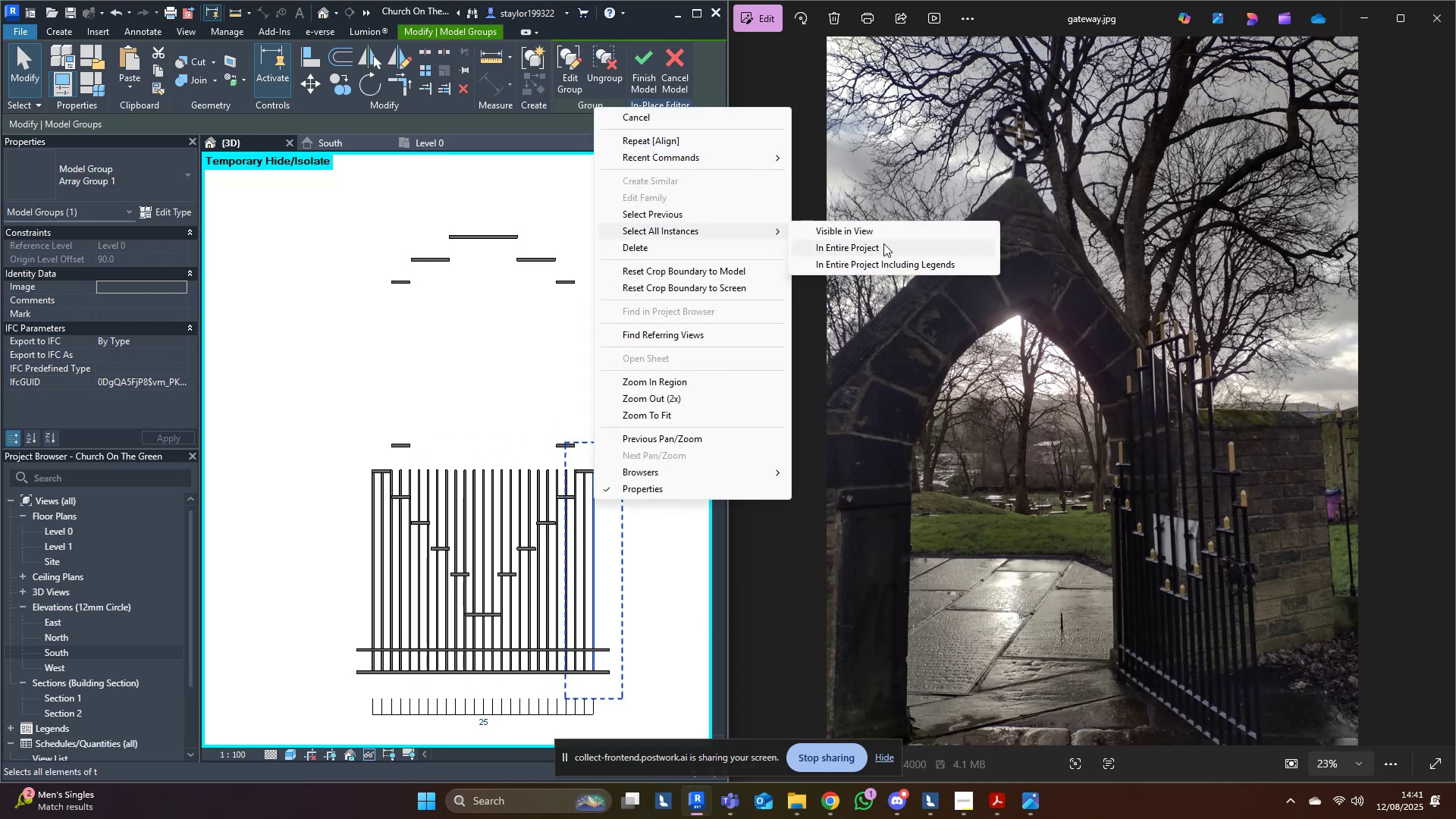 
double_click([883, 243])
 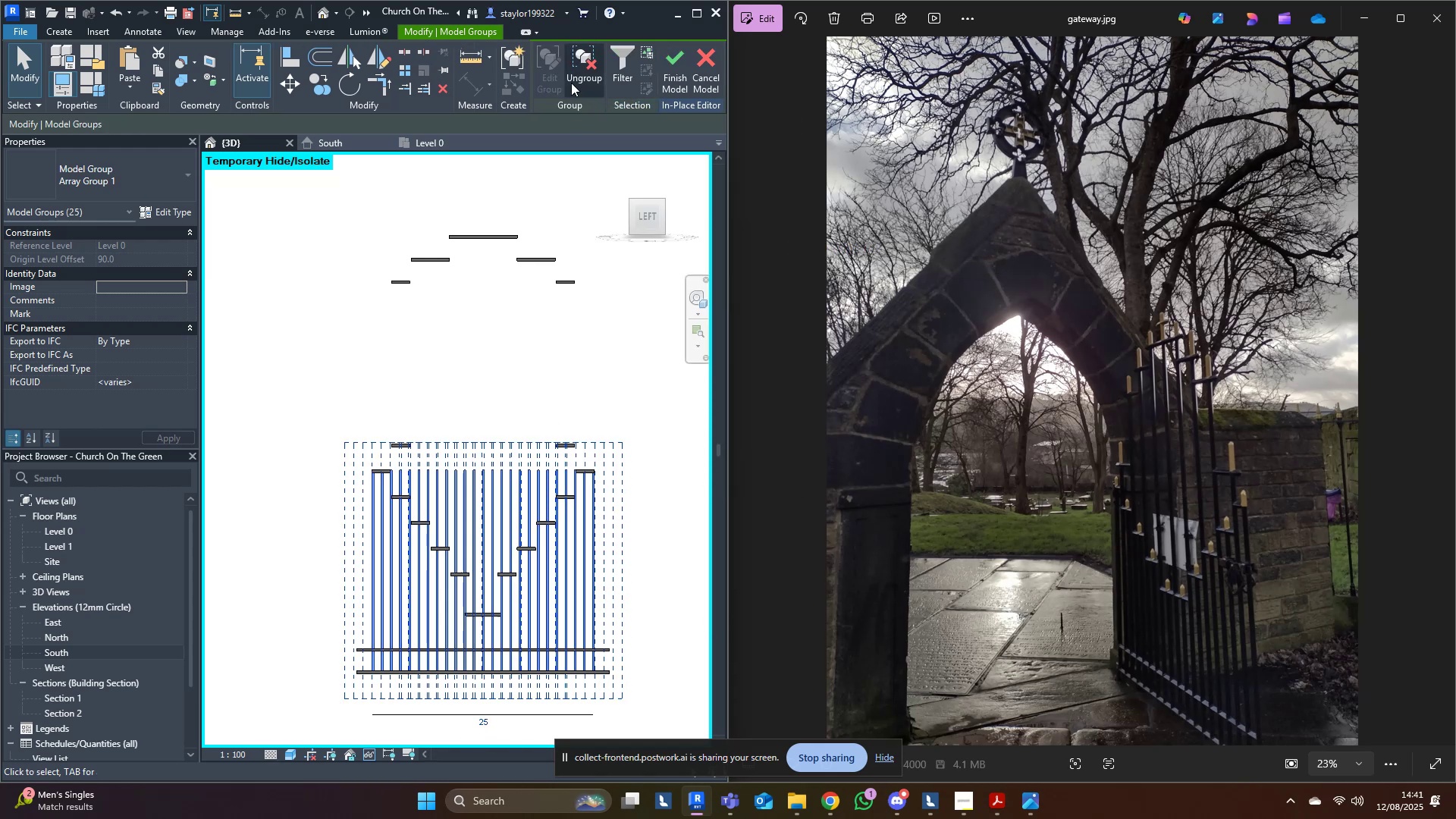 
mouse_move([598, 74])
 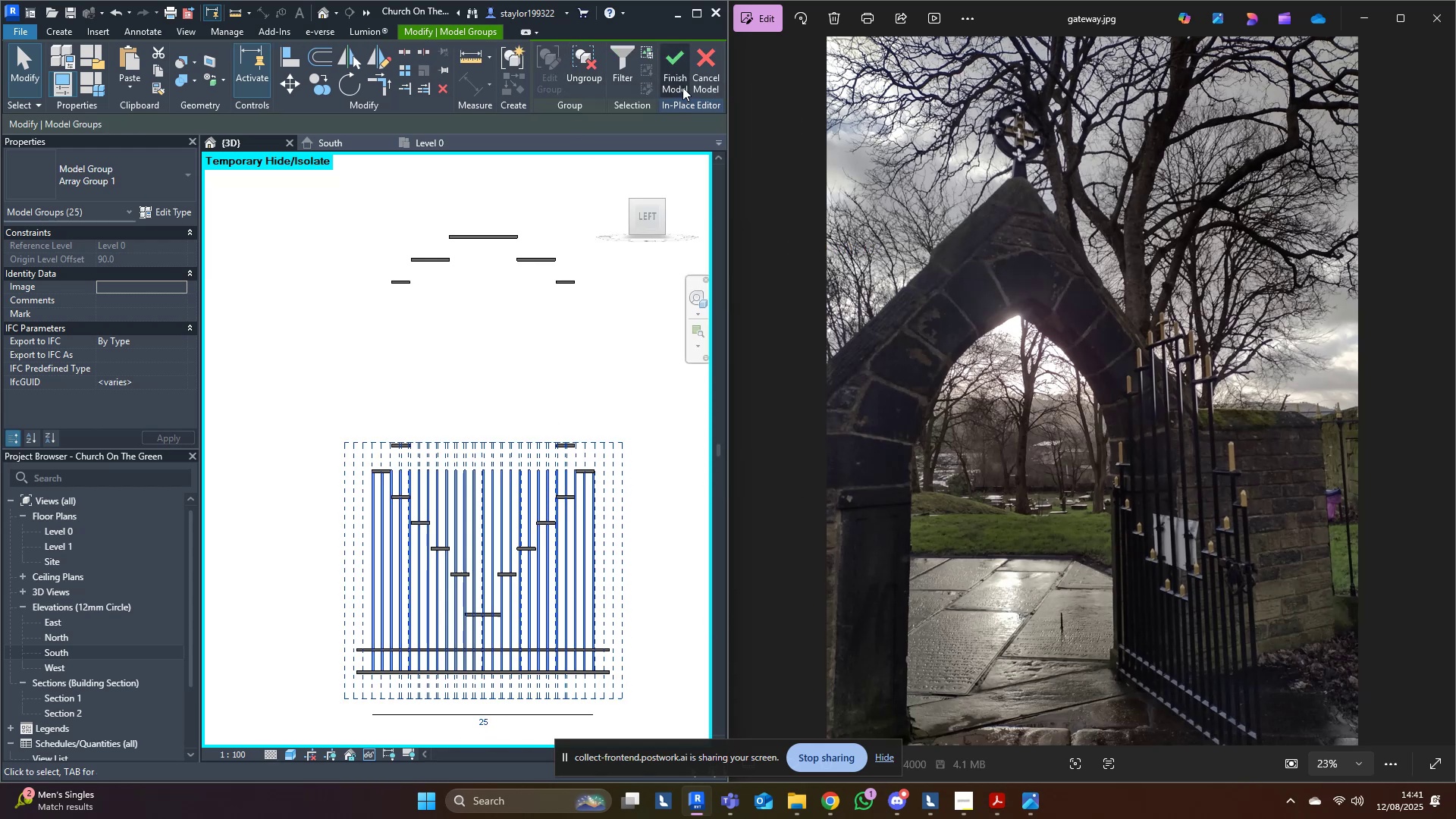 
left_click([684, 77])
 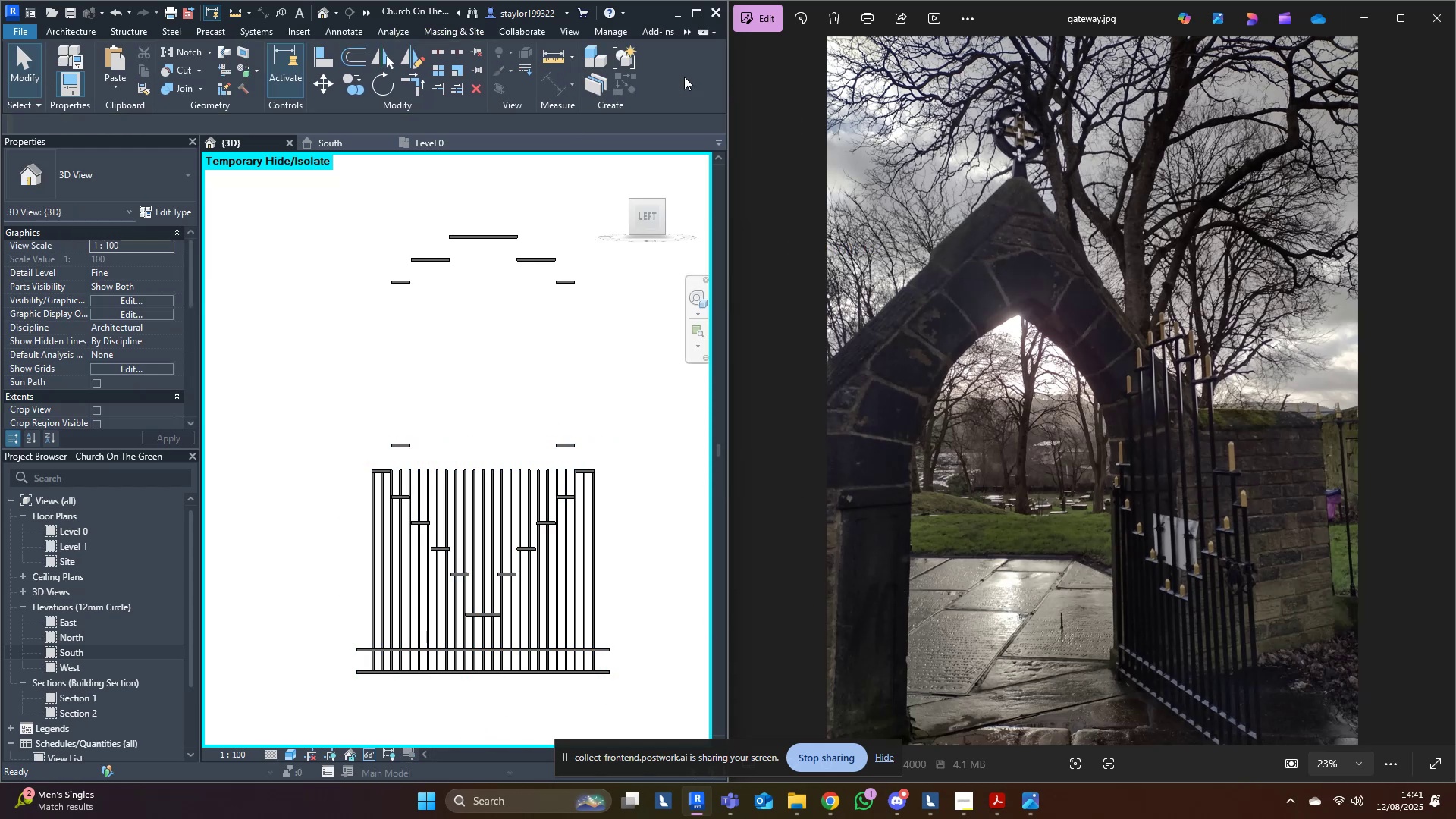 
key(Control+S)
 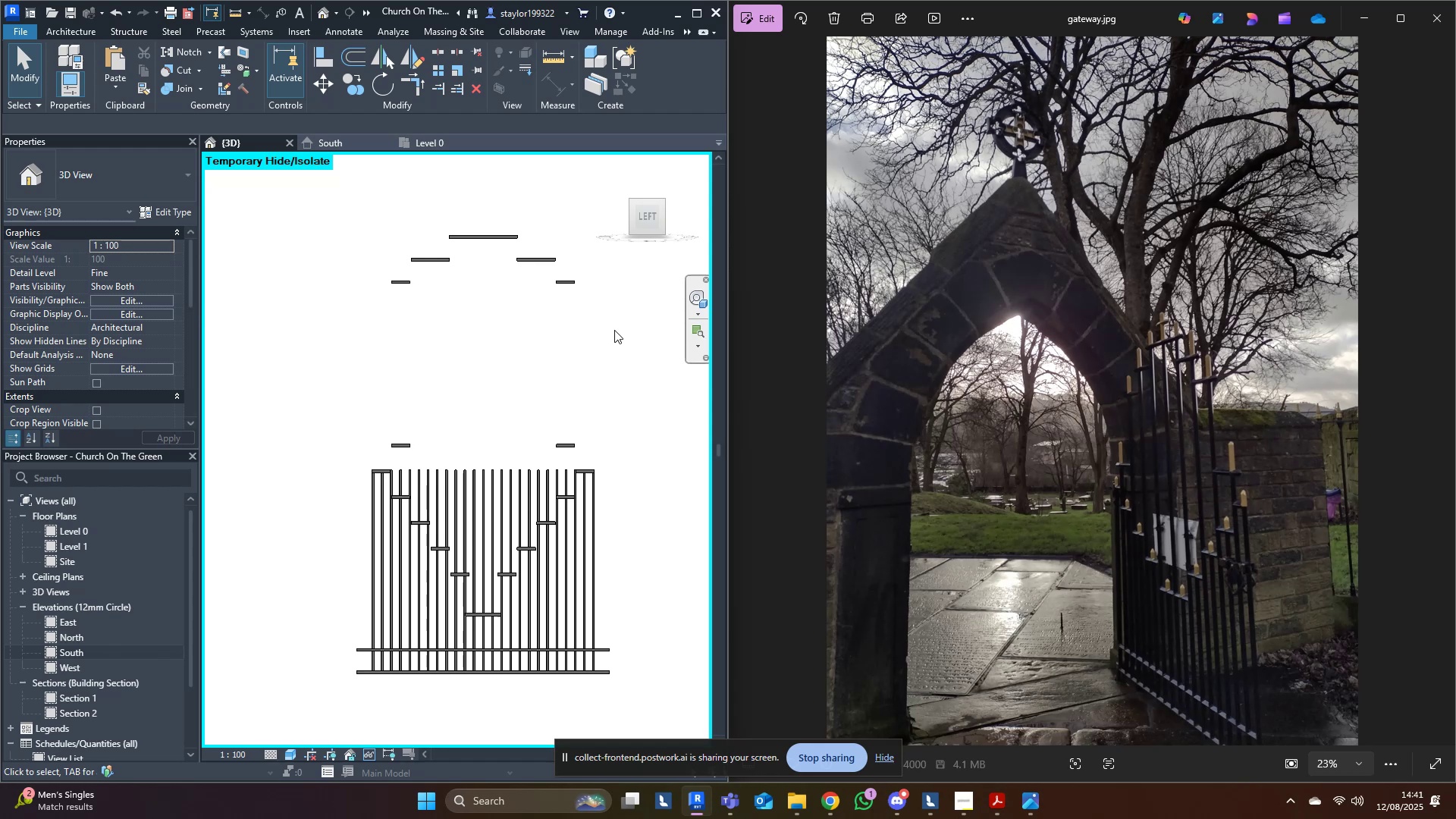 
left_click([488, 535])
 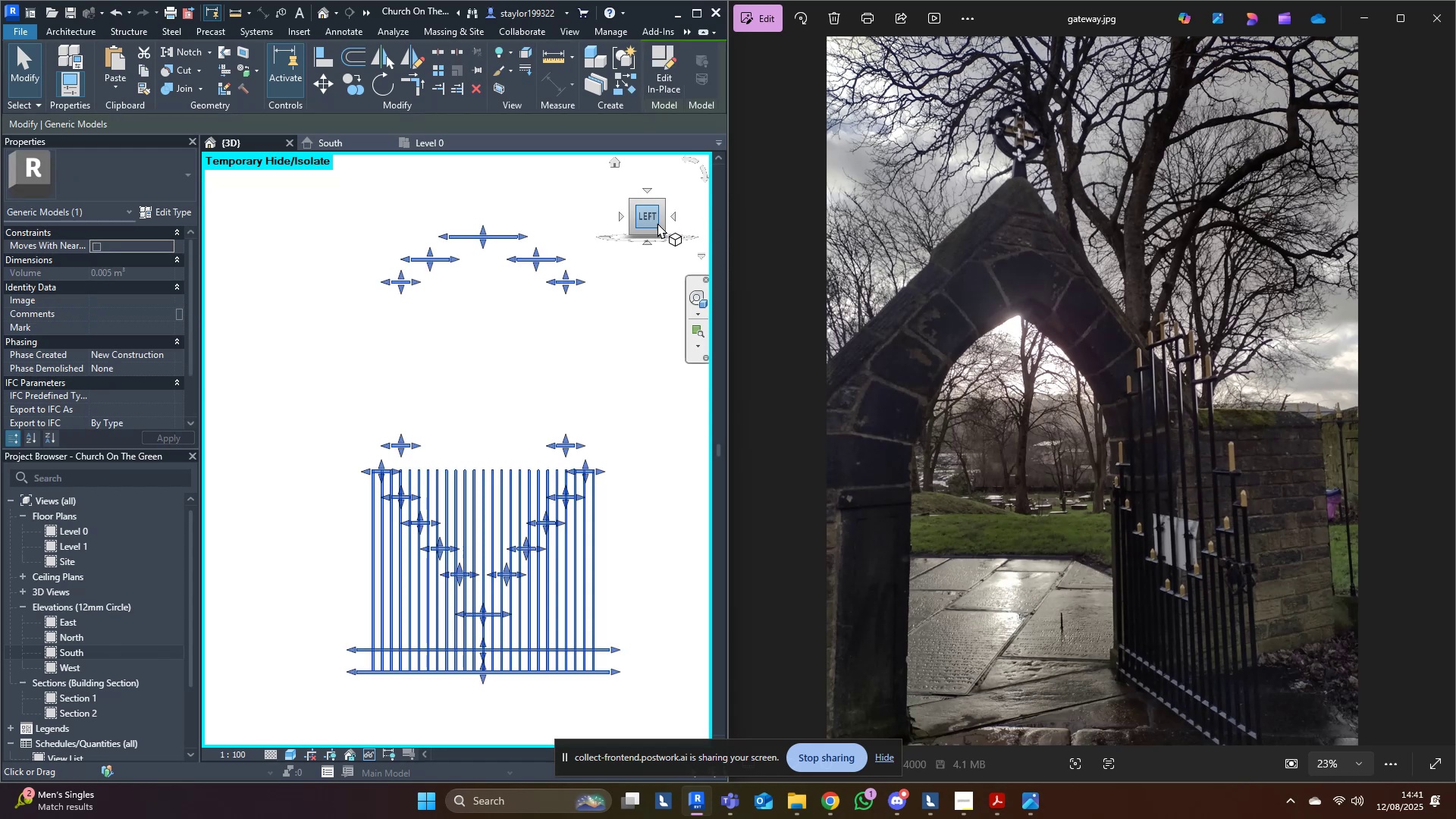 
left_click([657, 223])
 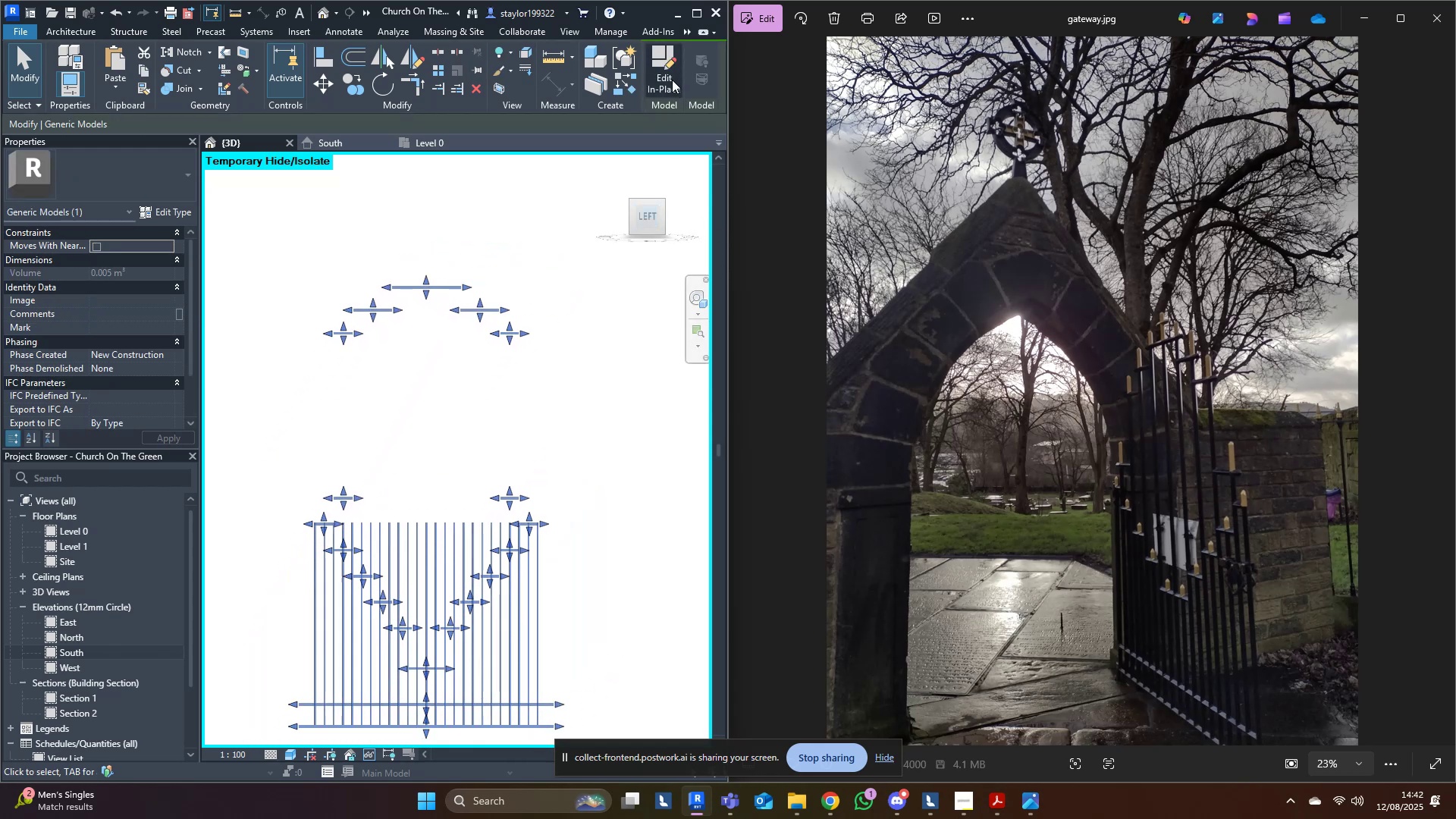 
left_click([672, 80])
 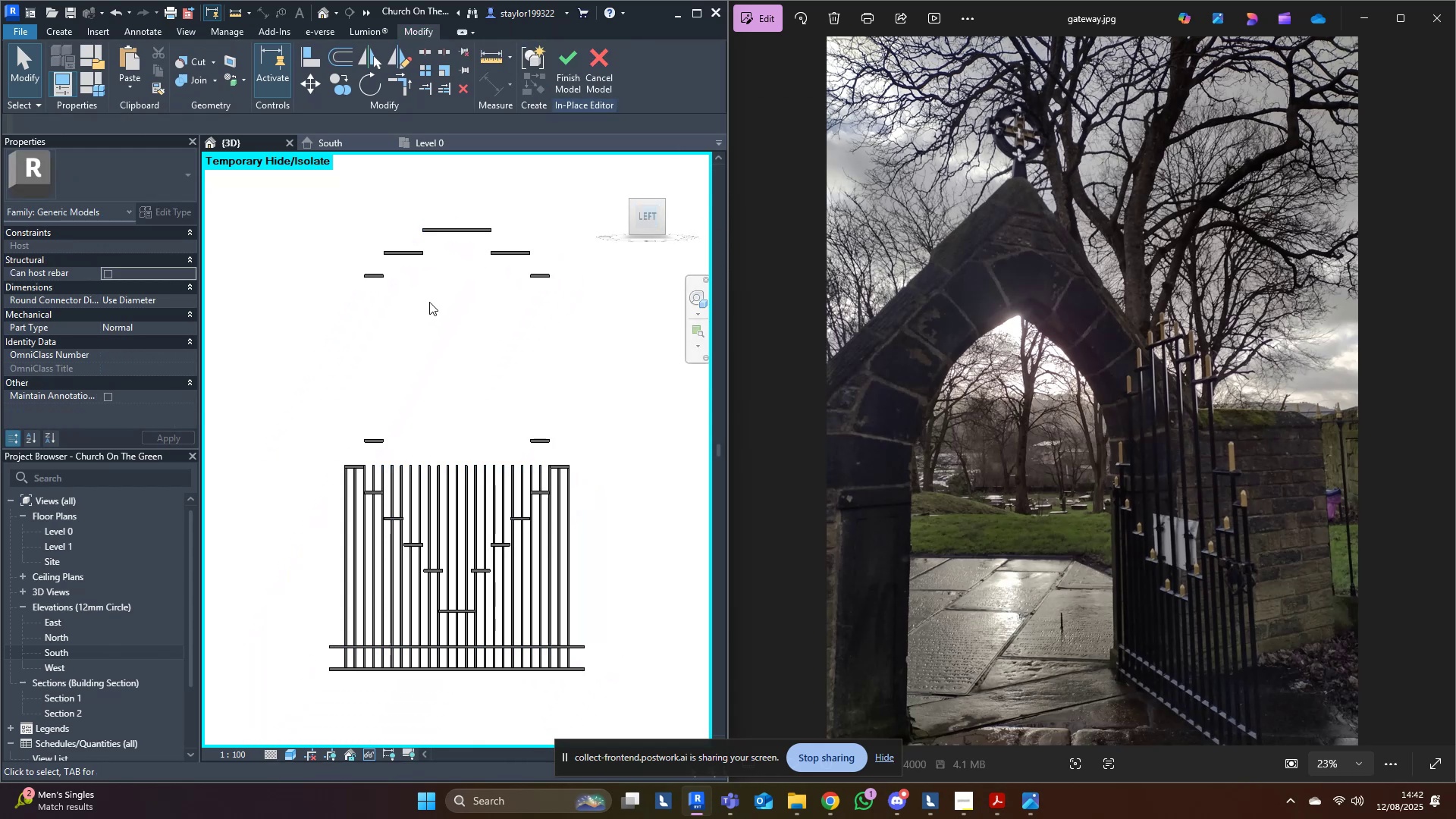 
double_click([438, 464])
 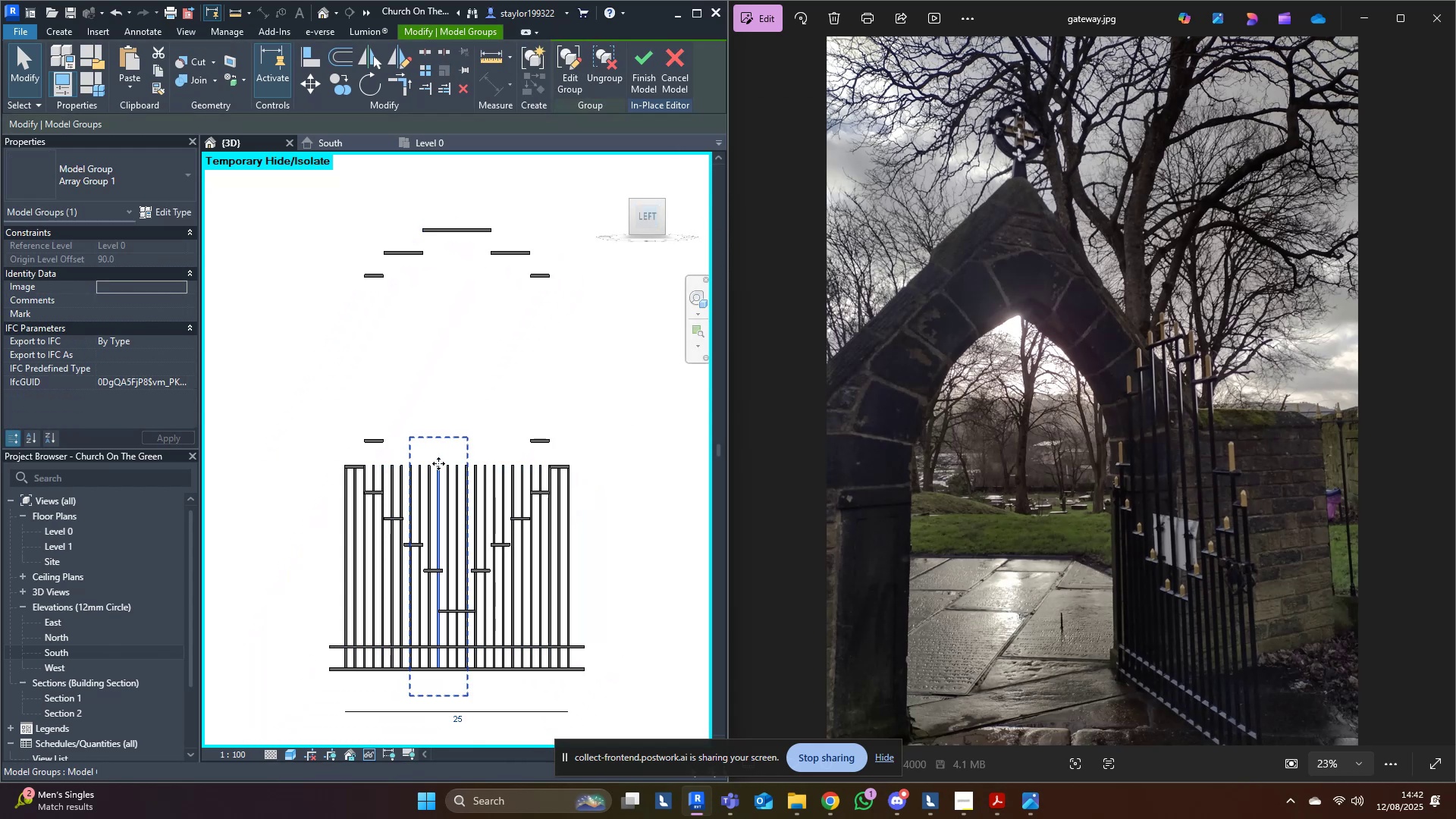 
right_click([438, 463])
 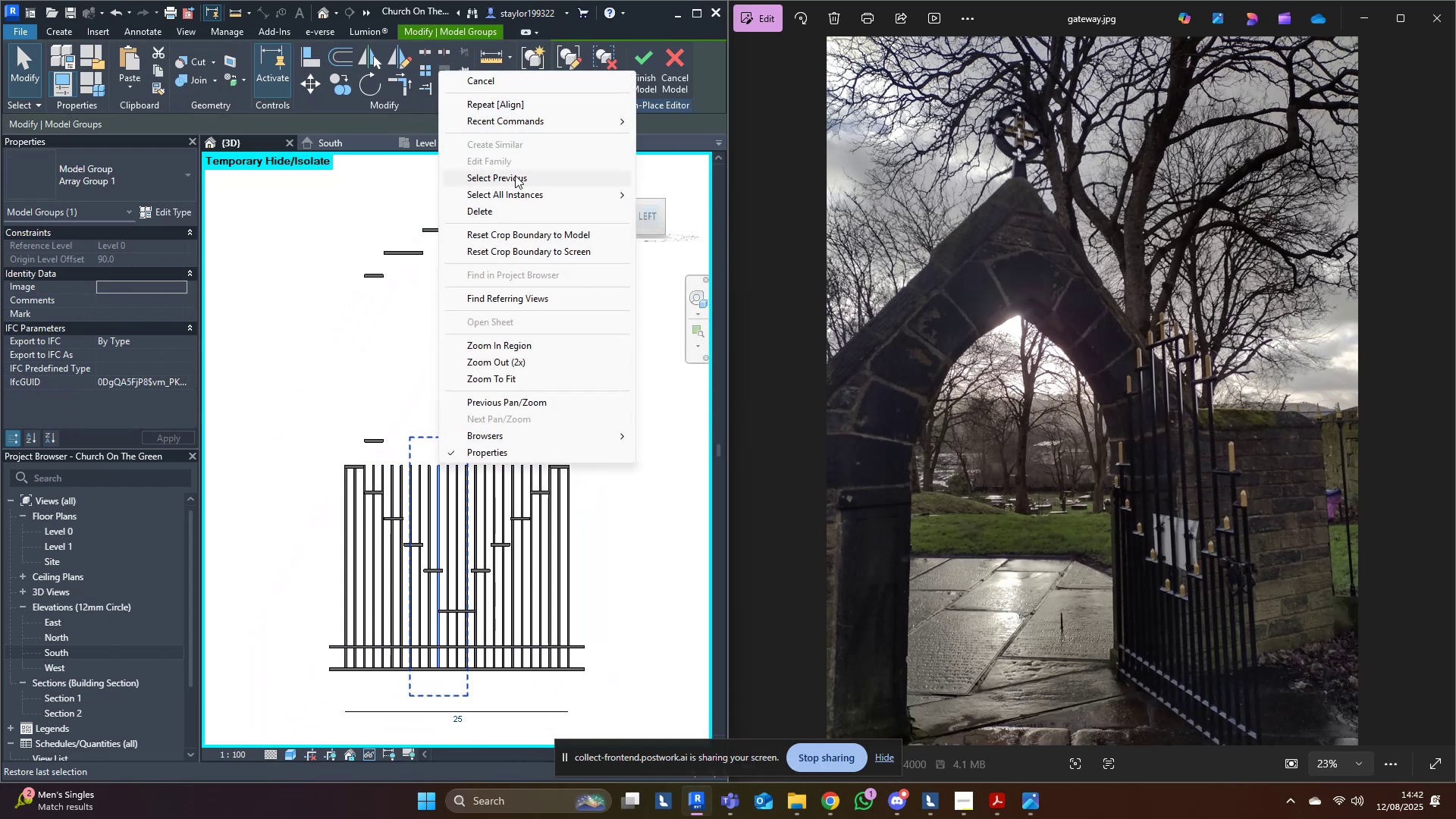 
left_click([516, 190])
 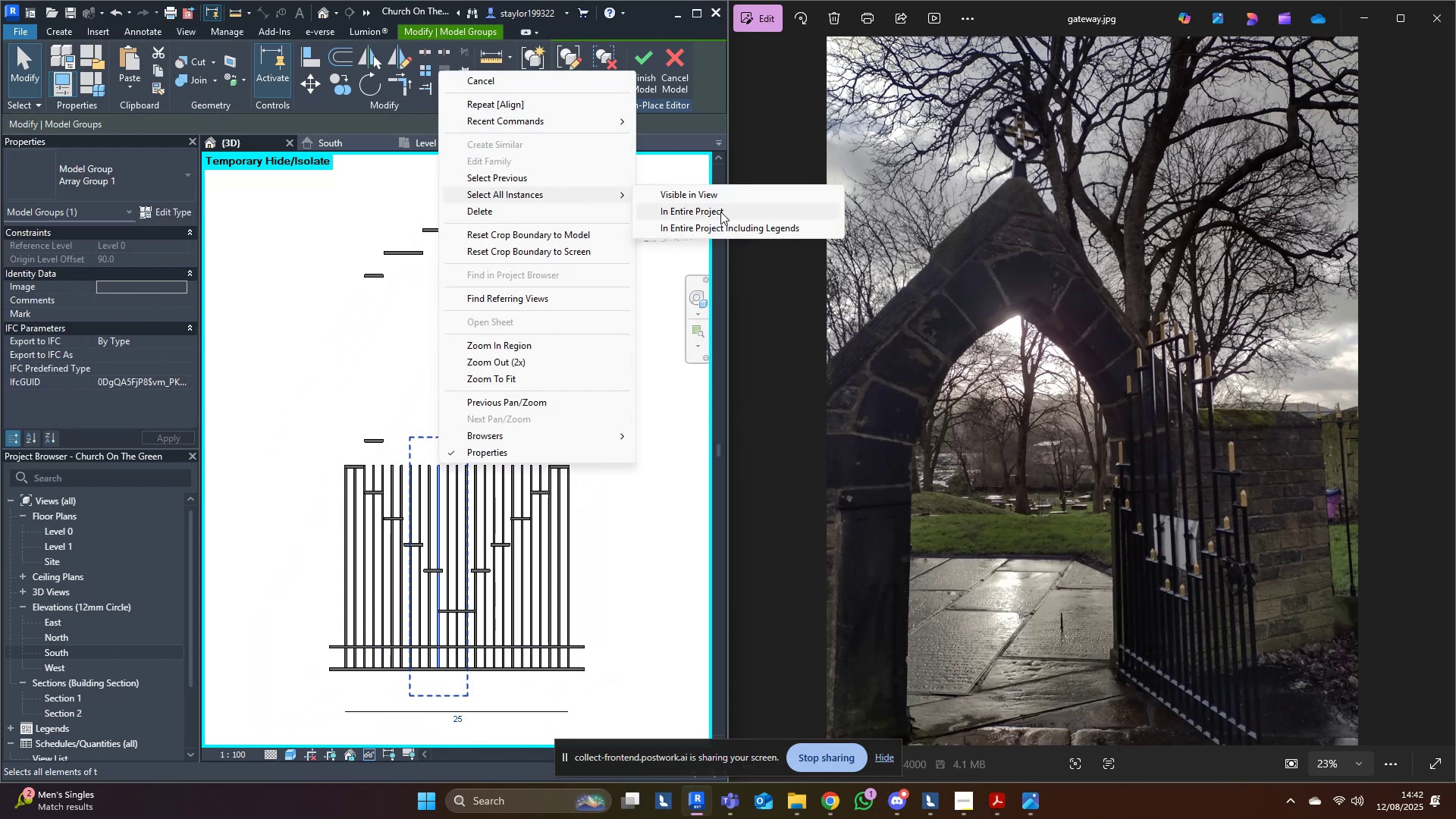 
left_click([720, 212])
 